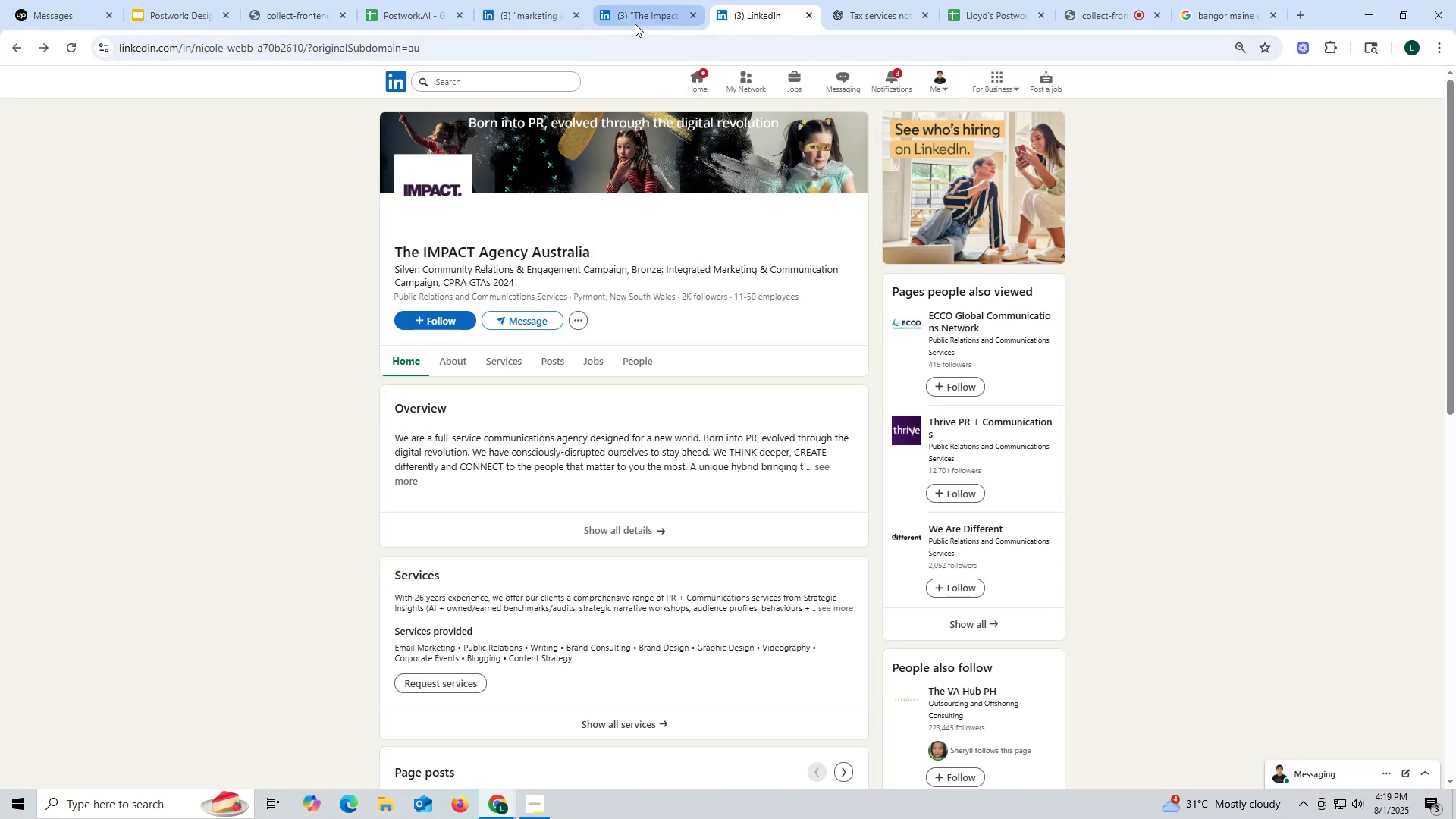 
left_click([635, 23])
 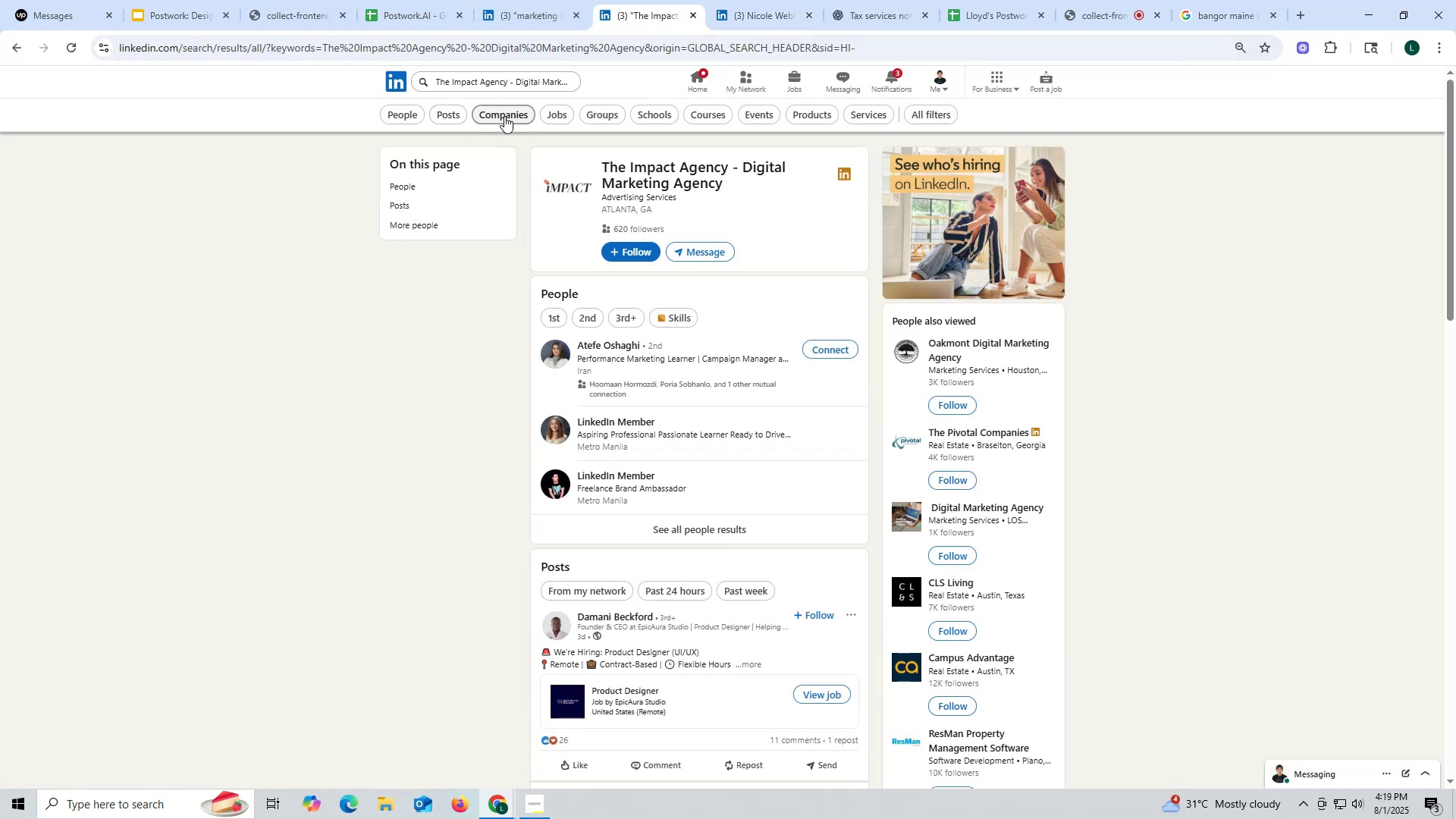 
left_click([394, 116])
 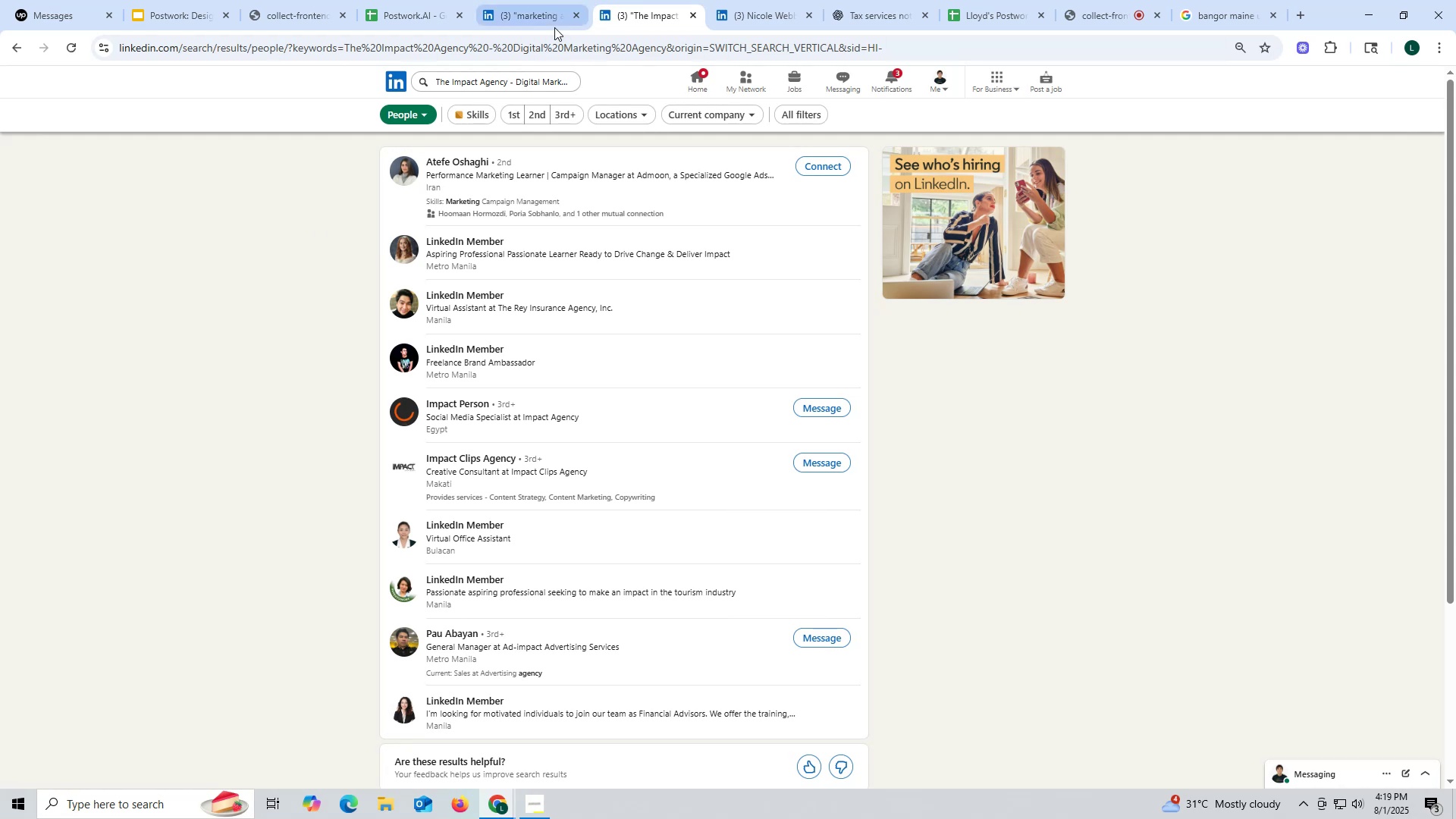 
left_click([692, 14])
 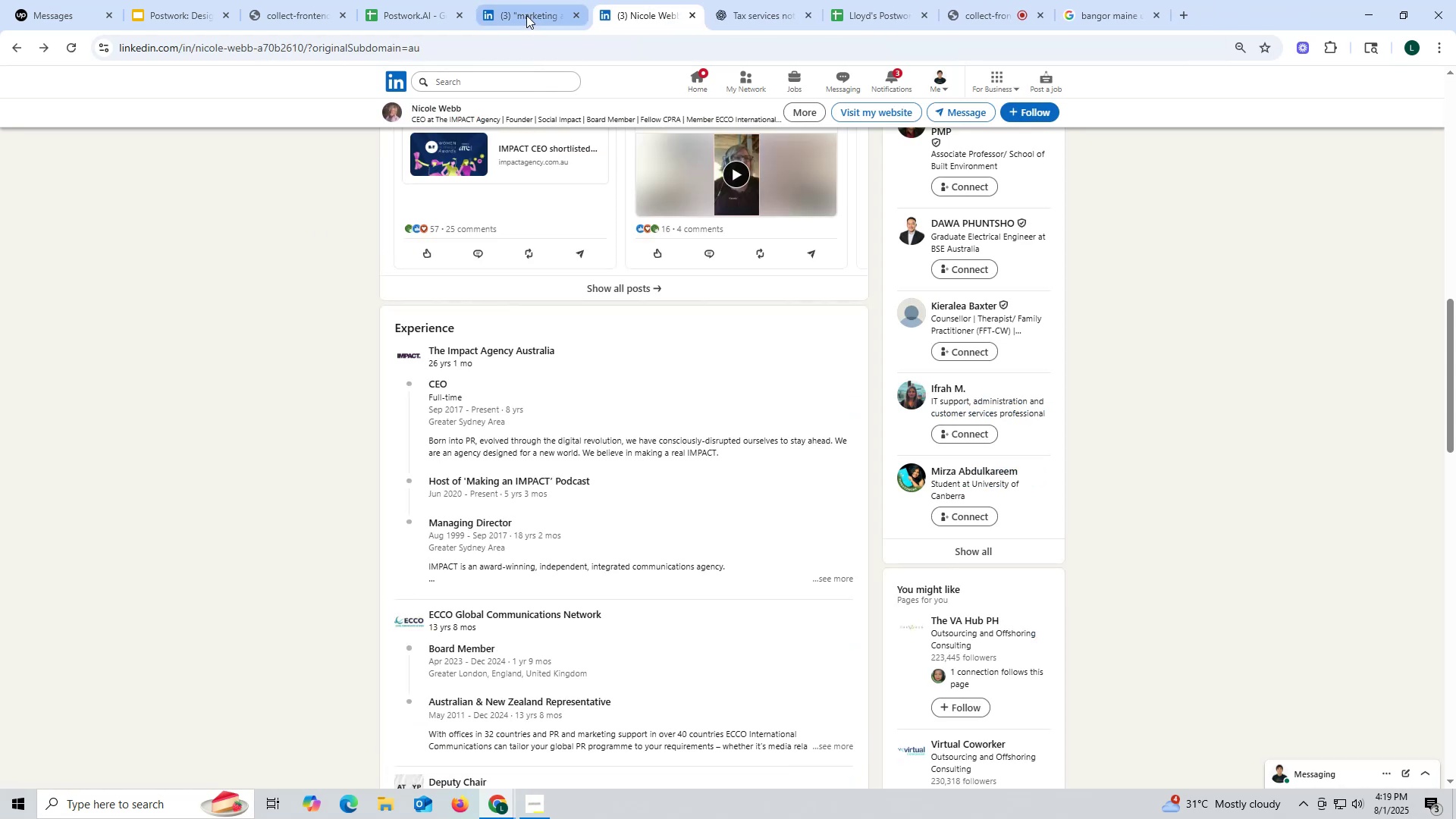 
left_click([526, 15])
 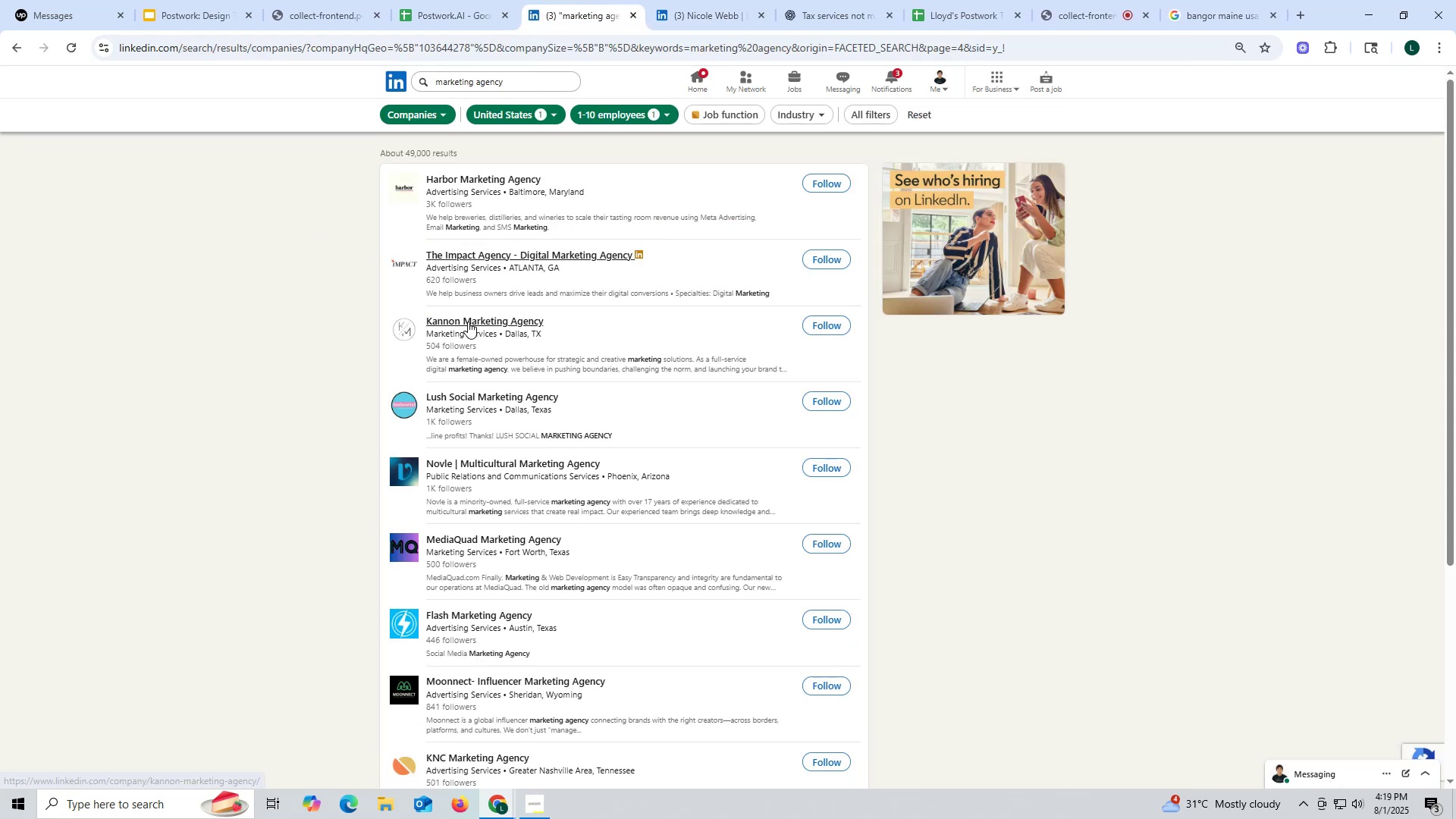 
right_click([467, 320])
 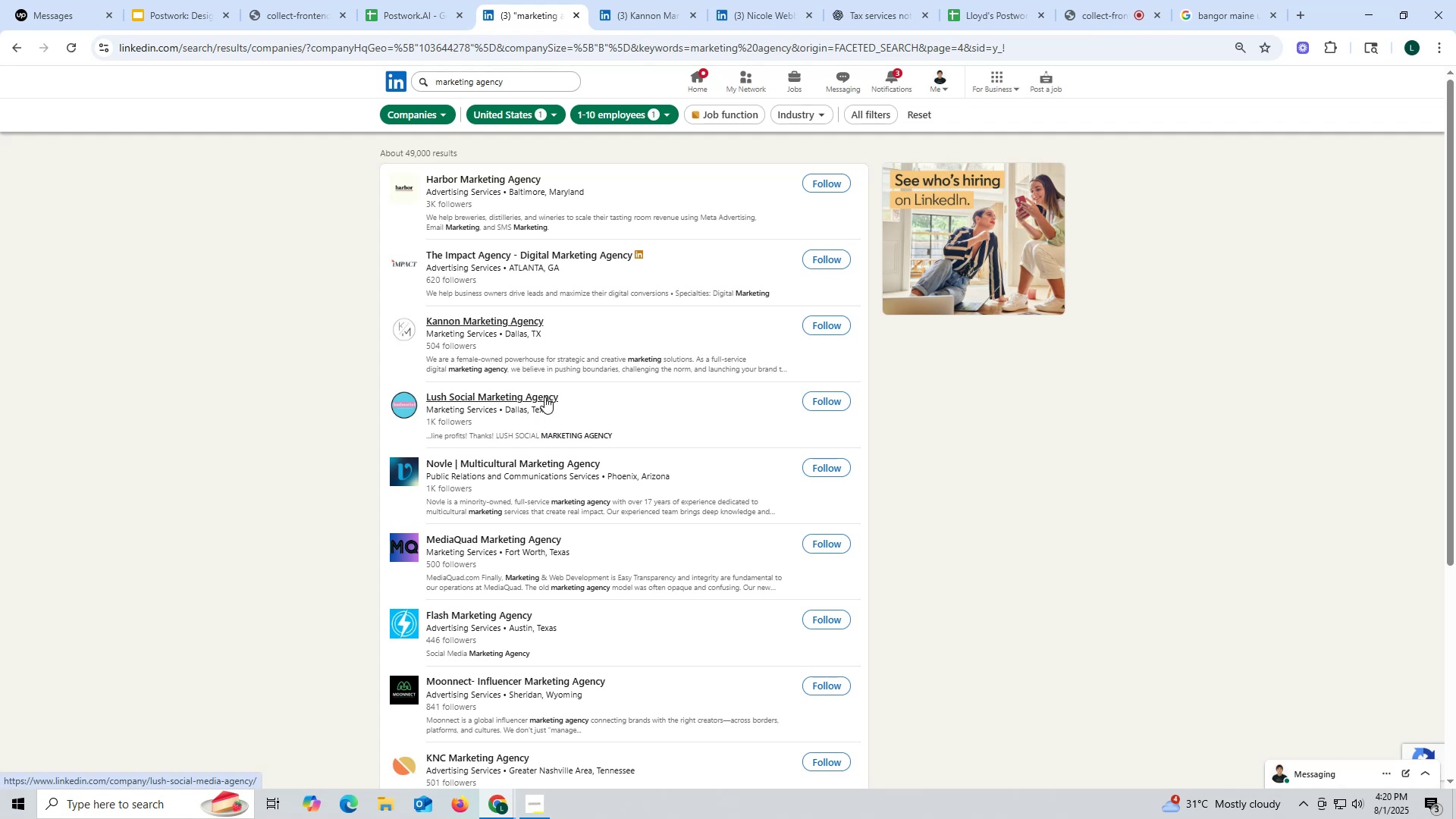 
wait(32.56)
 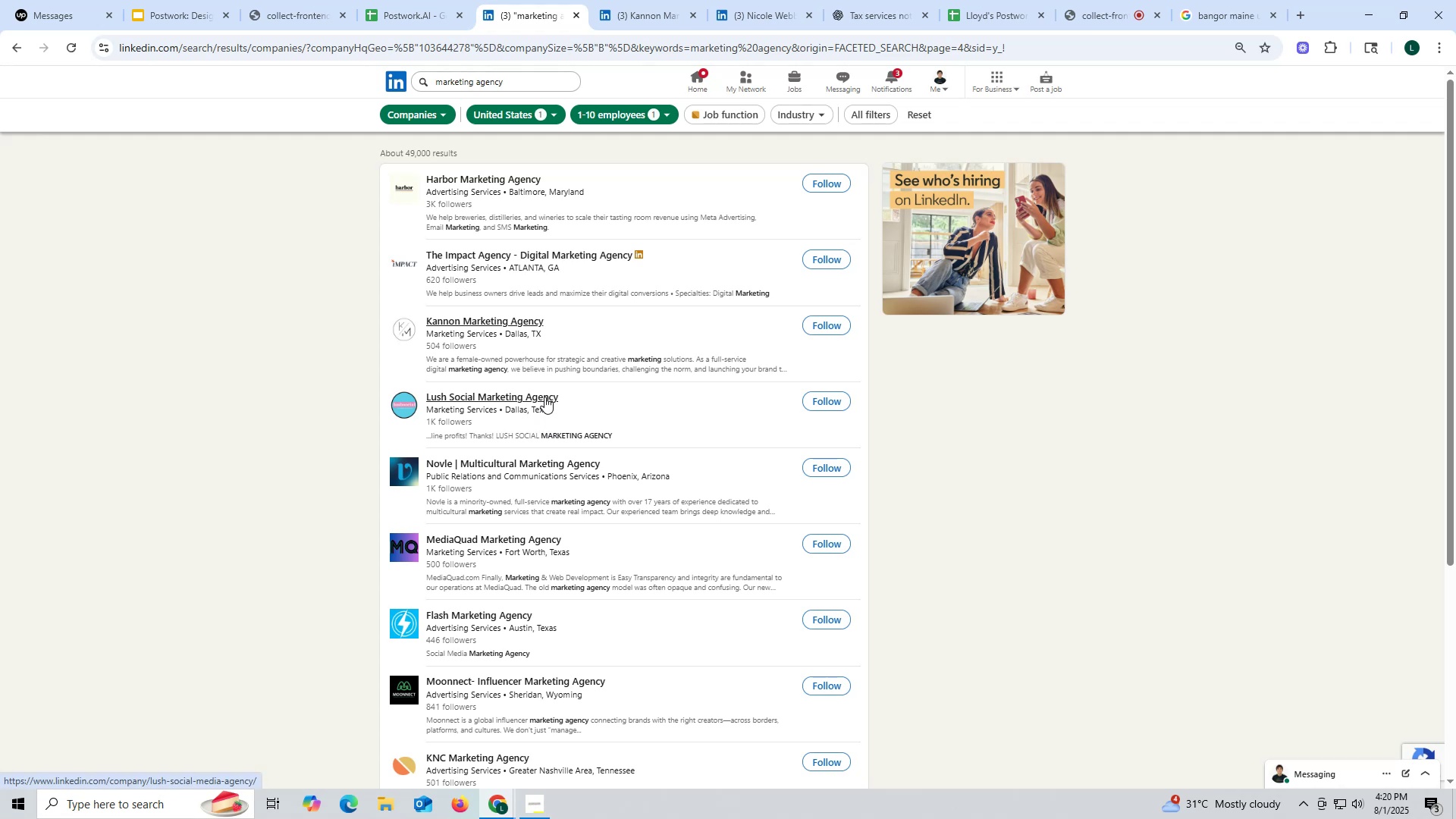 
left_click([653, 14])
 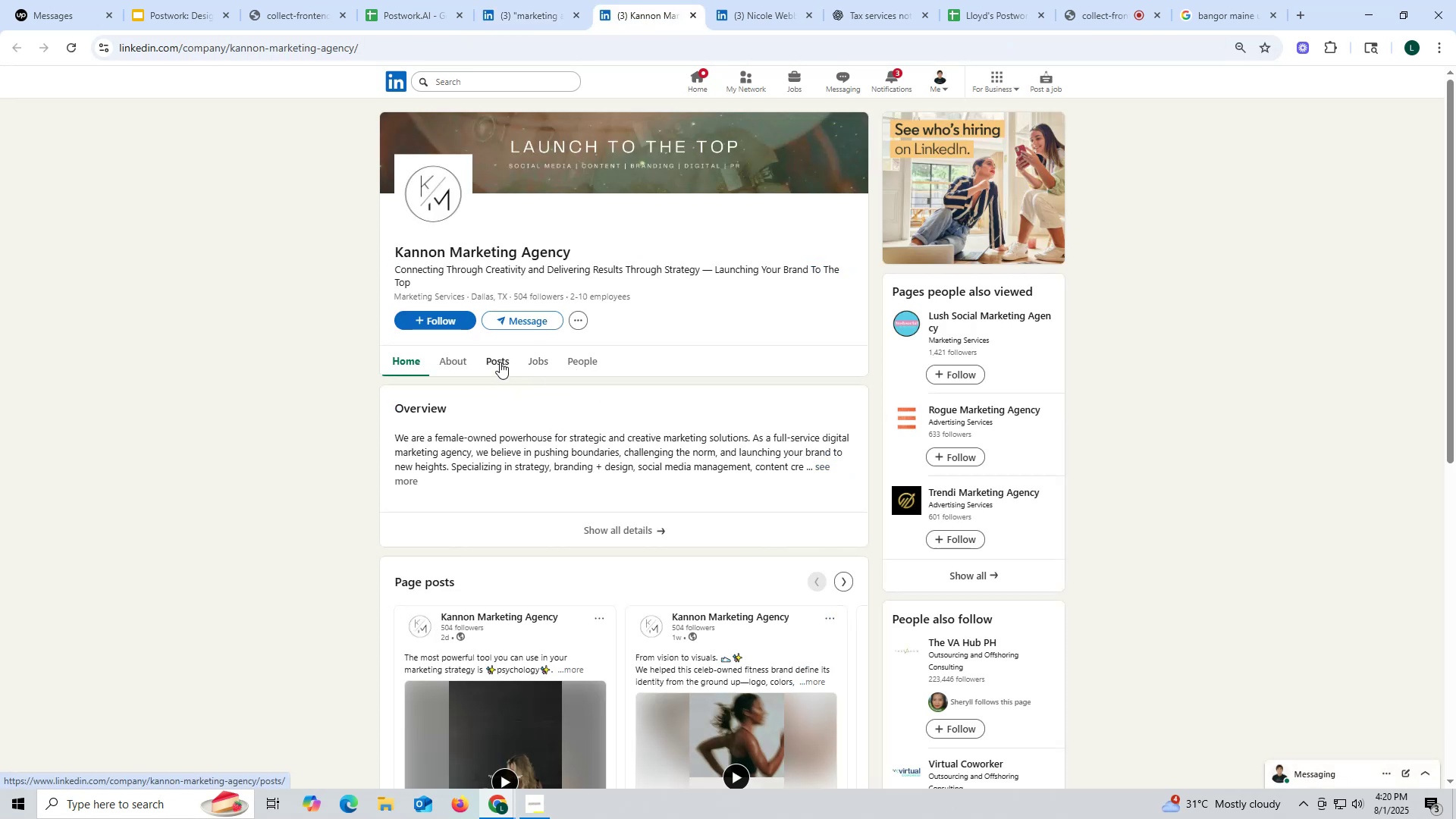 
left_click([500, 362])
 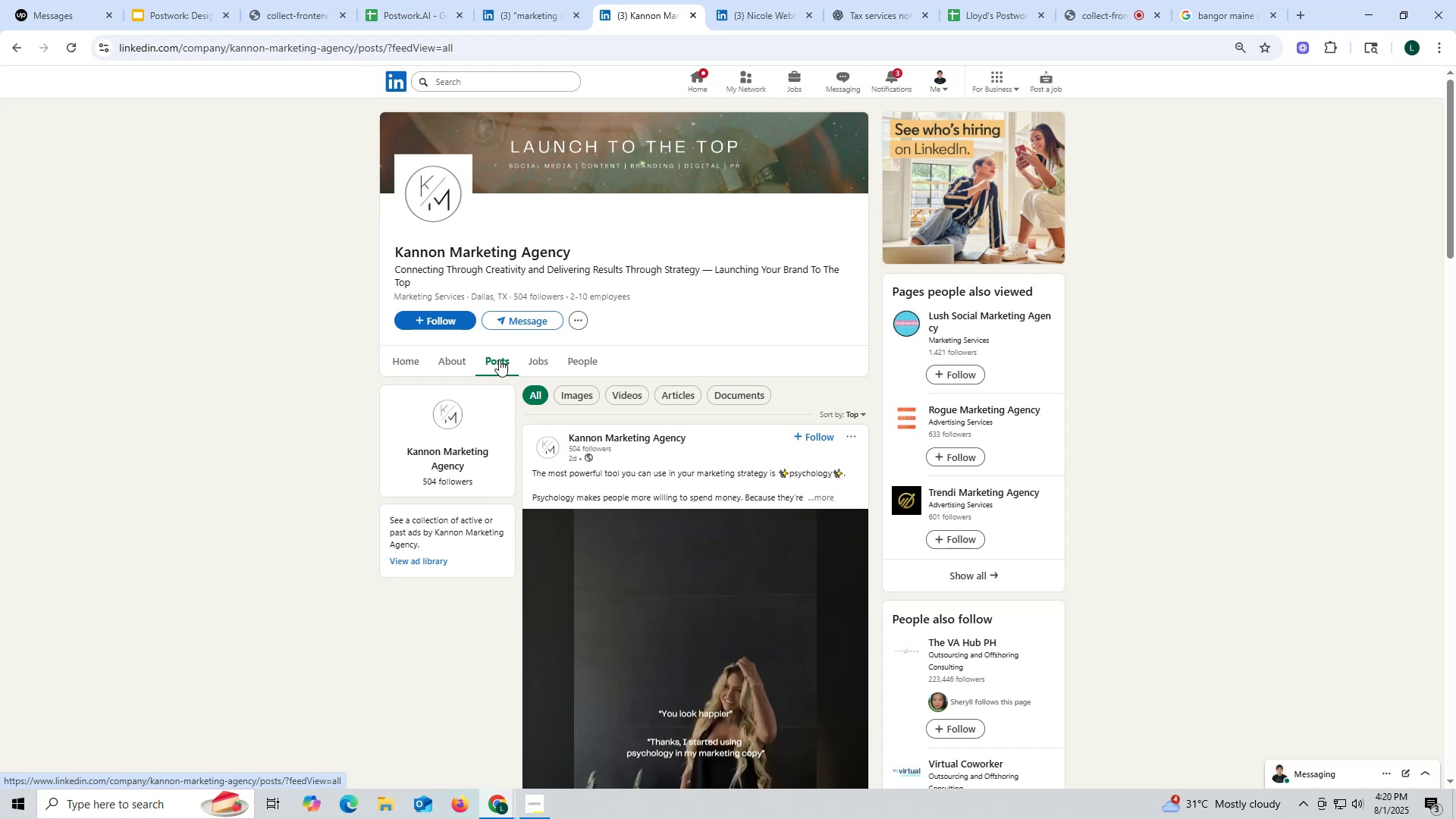 
left_click([446, 362])
 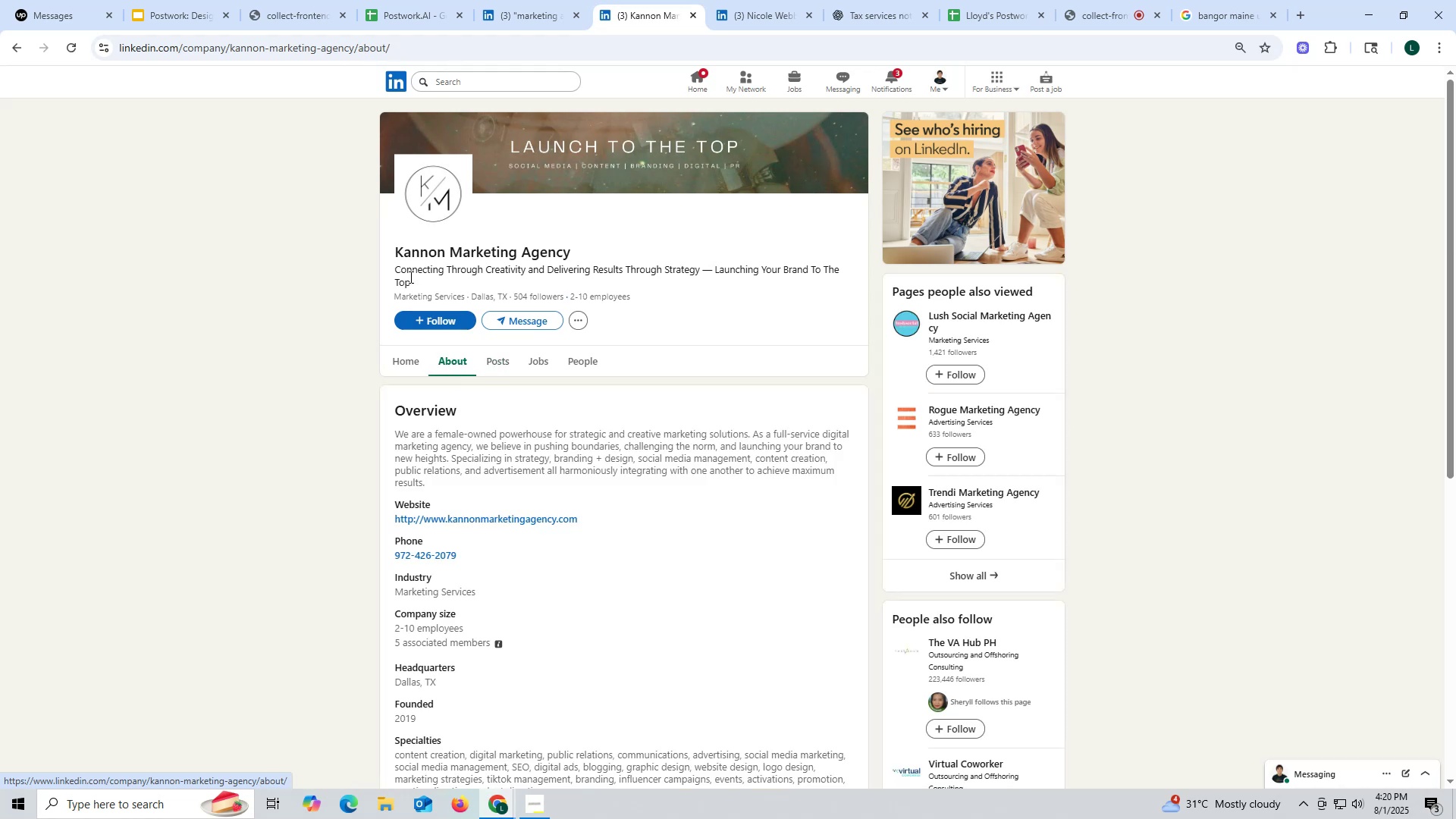 
left_click_drag(start_coordinate=[388, 251], to_coordinate=[584, 251])
 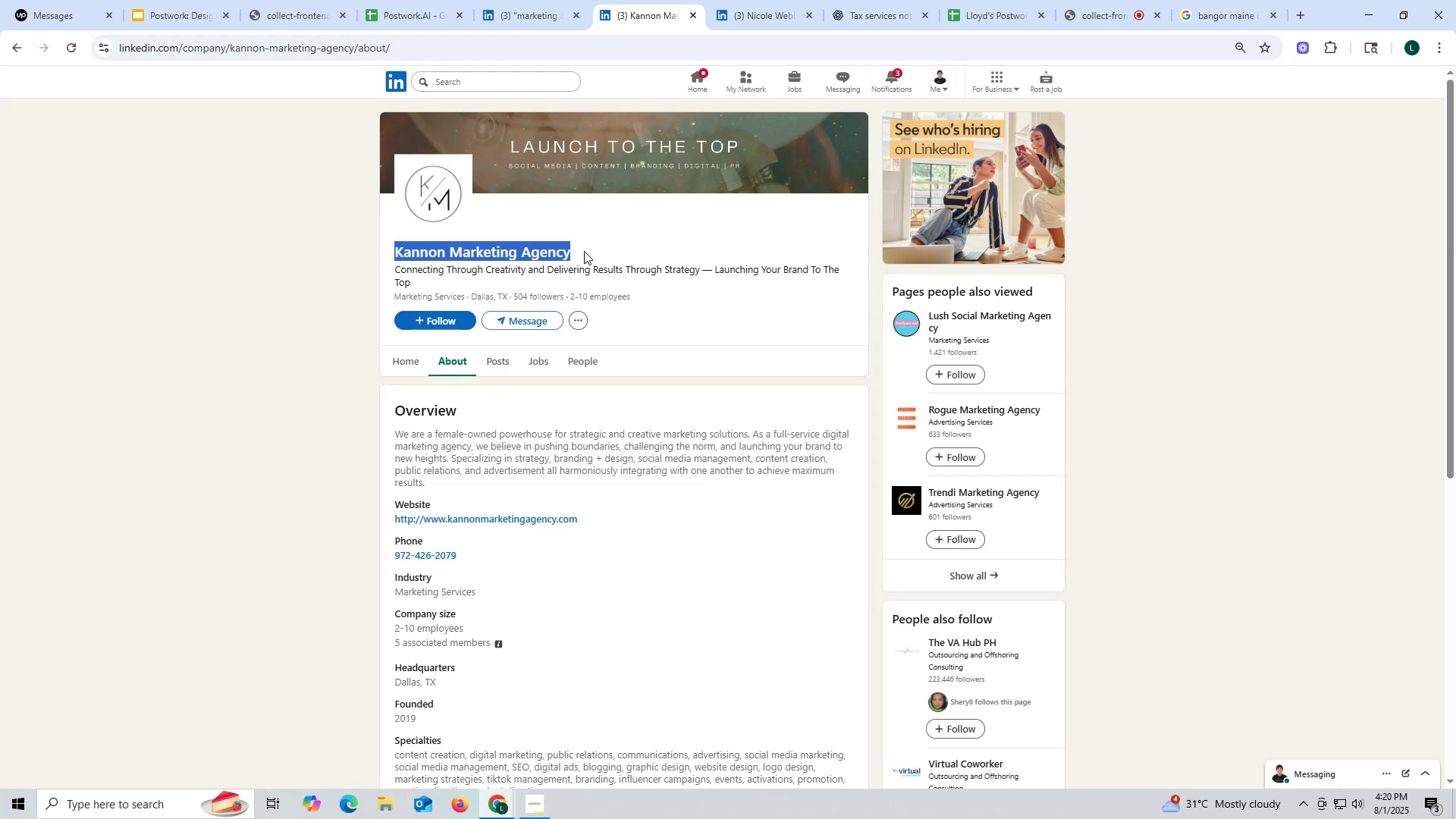 
key(Control+ControlLeft)
 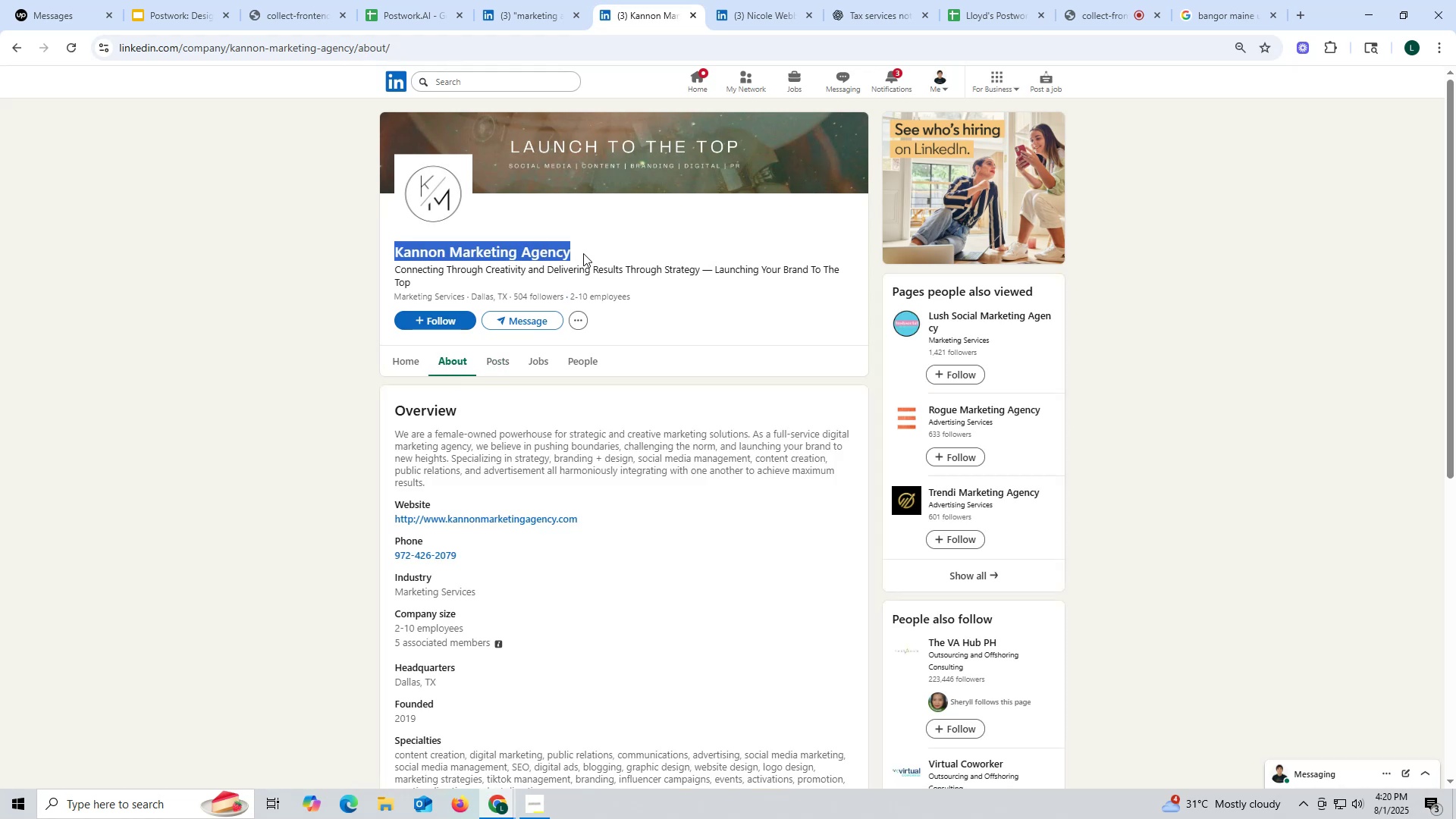 
key(Control+C)
 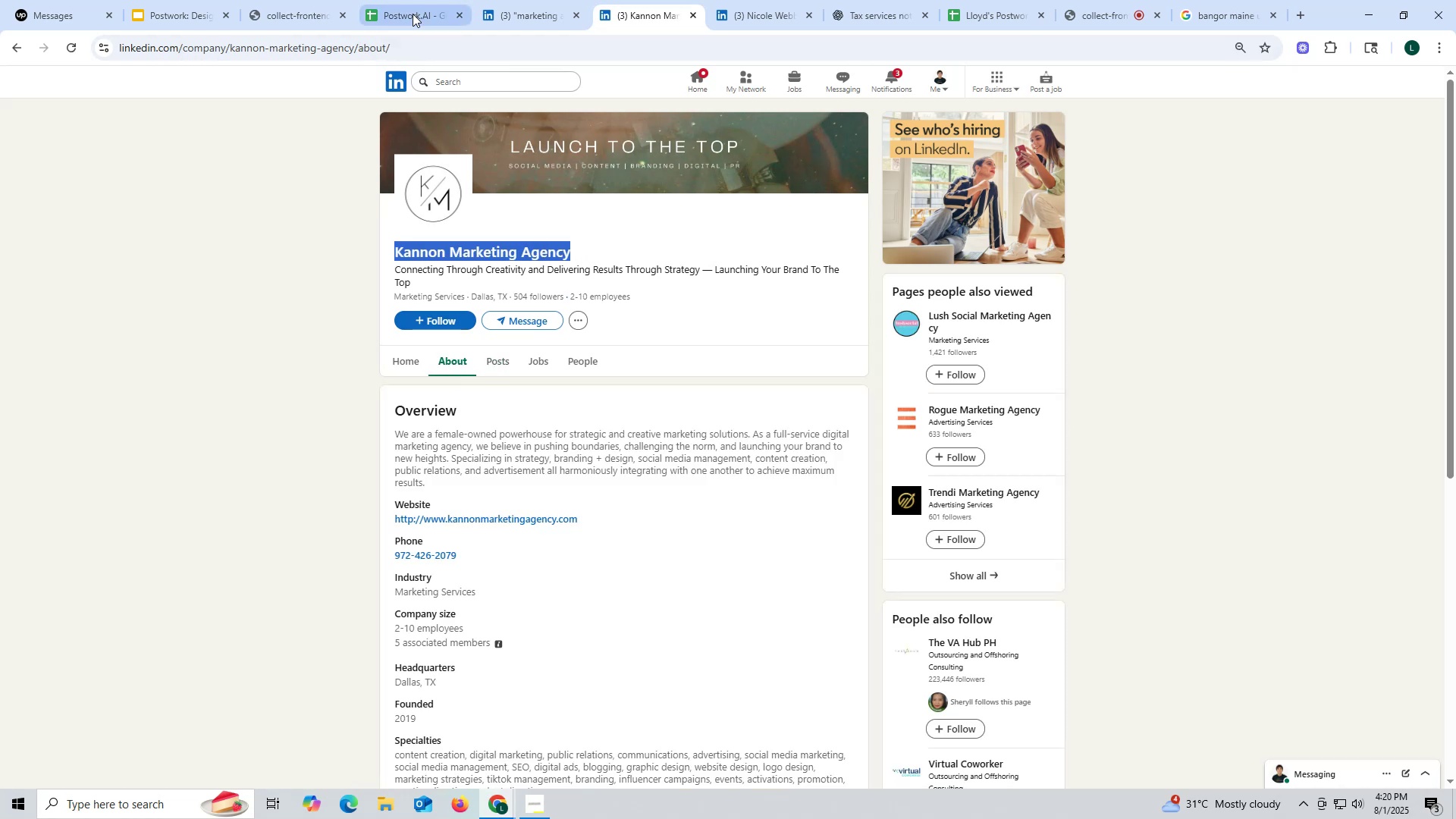 
left_click([413, 13])
 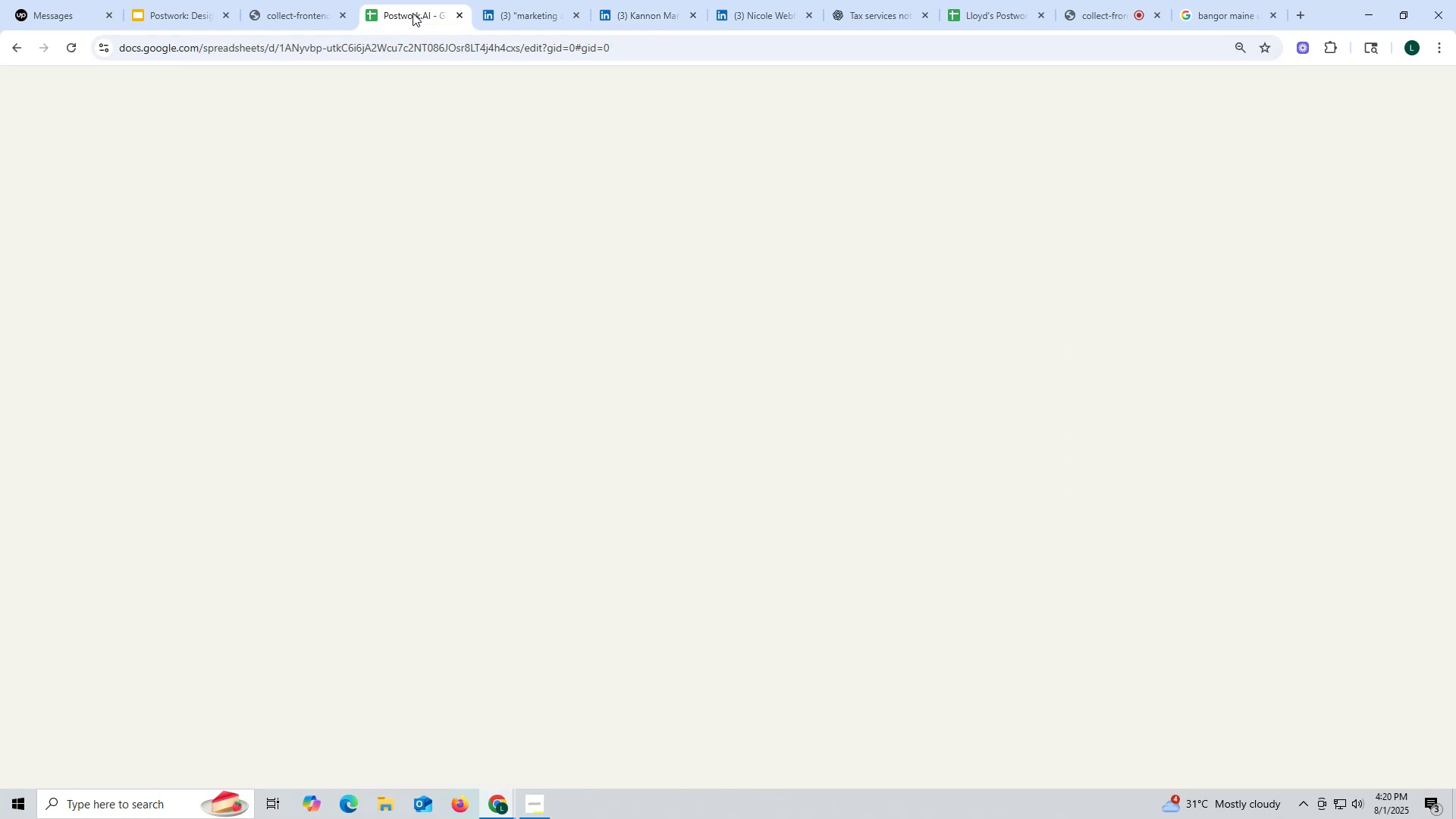 
key(Control+ControlLeft)
 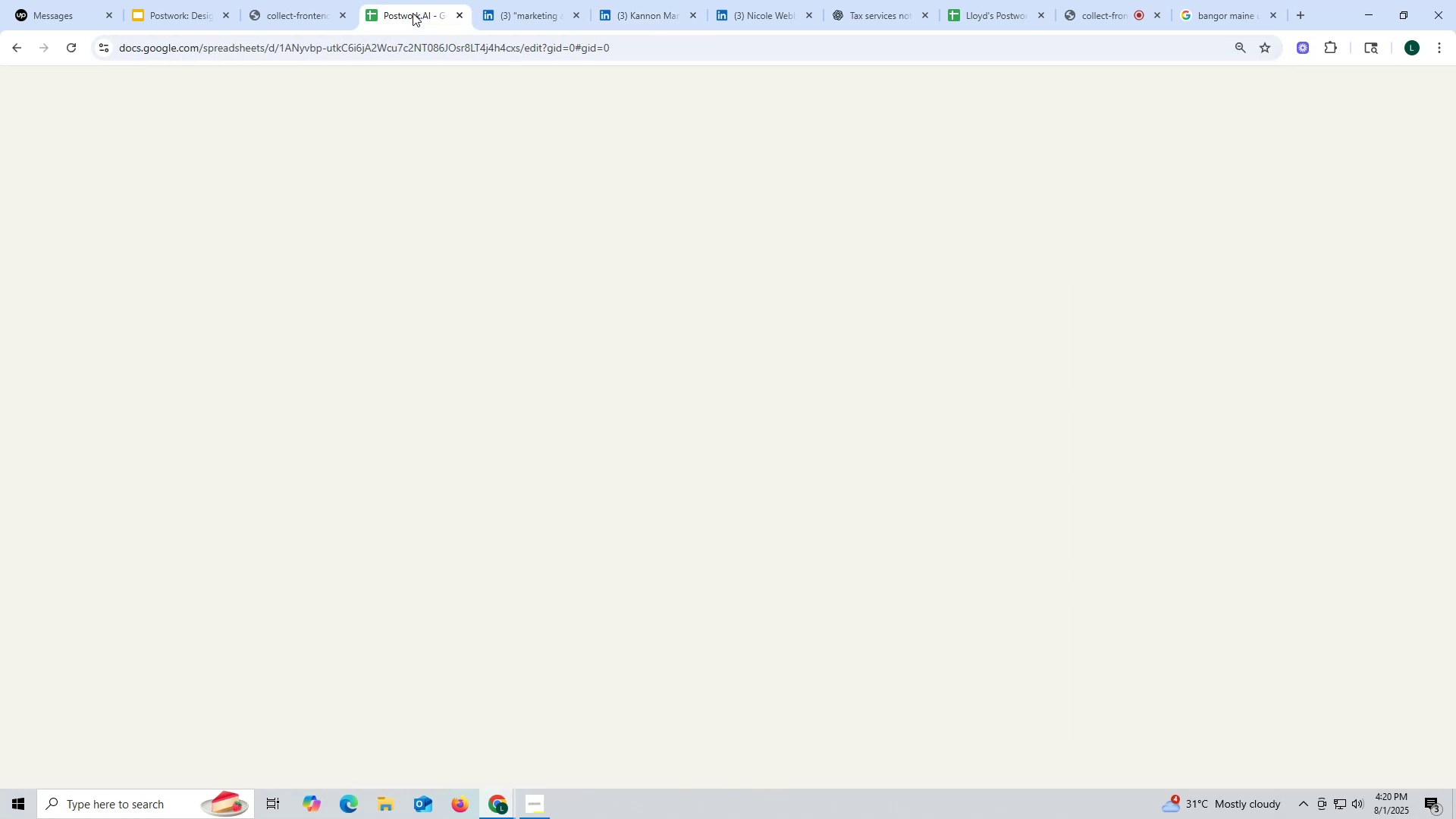 
key(Control+F)
 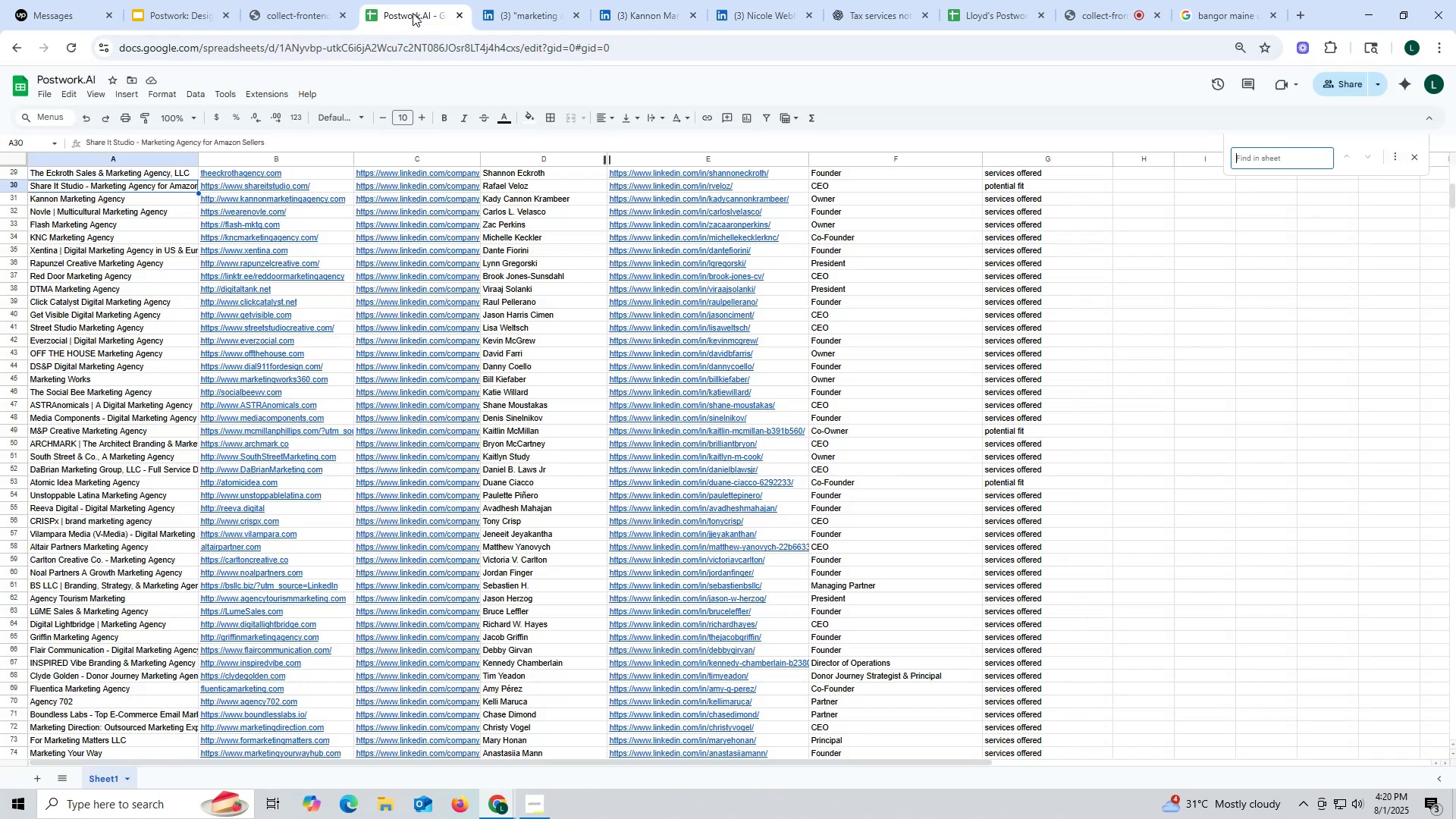 
key(Control+V)
 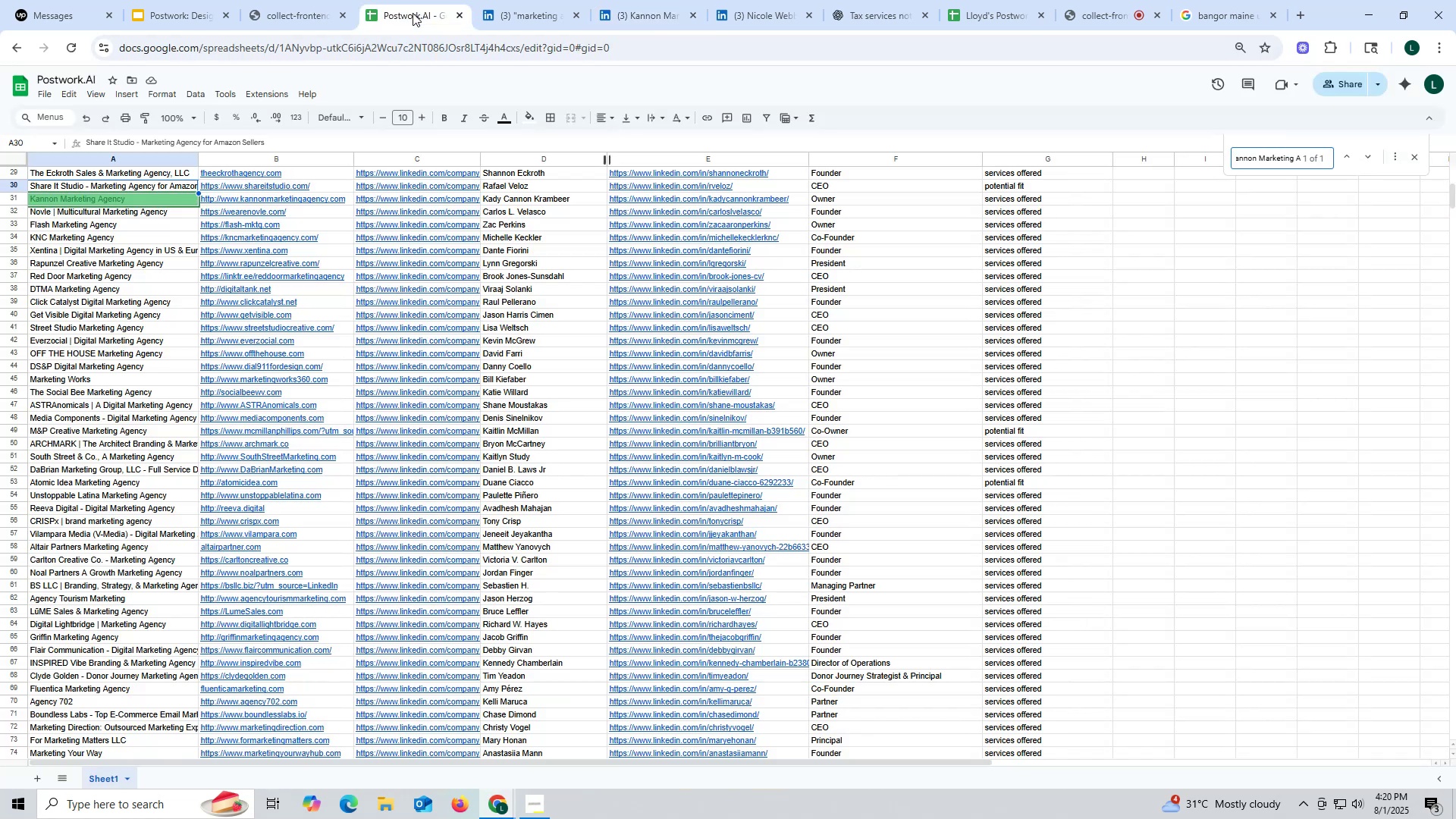 
key(Enter)
 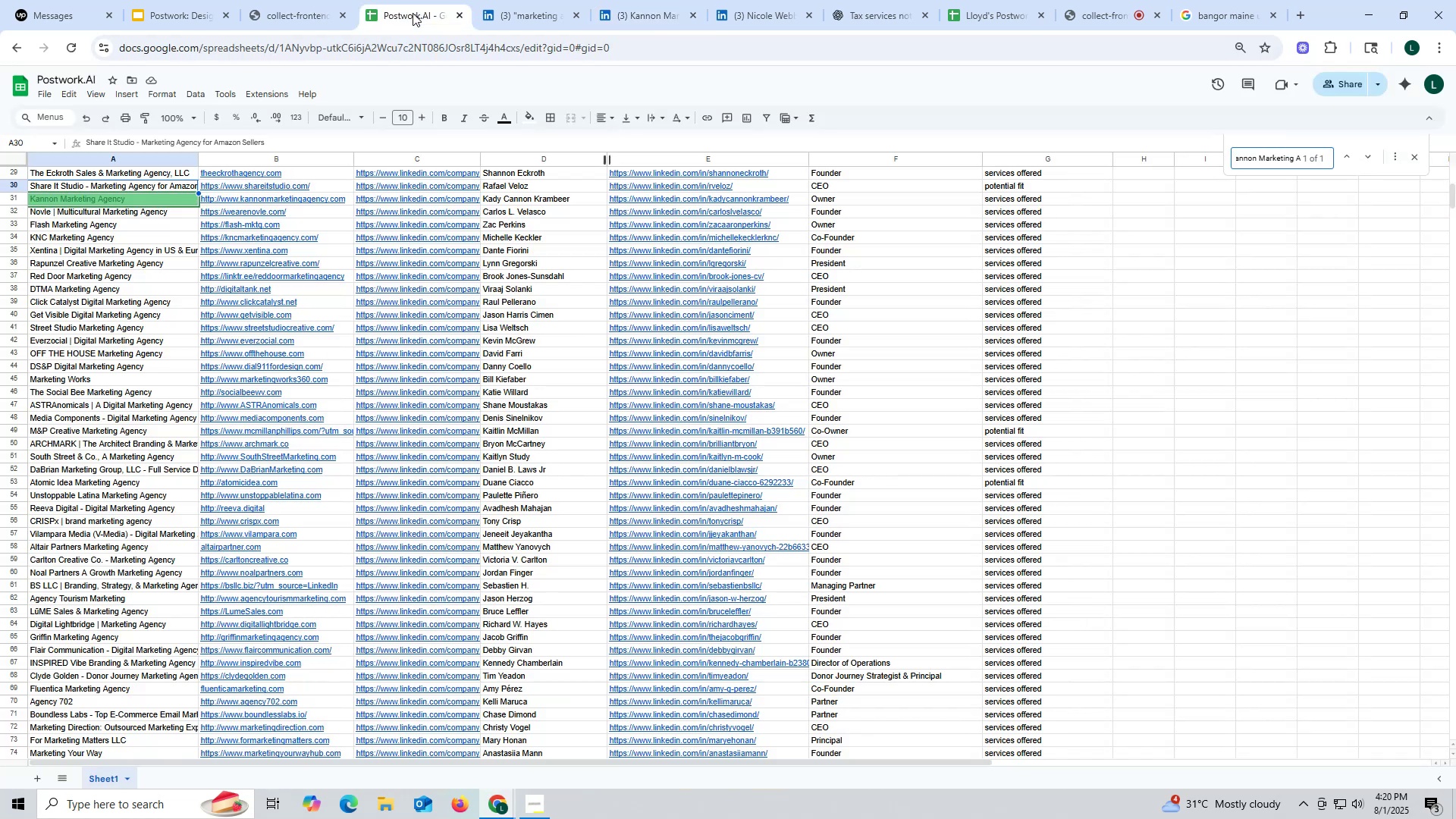 
key(Enter)
 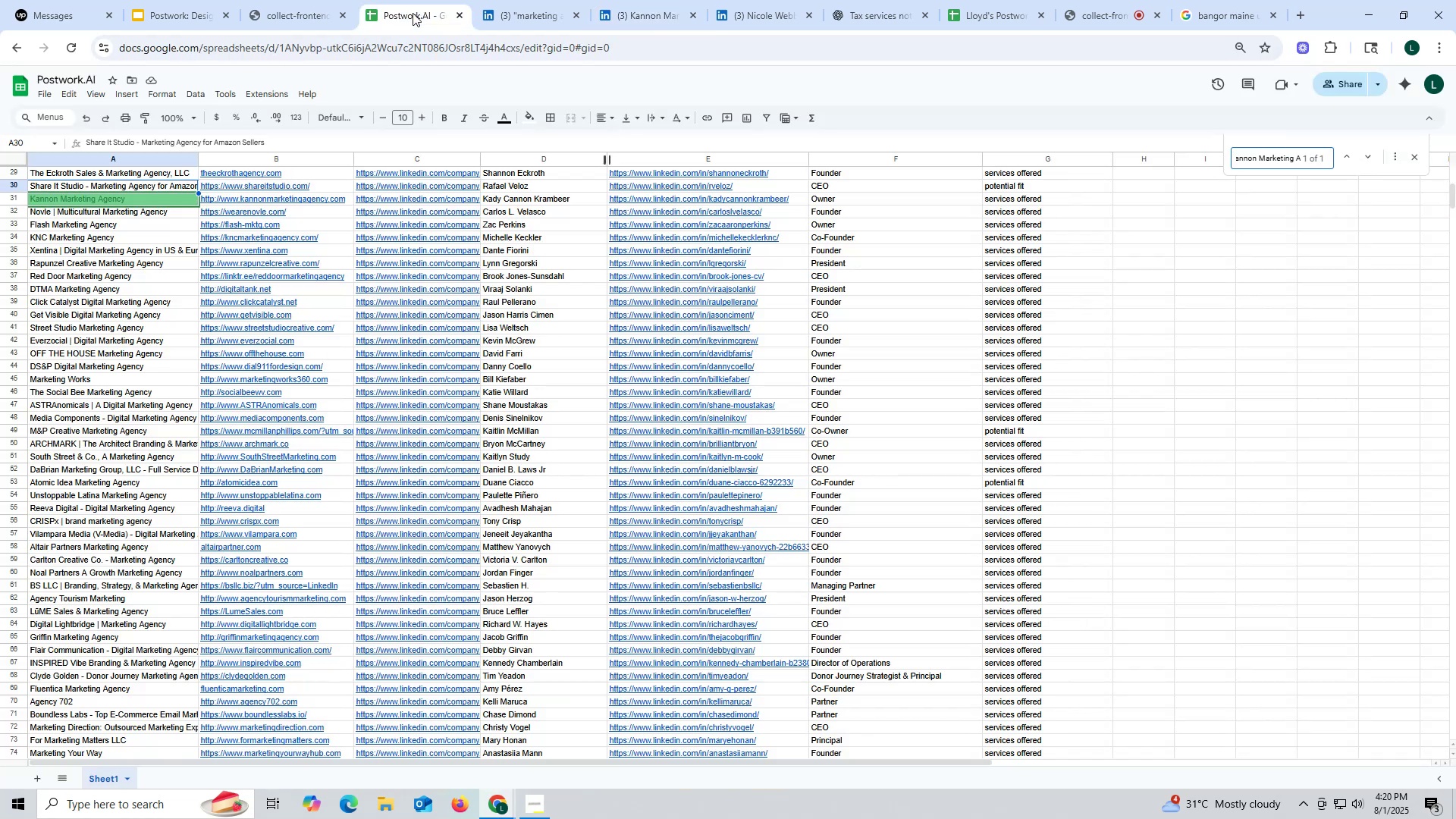 
key(Enter)
 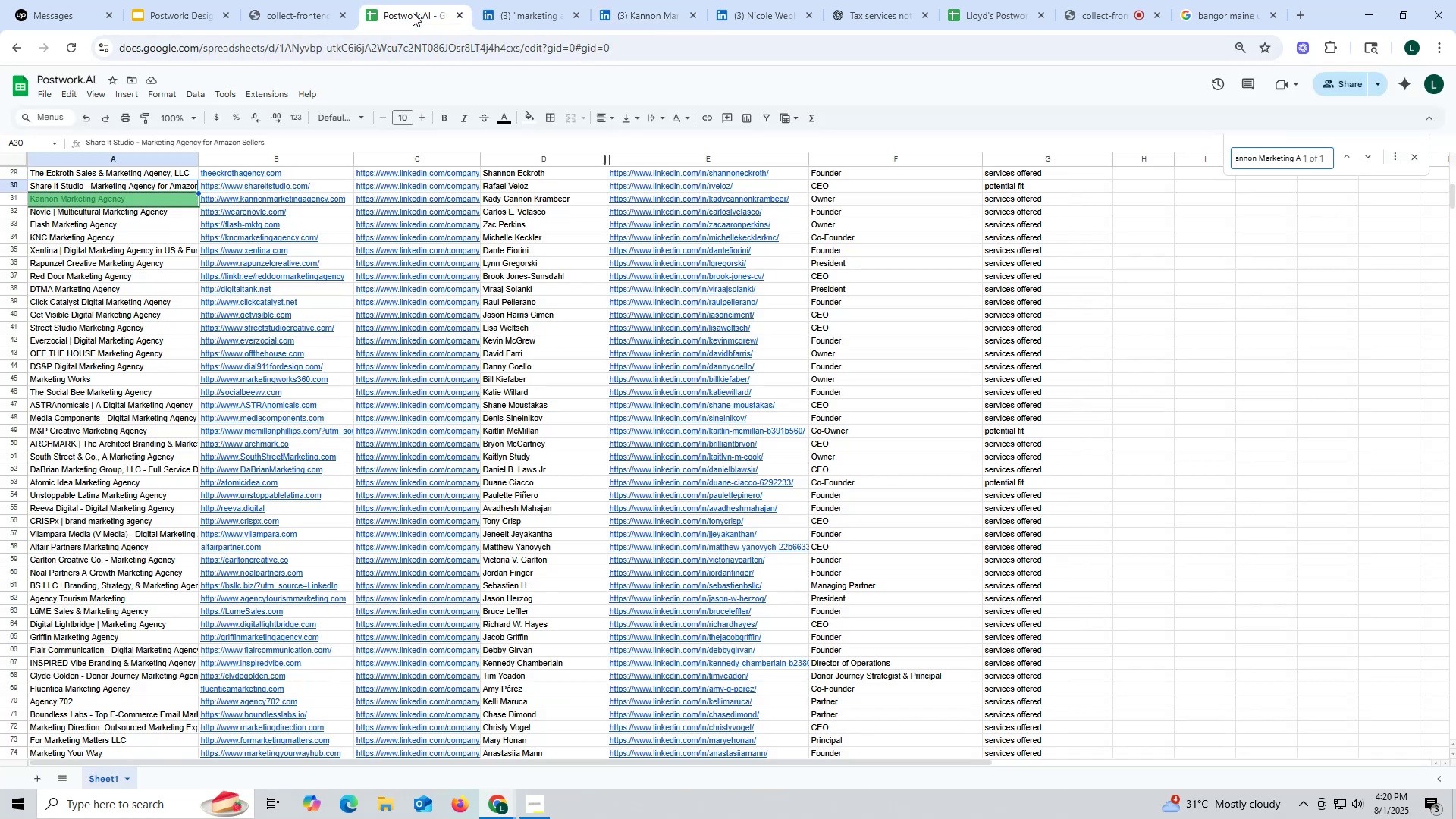 
key(Enter)
 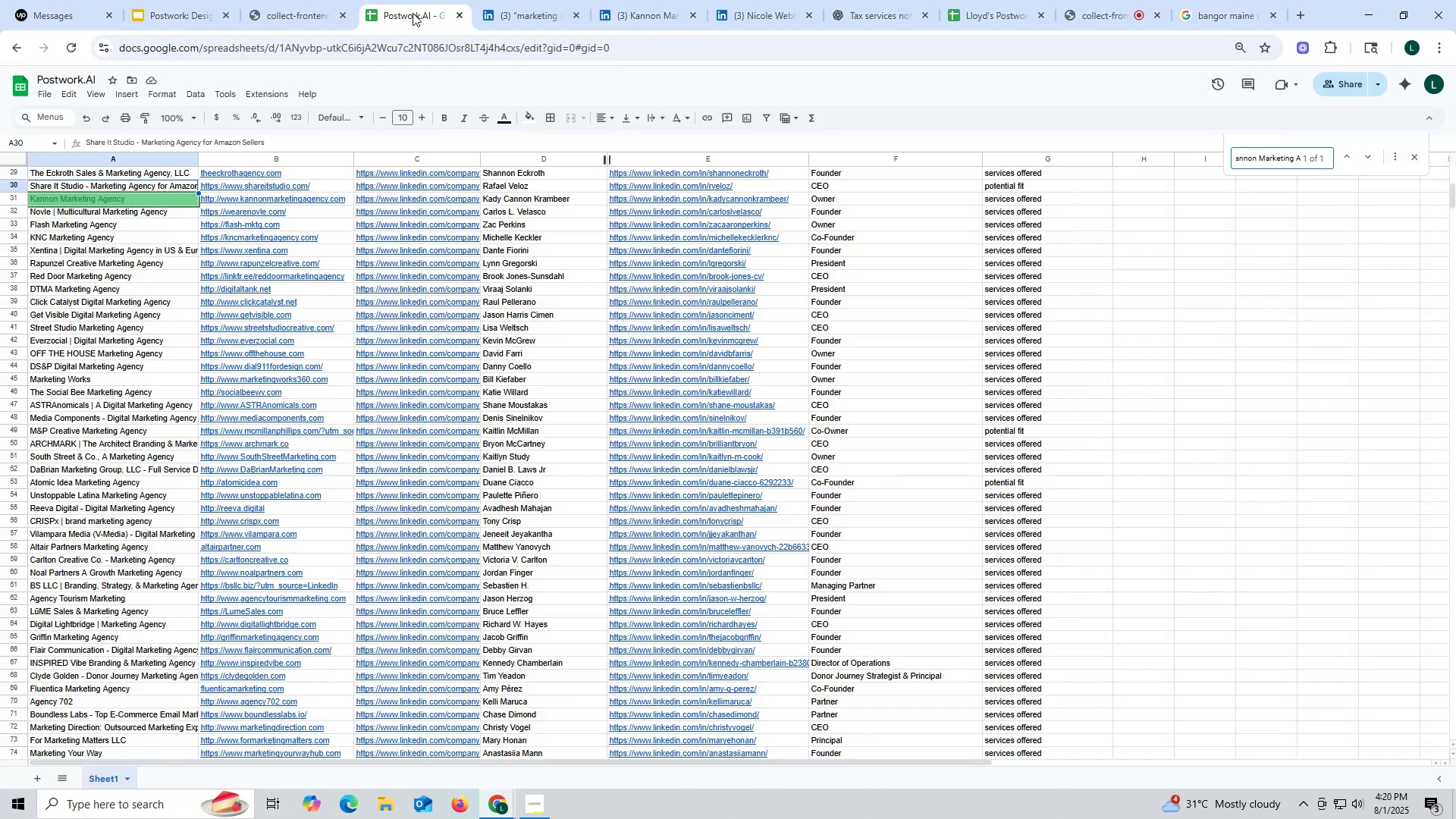 
key(Escape)
 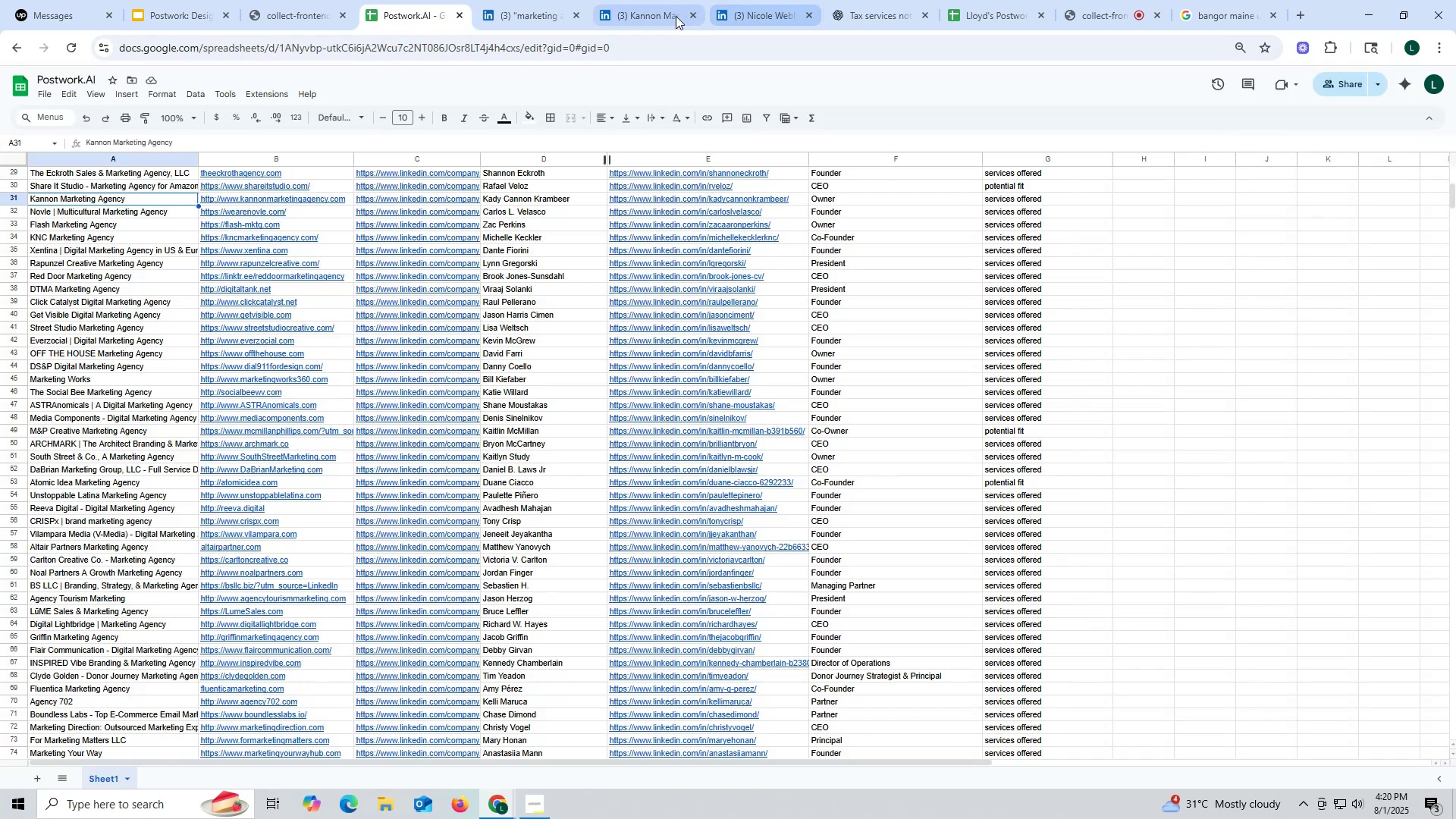 
left_click([647, 11])
 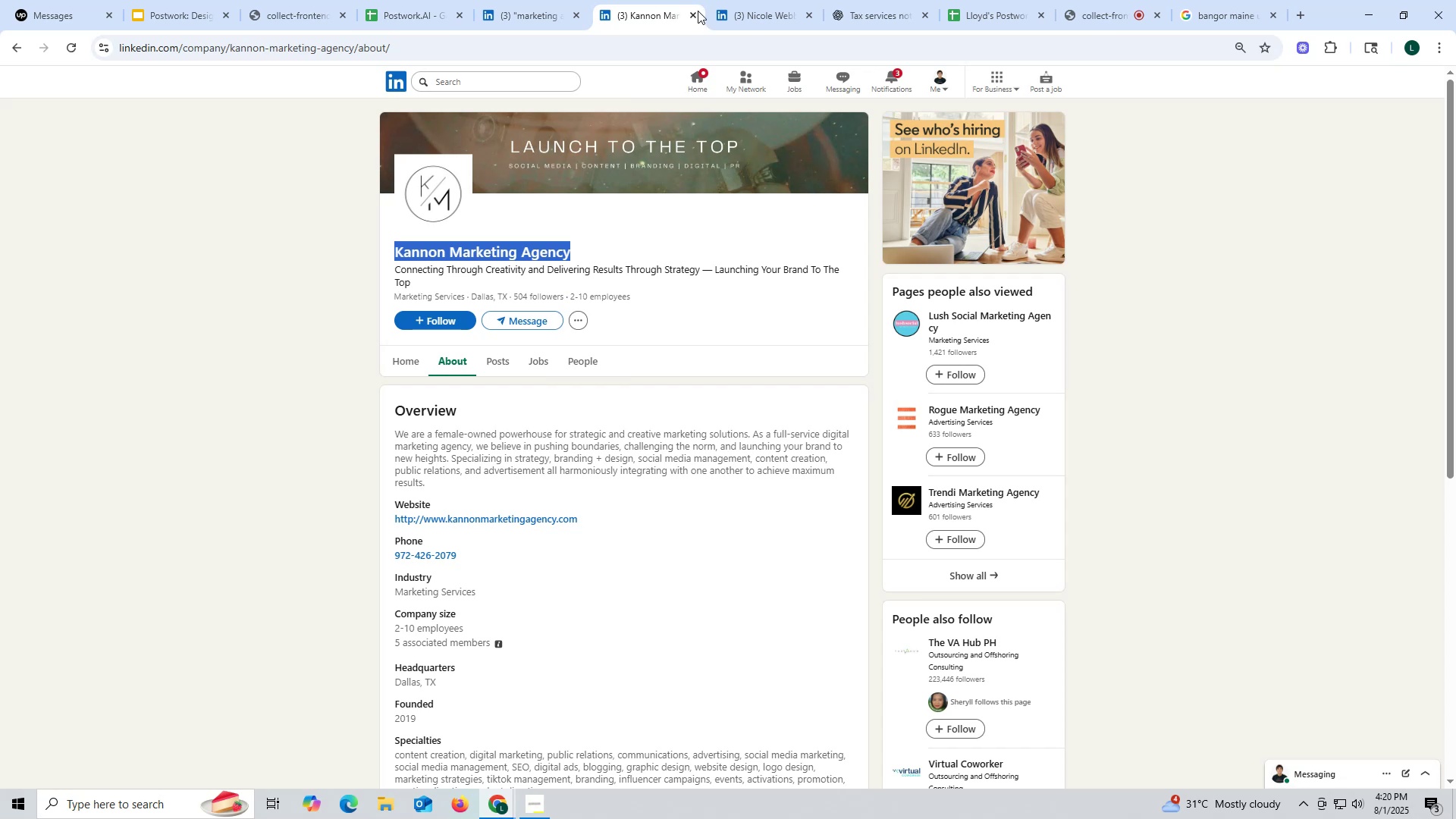 
left_click([689, 11])
 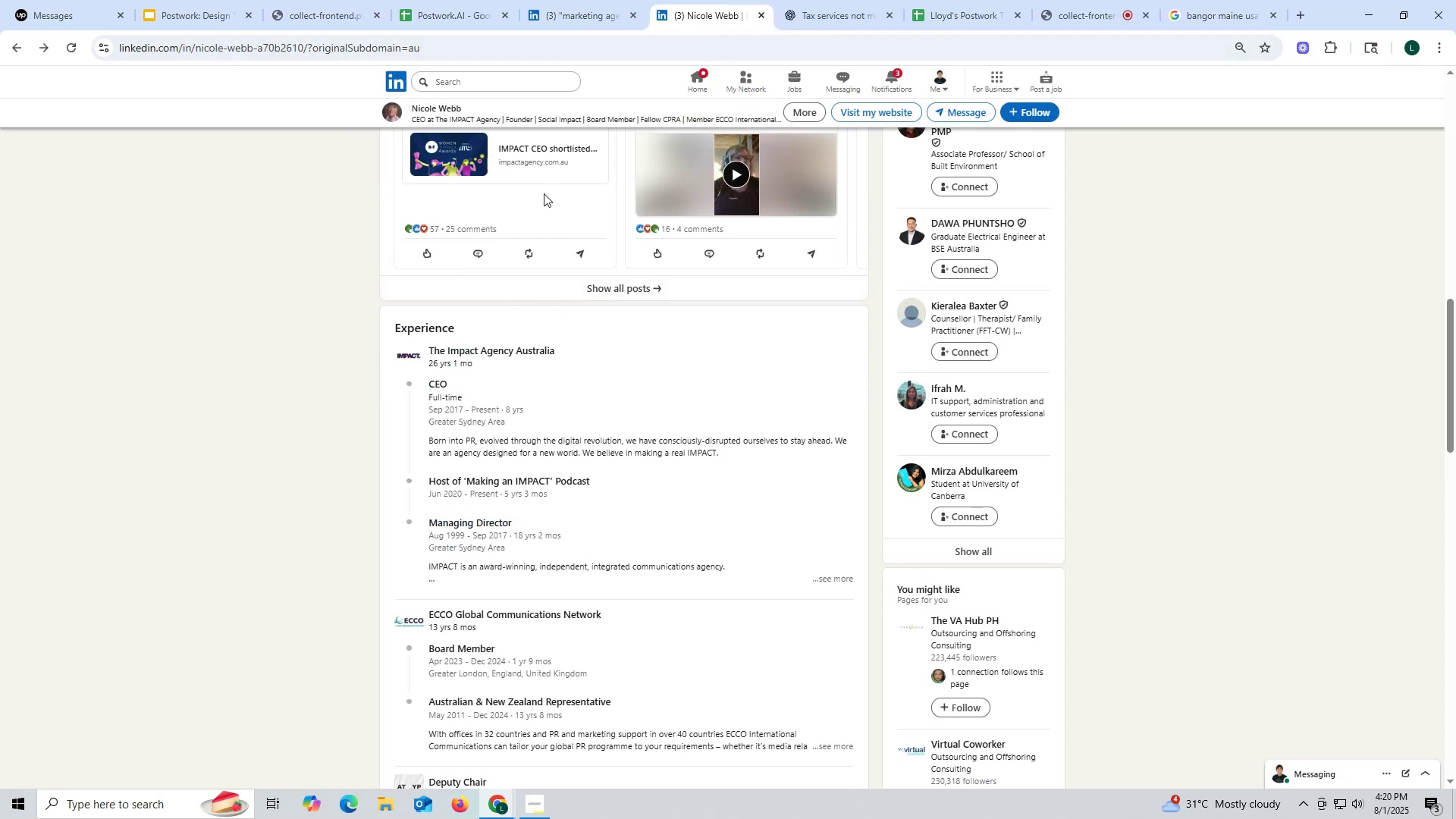 
wait(9.59)
 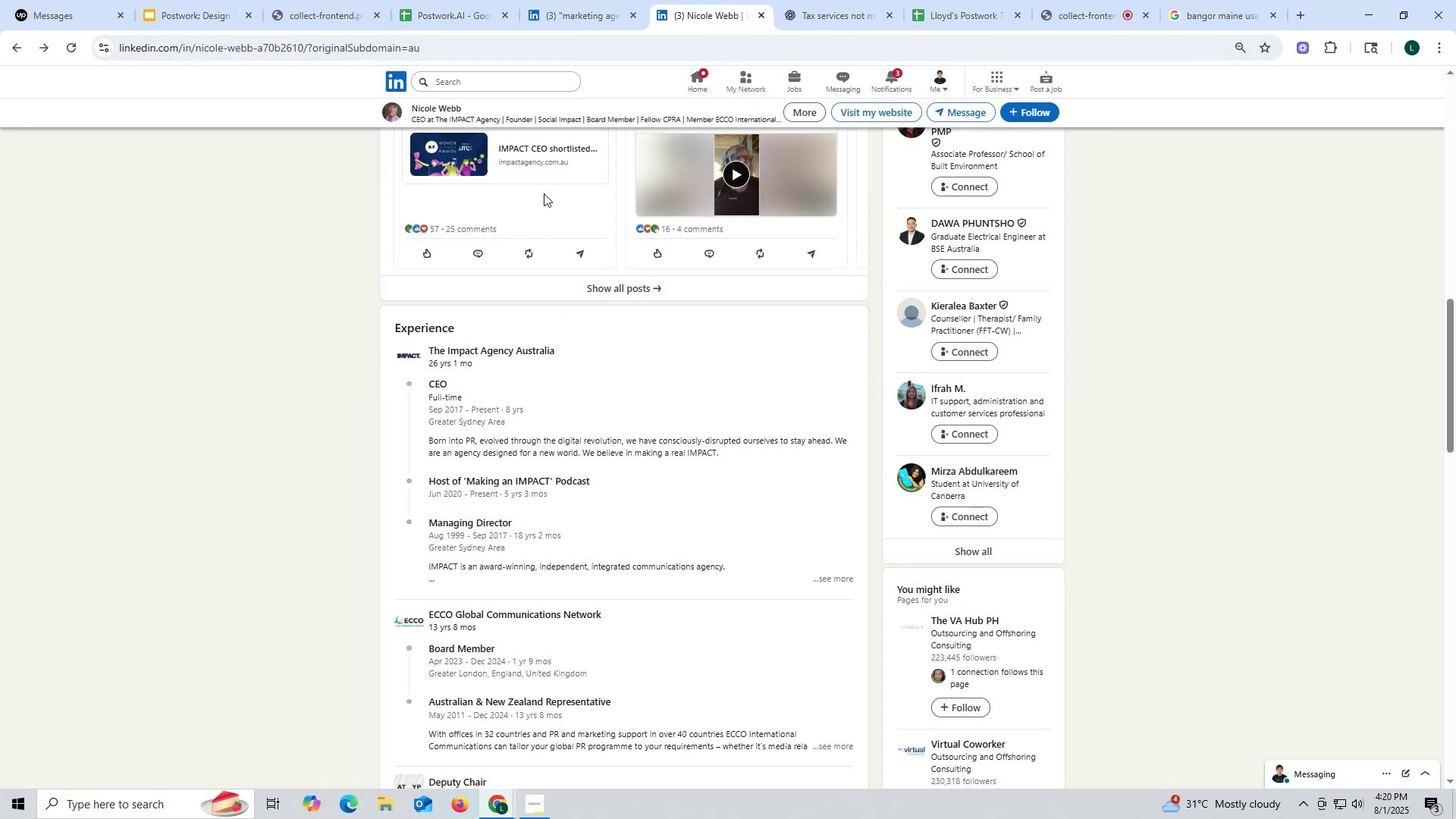 
scroll: coordinate [471, 397], scroll_direction: down, amount: 1.0
 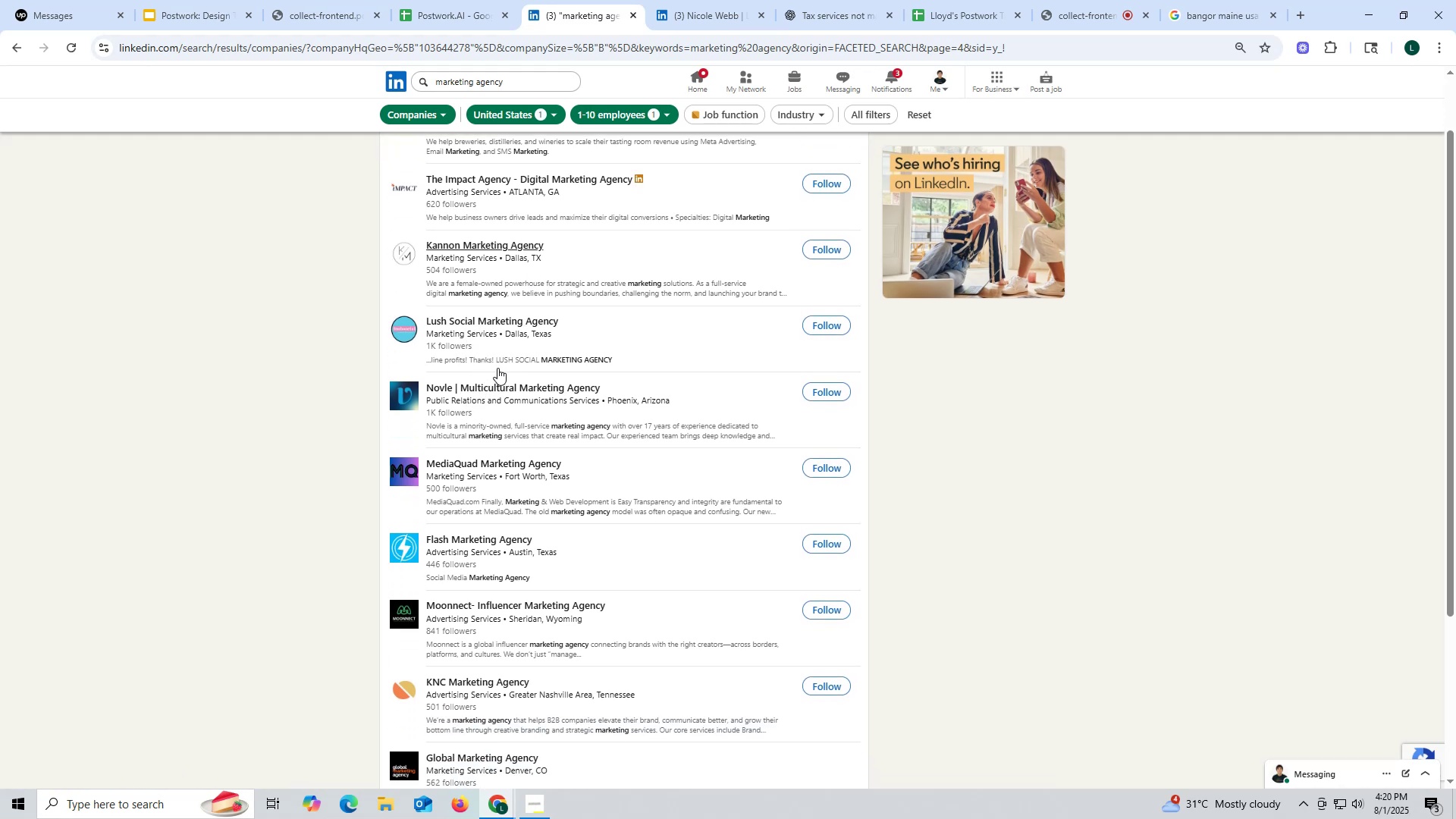 
wait(8.71)
 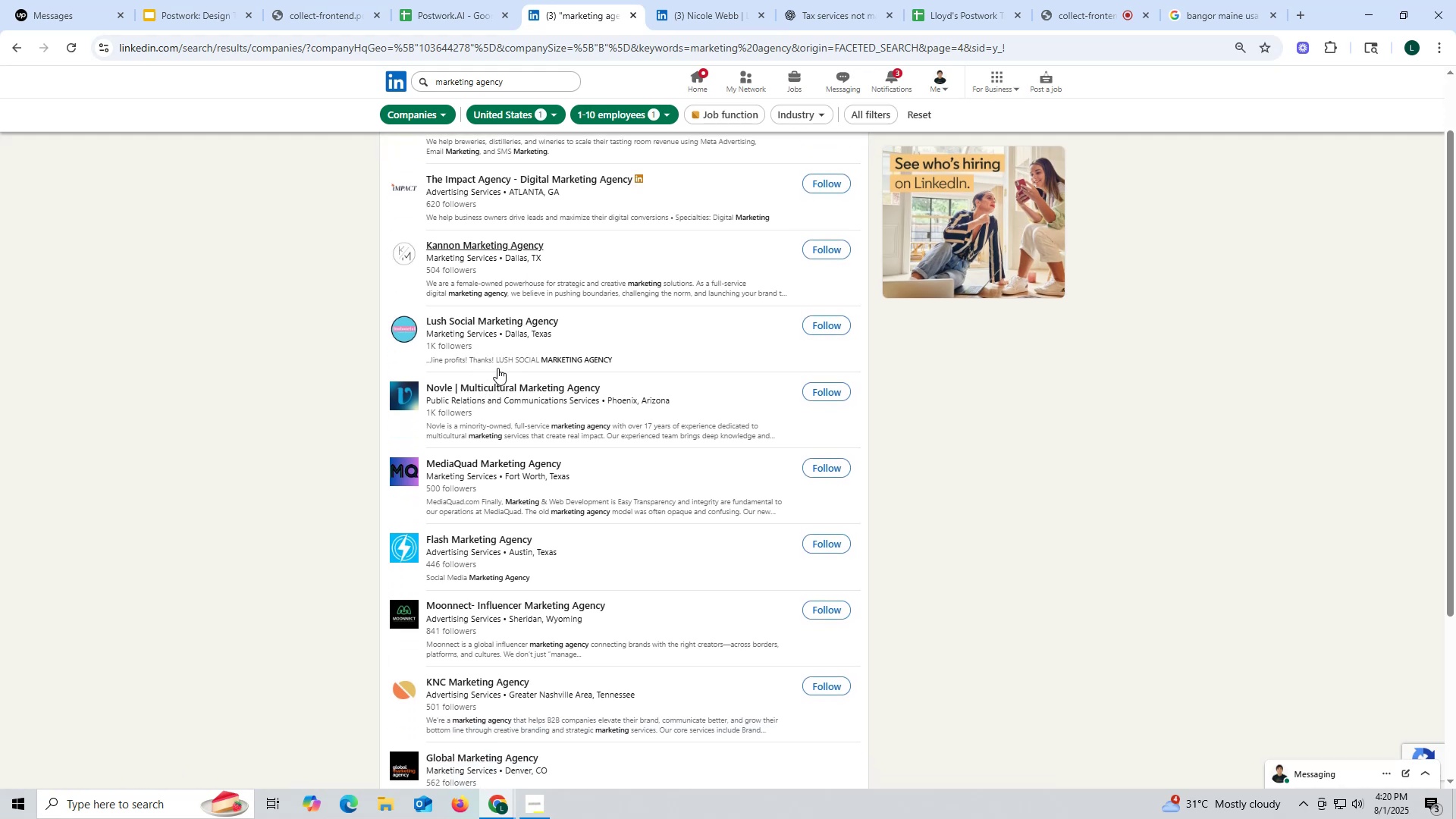 
right_click([468, 318])
 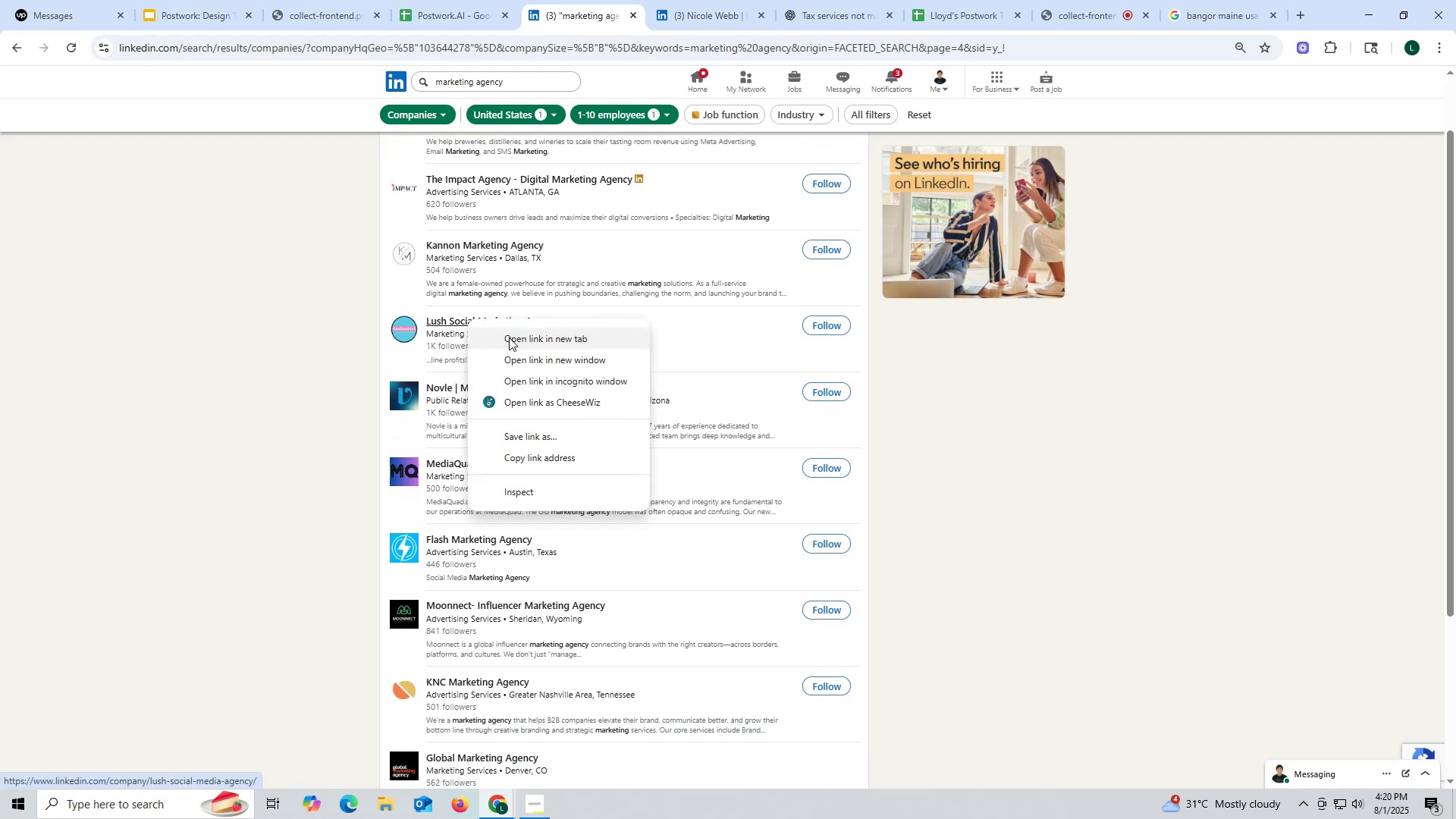 
left_click([510, 337])
 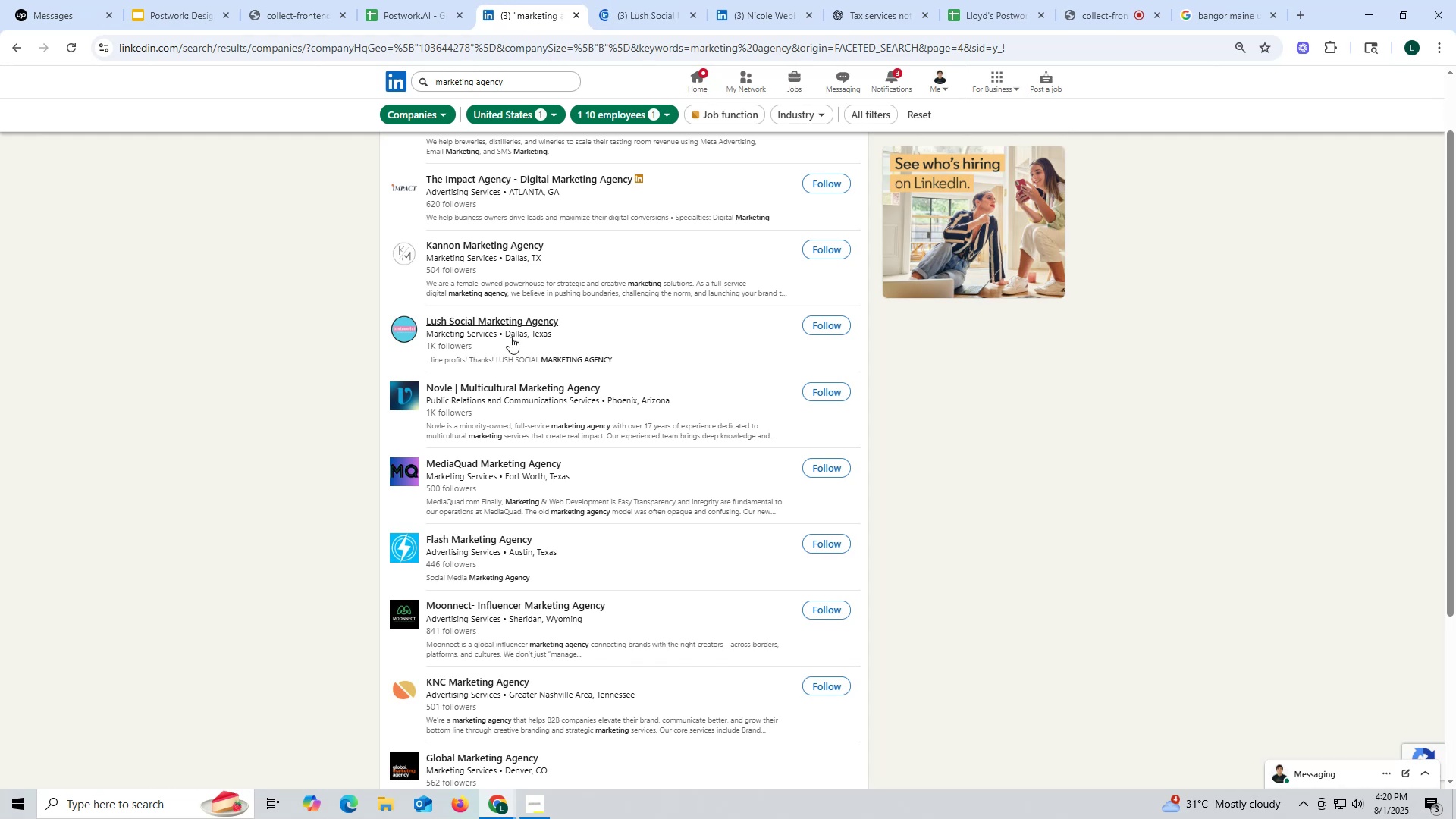 
wait(8.06)
 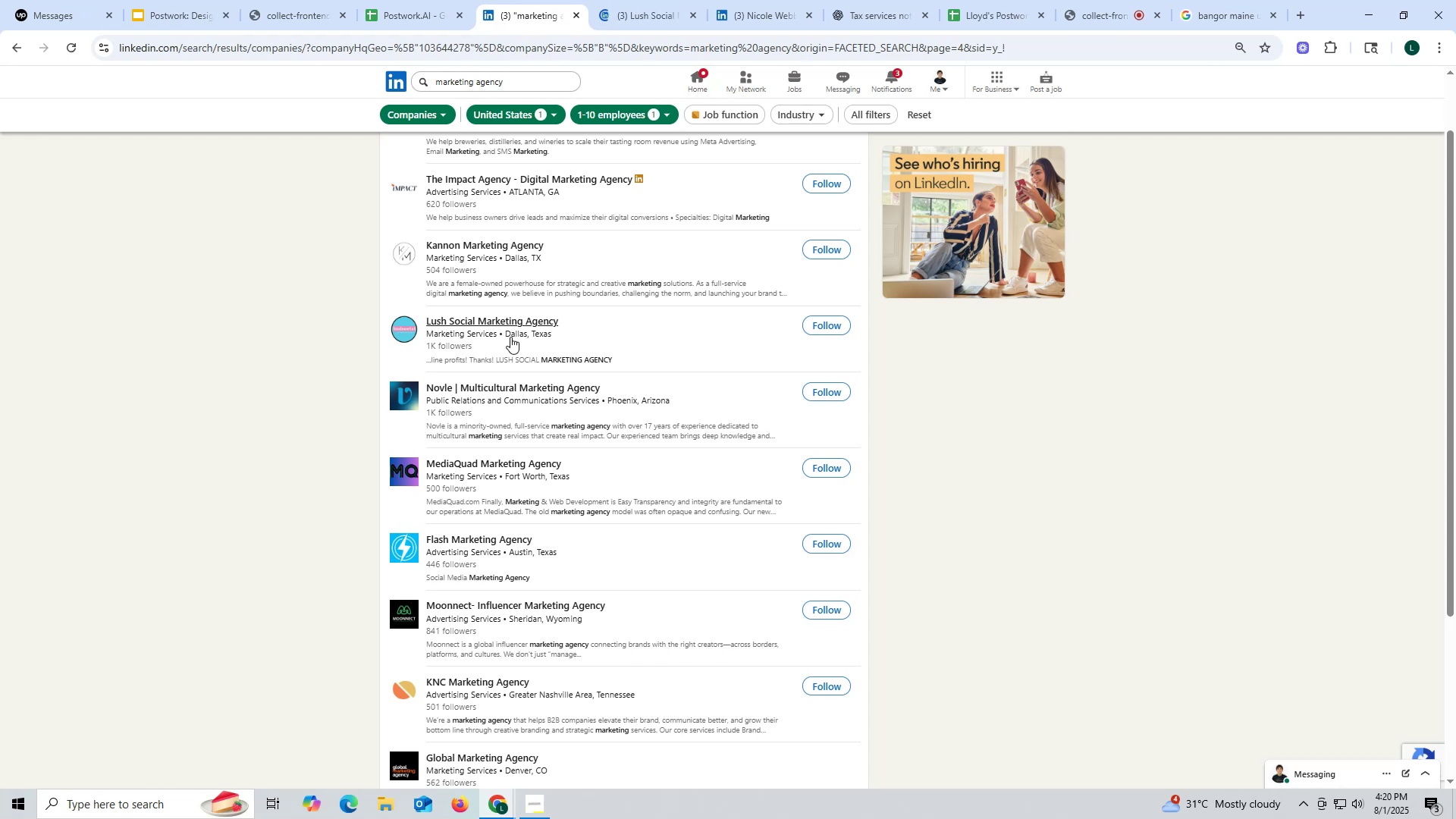 
left_click([642, 14])
 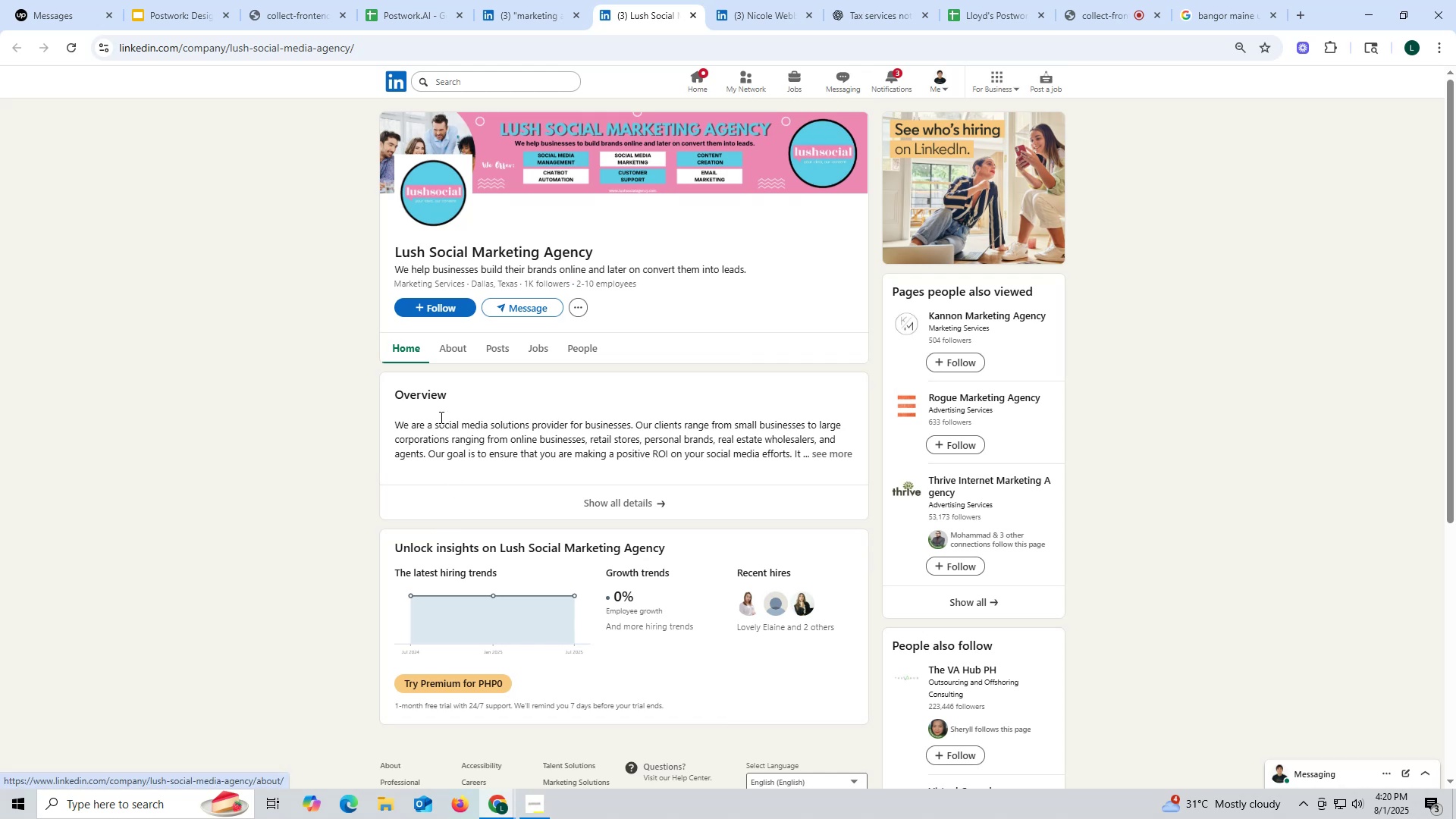 
left_click([500, 342])
 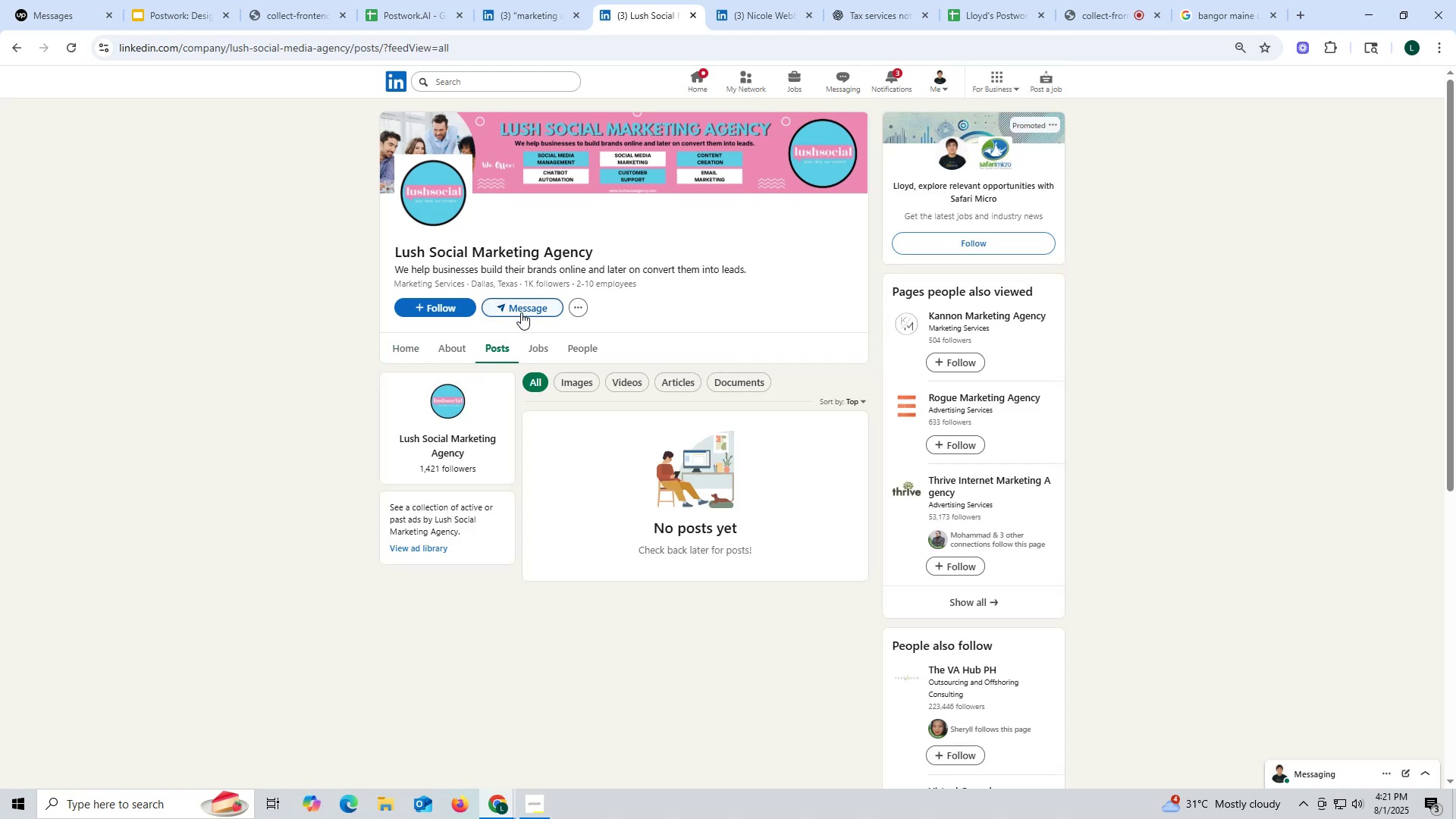 
wait(5.85)
 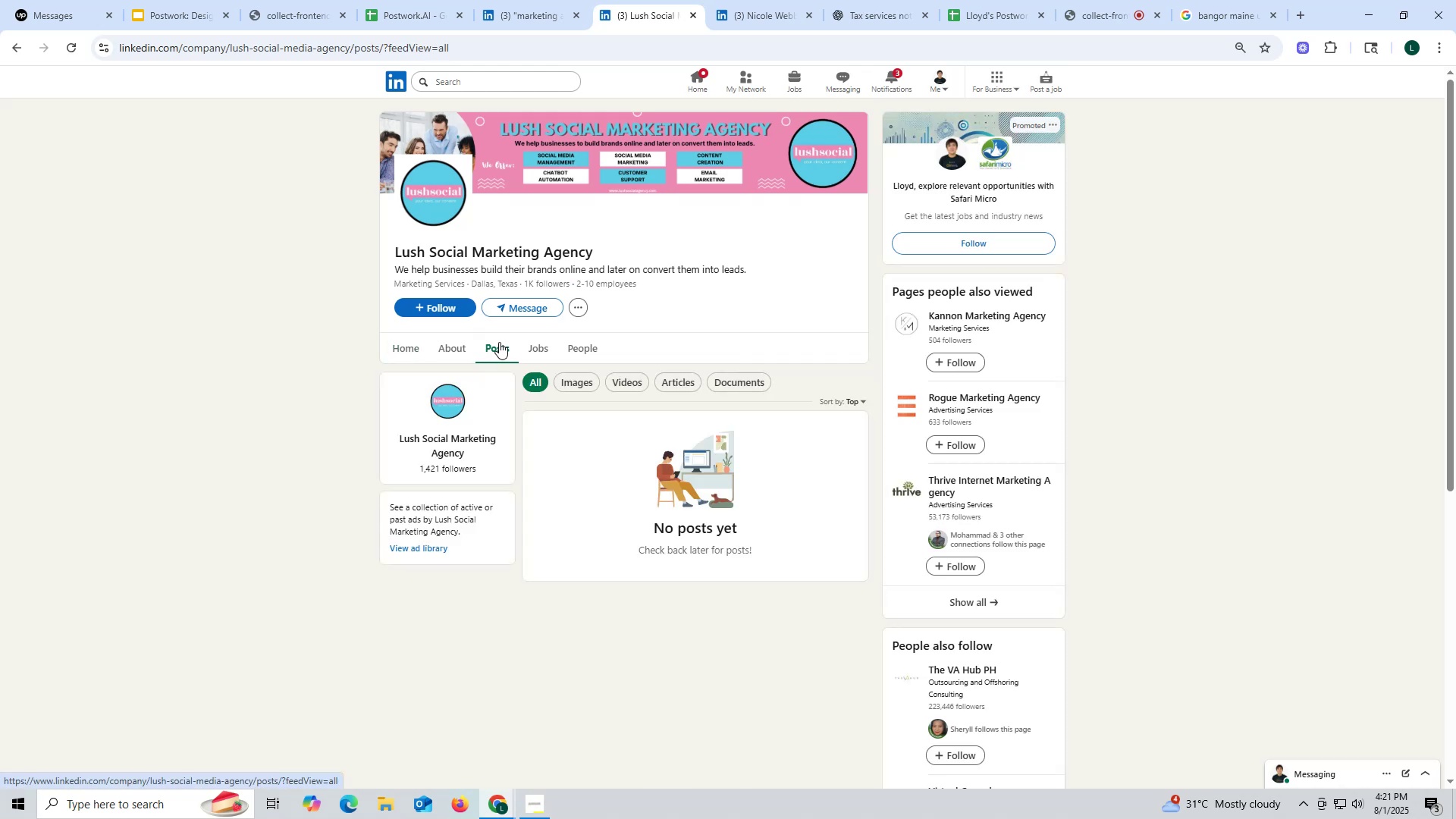 
left_click([689, 17])
 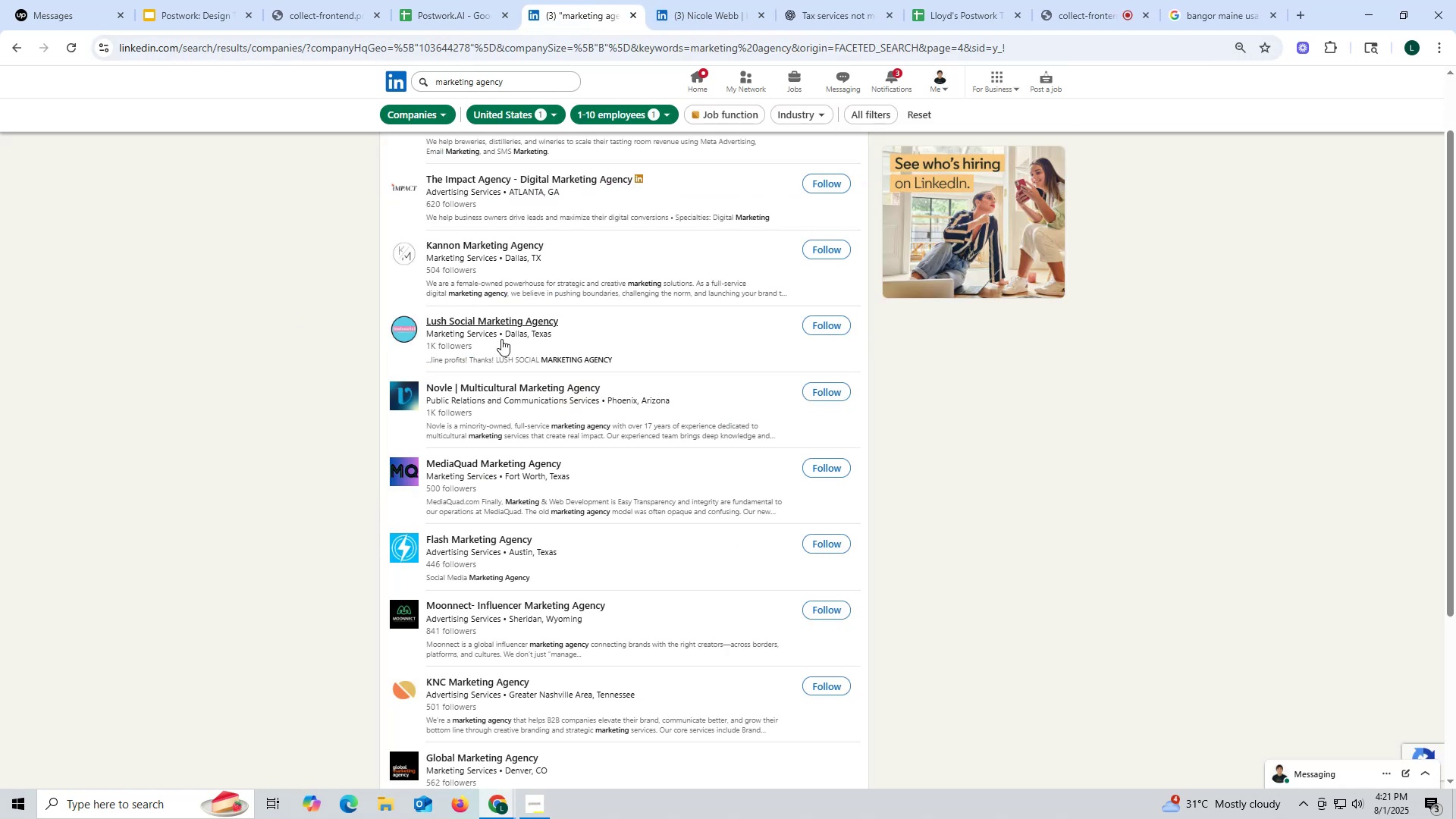 
scroll: coordinate [507, 339], scroll_direction: down, amount: 1.0
 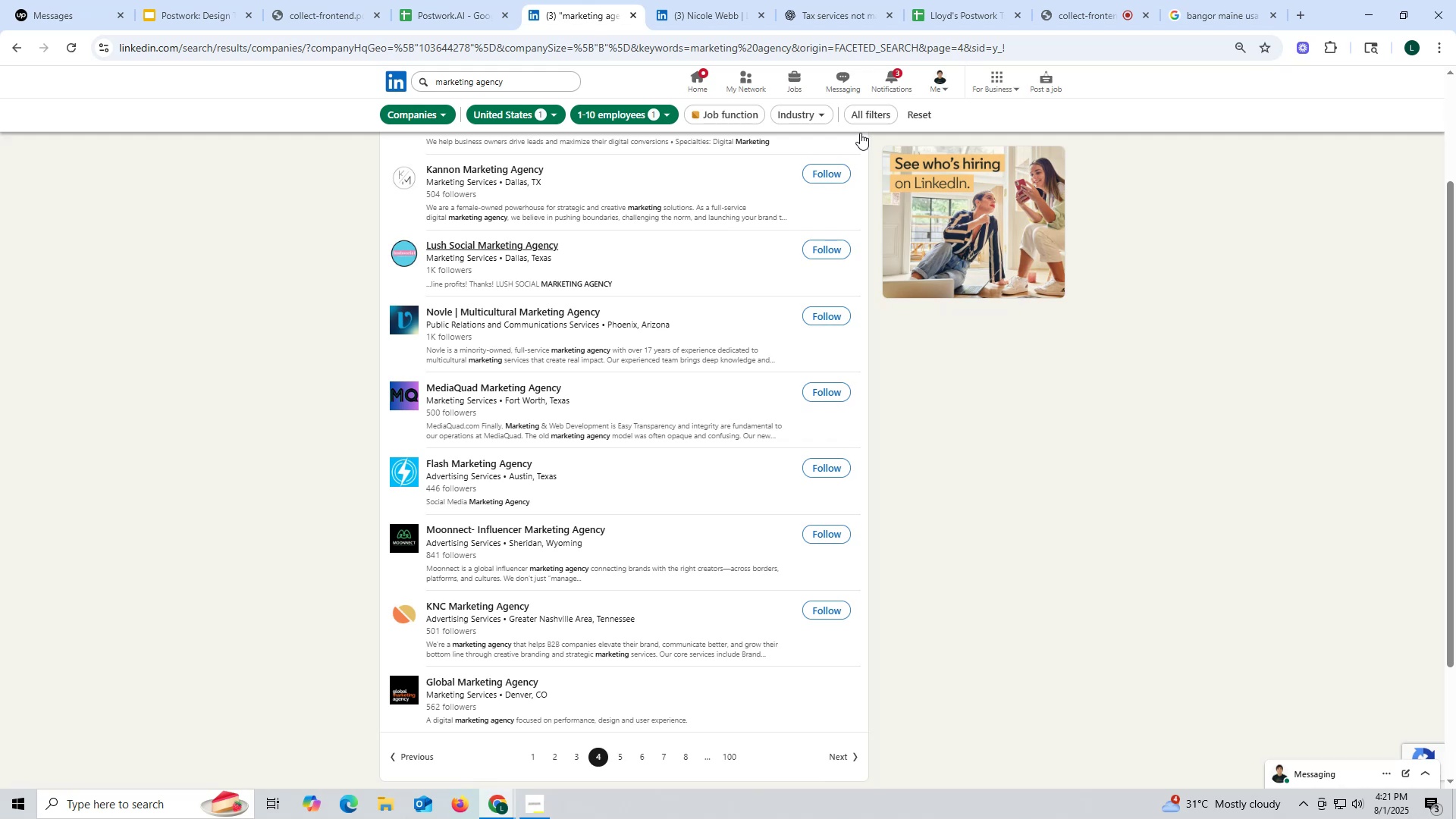 
left_click([862, 115])
 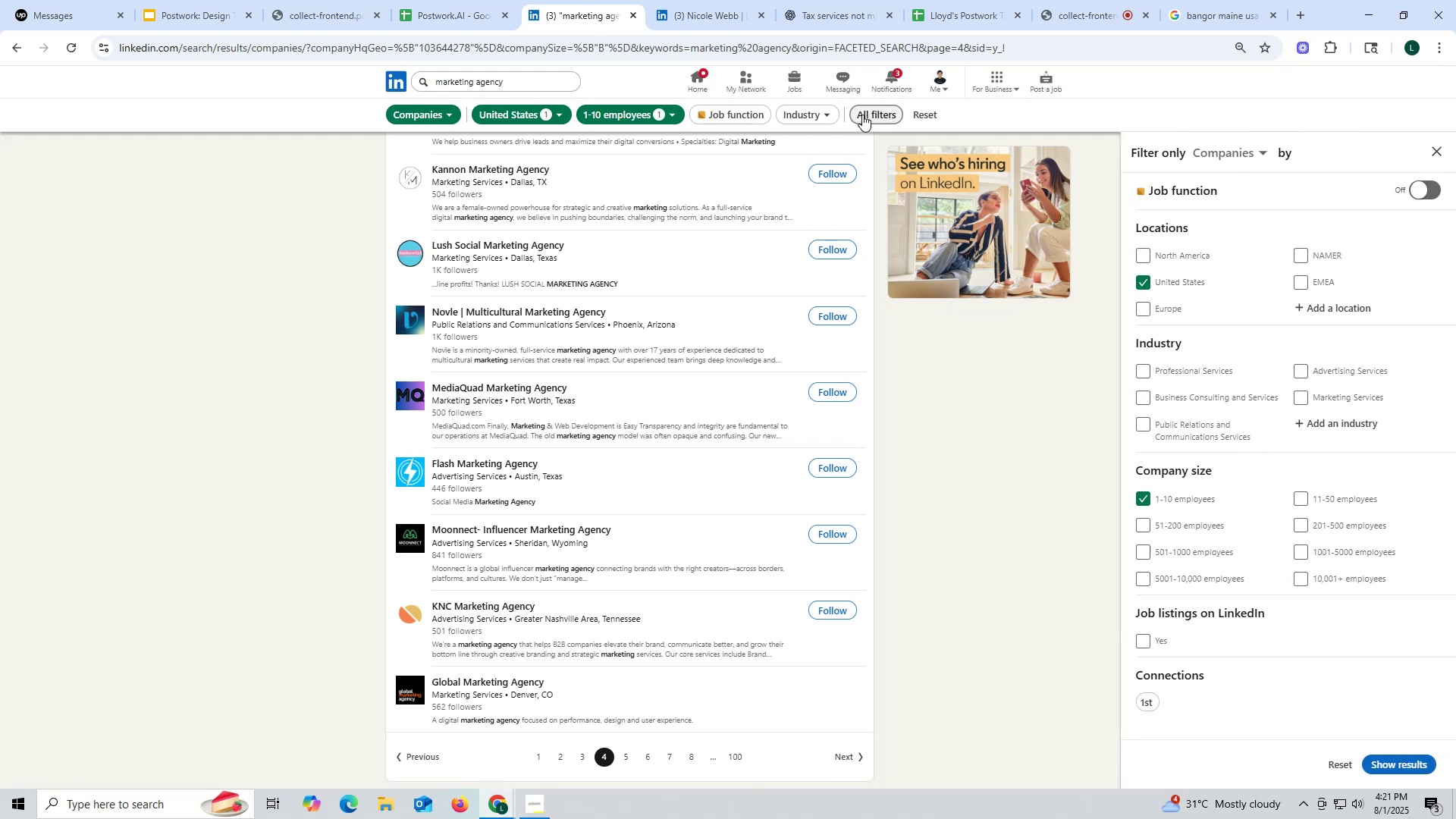 
left_click([862, 115])
 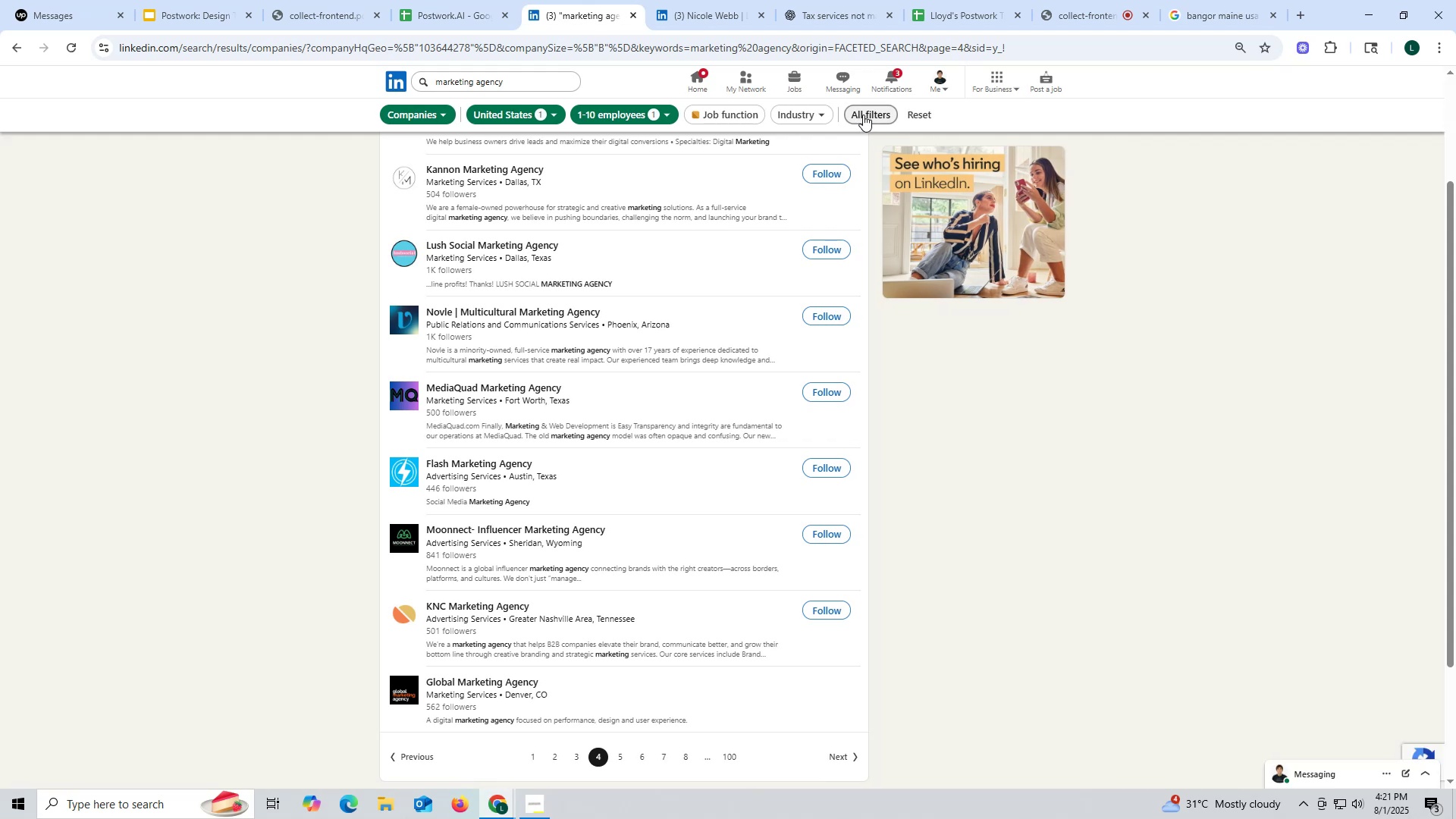 
left_click([863, 115])
 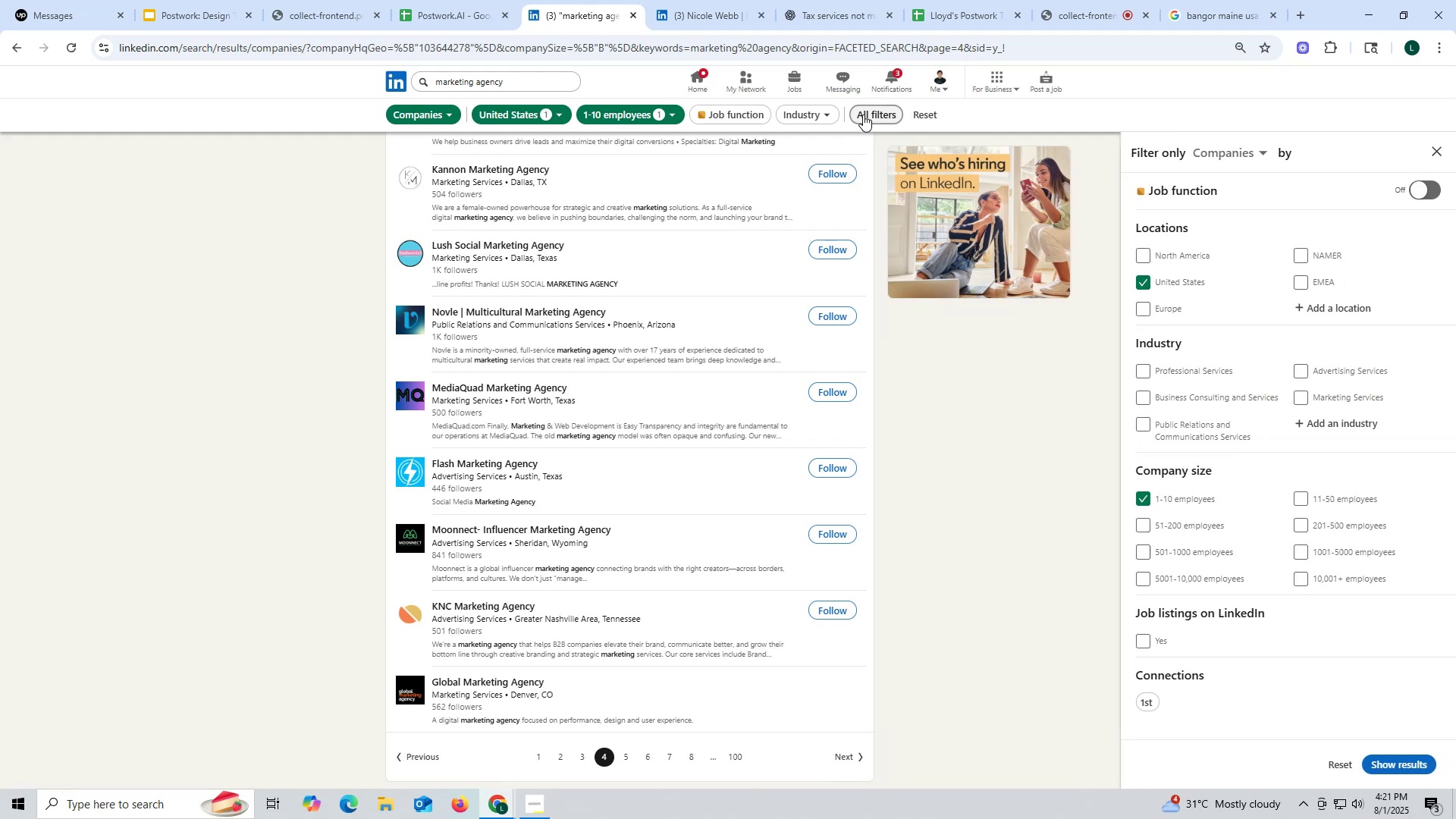 
left_click([863, 115])
 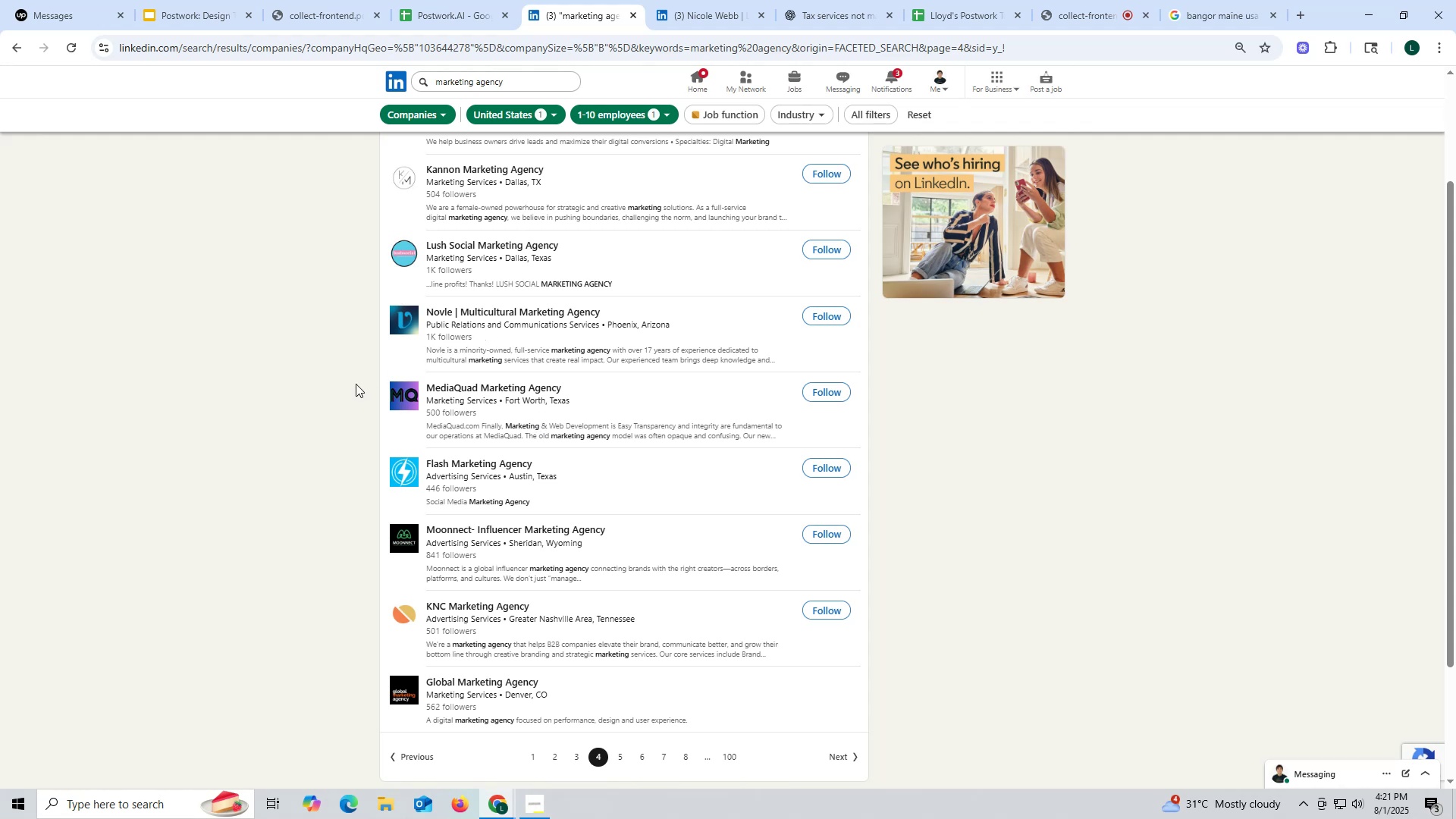 
wait(11.54)
 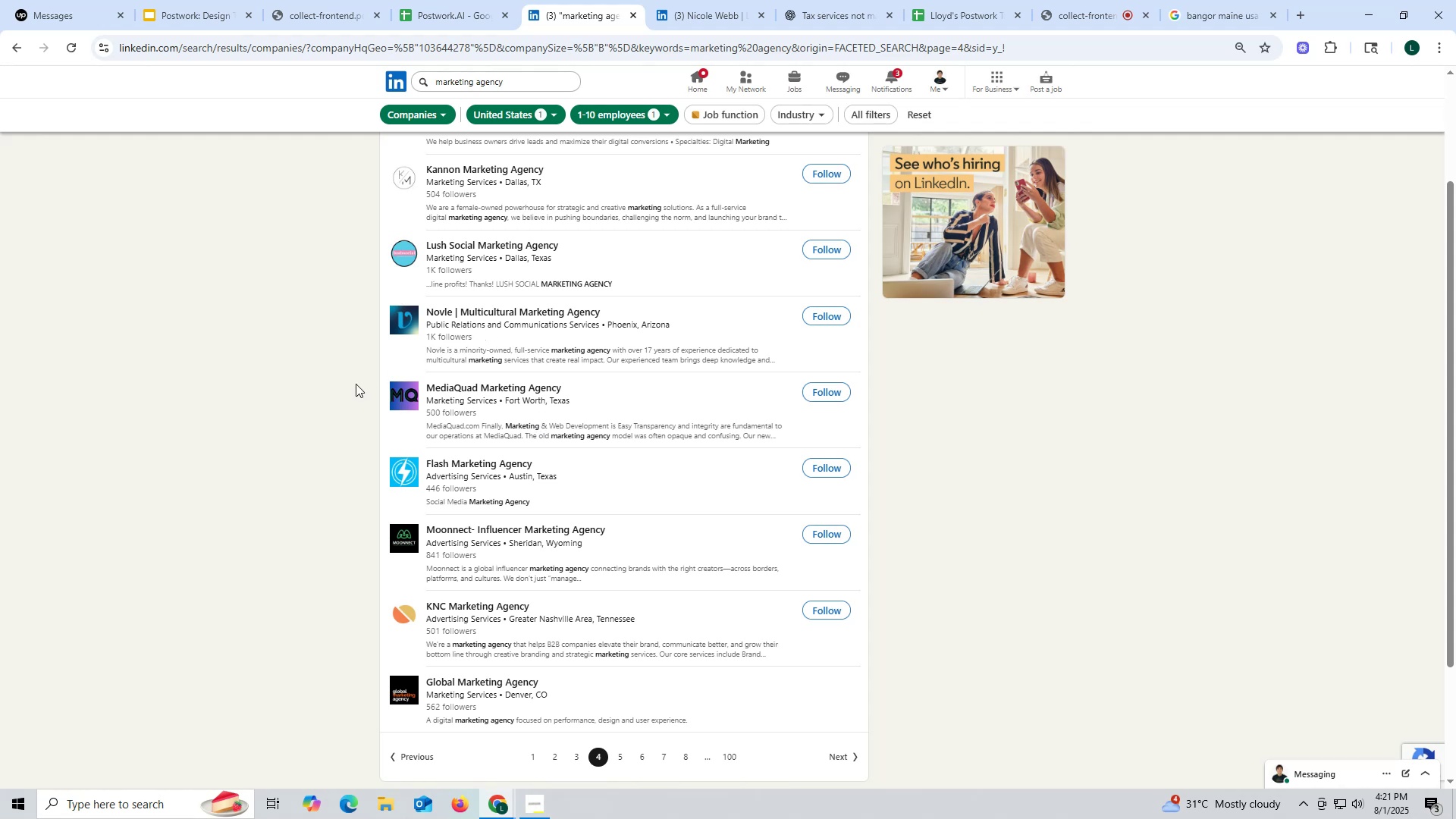 
right_click([453, 387])
 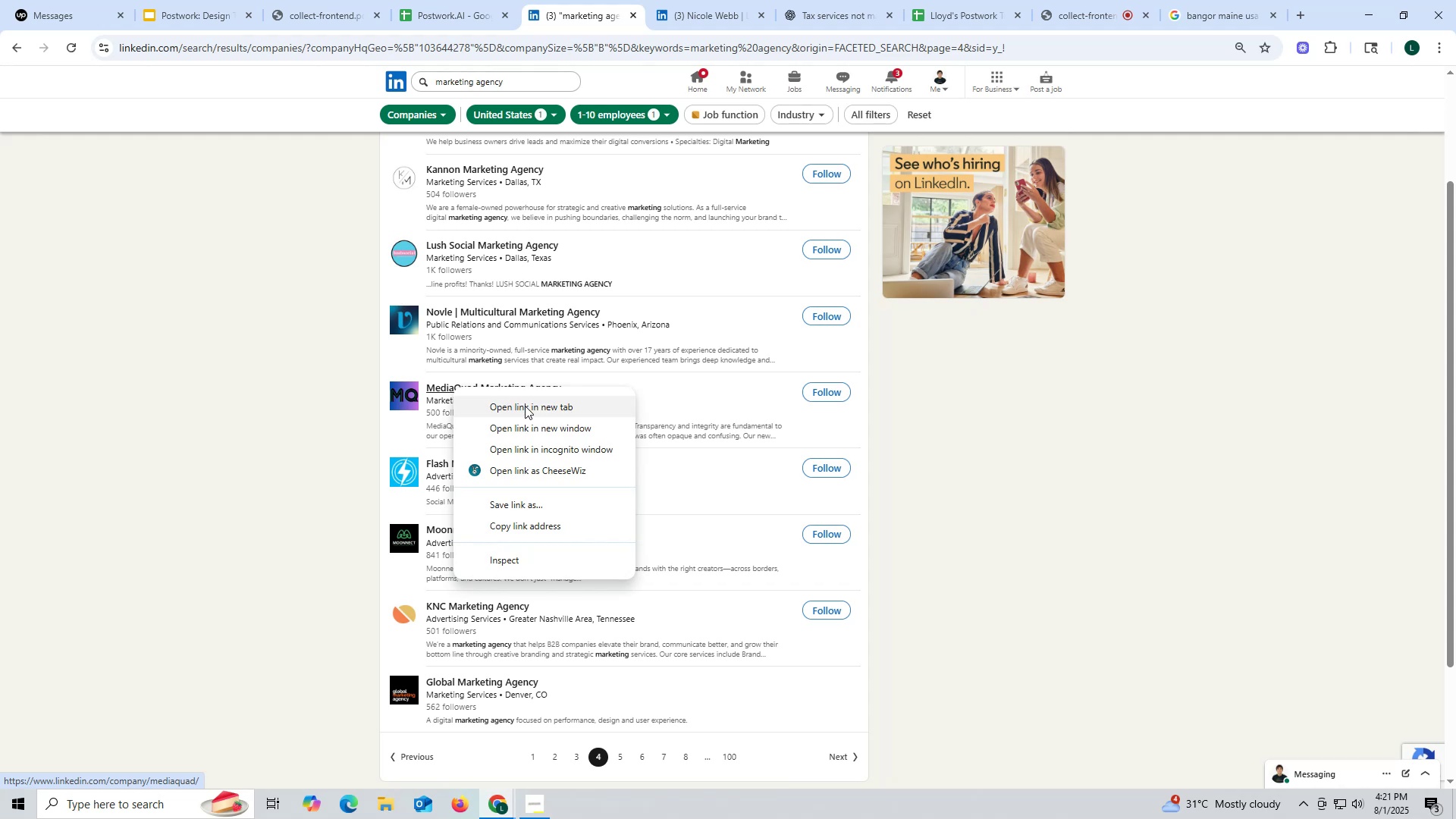 
left_click([525, 406])
 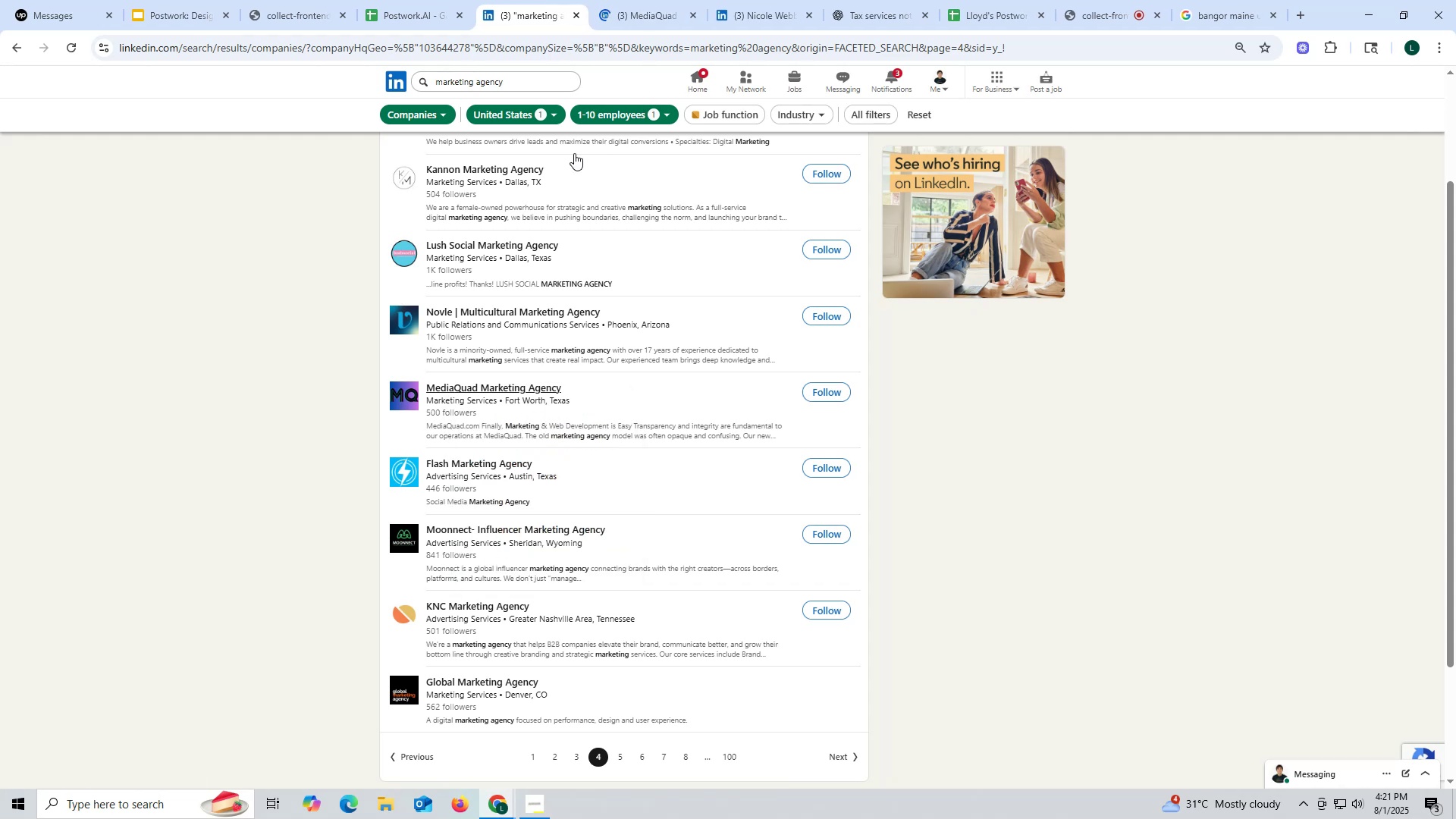 
left_click([636, 7])
 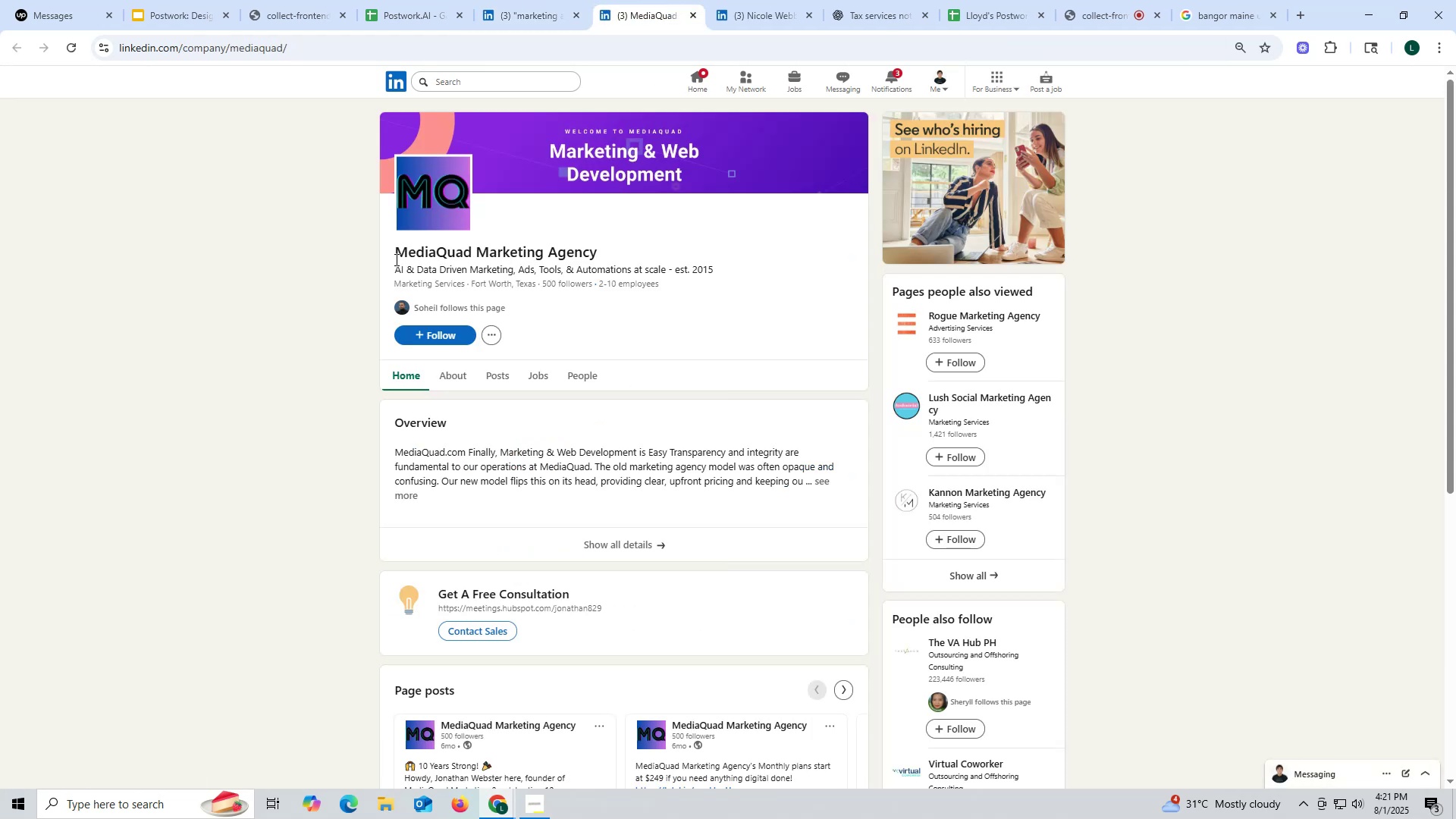 
left_click_drag(start_coordinate=[382, 253], to_coordinate=[669, 240])
 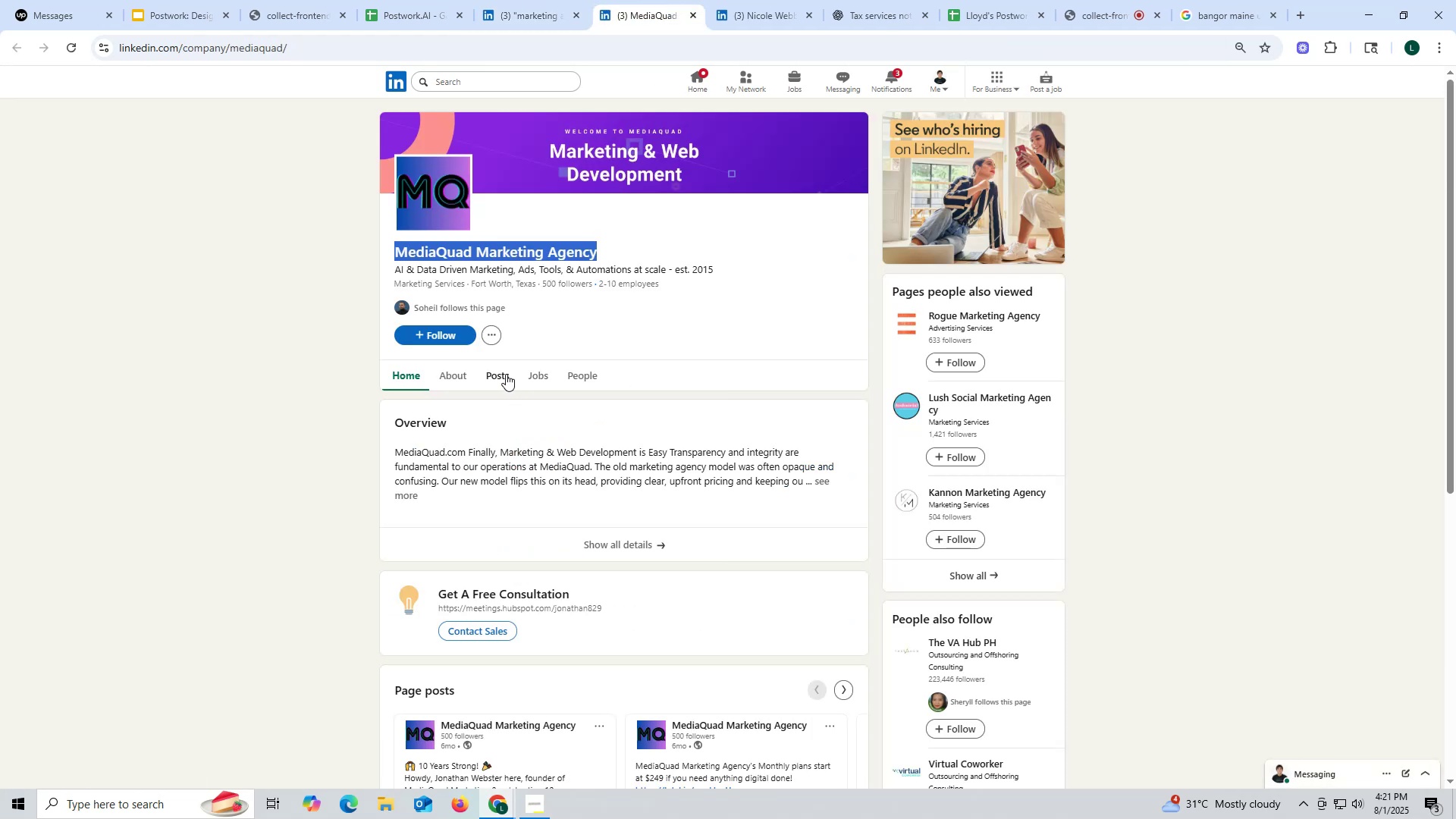 
left_click([506, 374])
 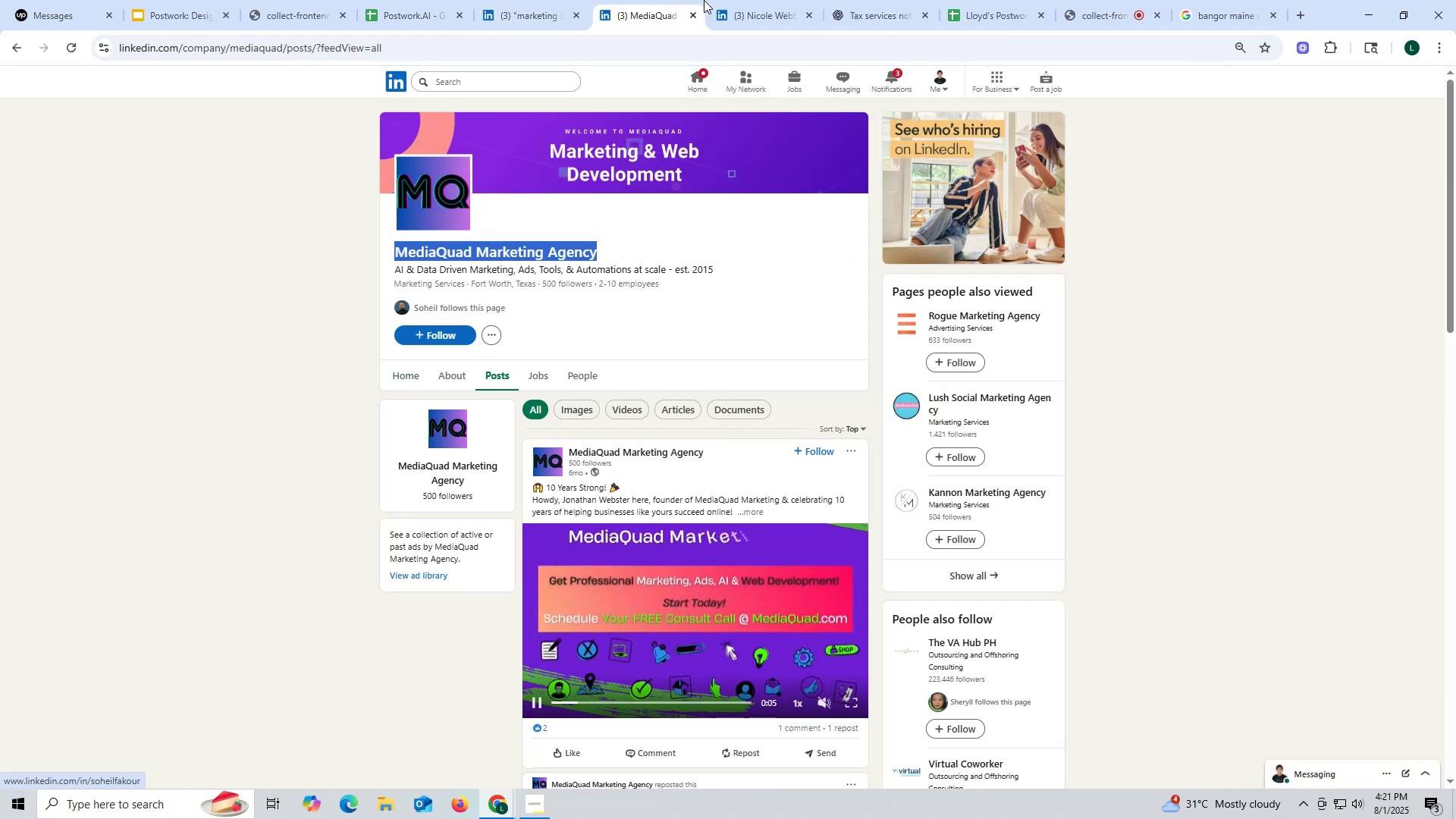 
left_click([692, 14])
 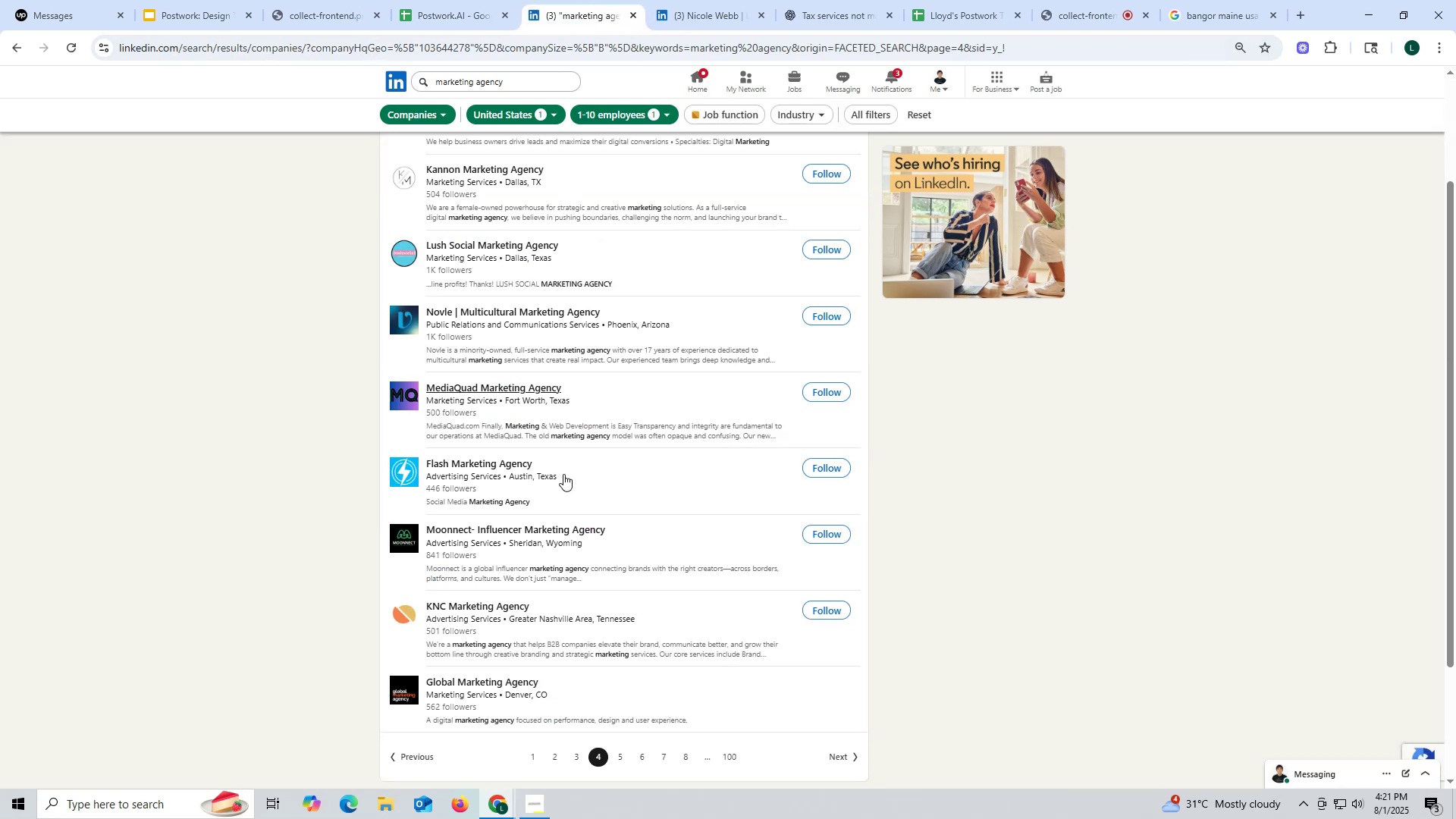 
scroll: coordinate [563, 466], scroll_direction: down, amount: 1.0
 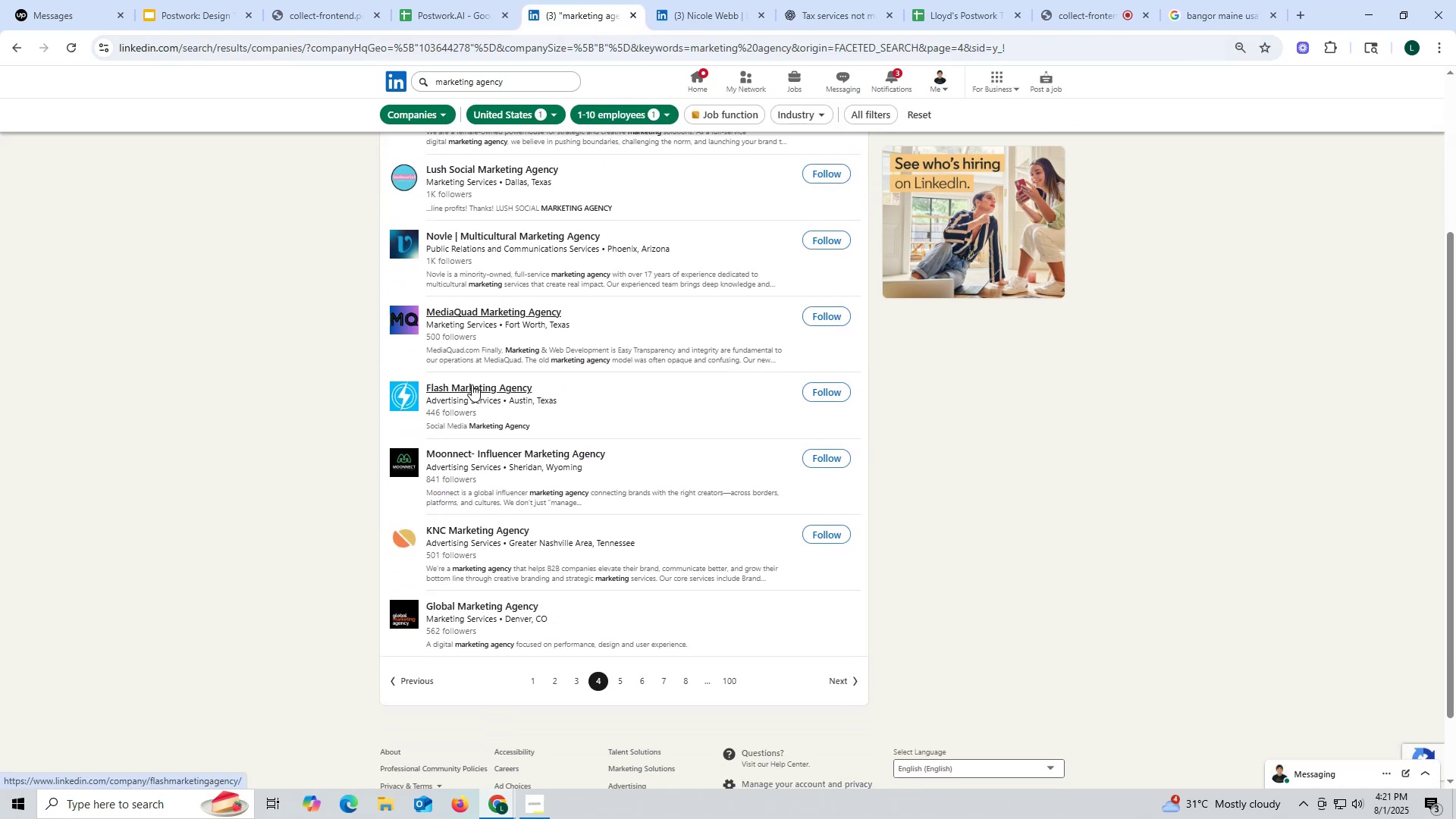 
wait(6.6)
 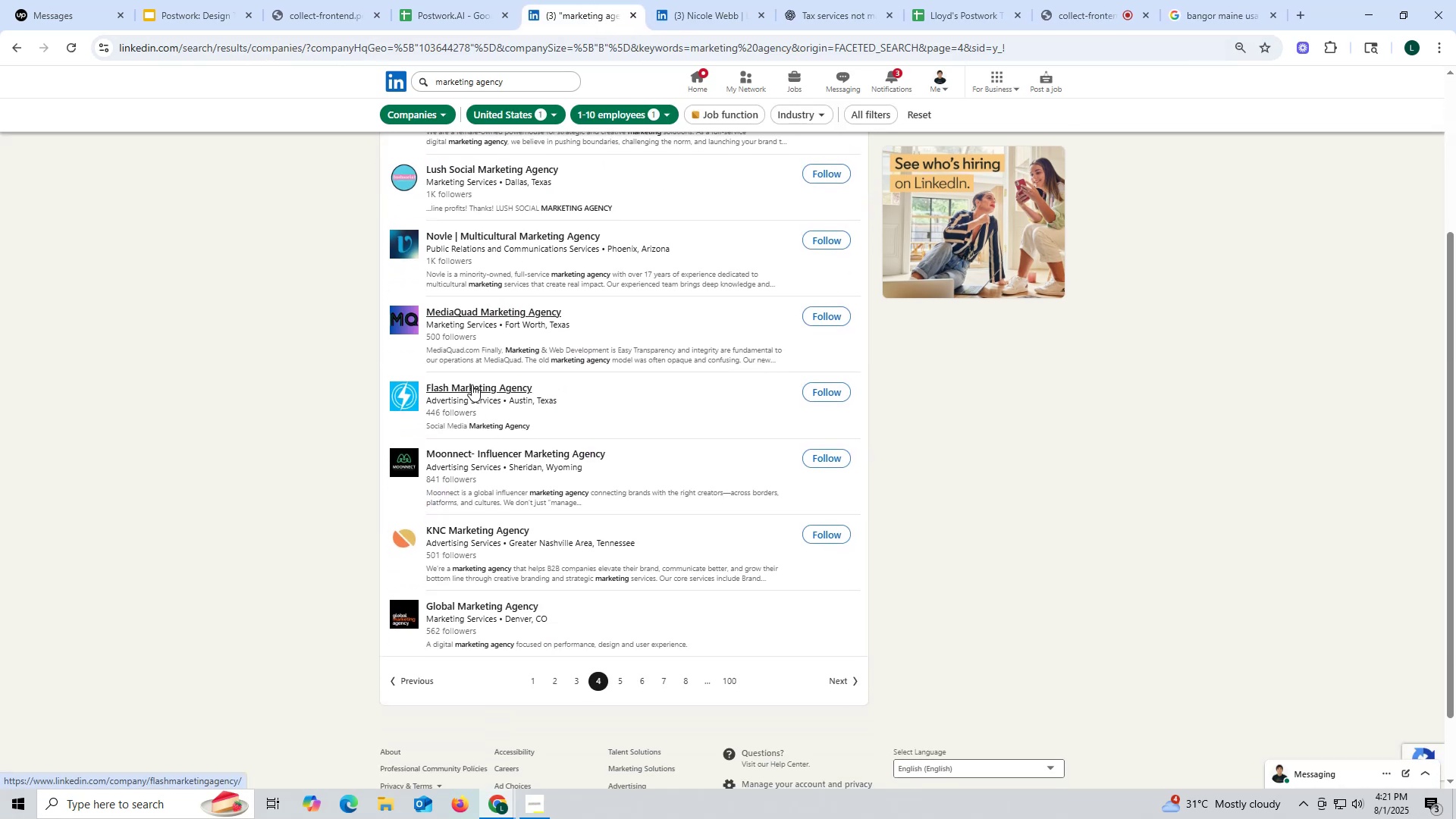 
right_click([457, 387])
 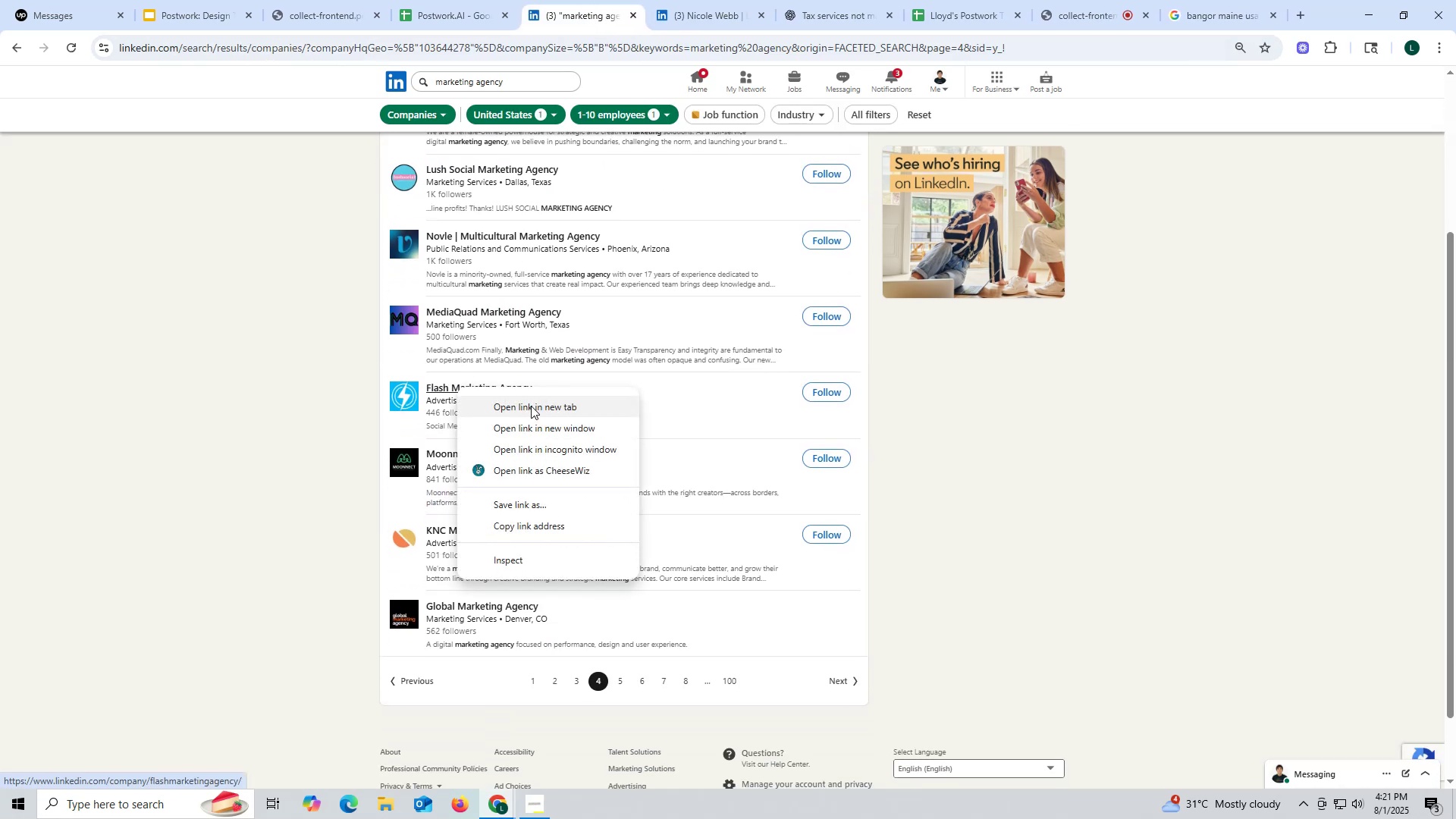 
left_click([531, 405])
 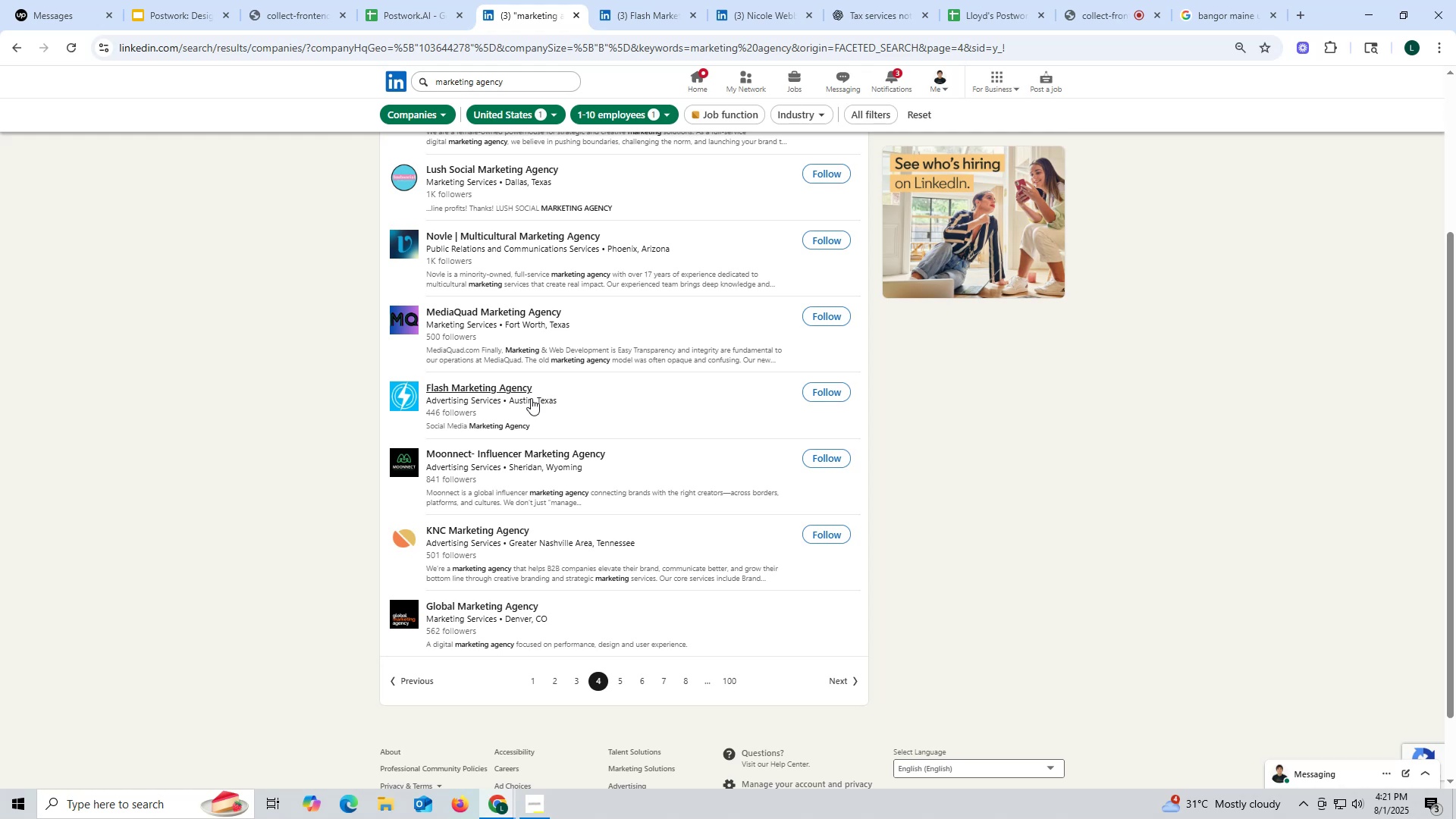 
wait(16.9)
 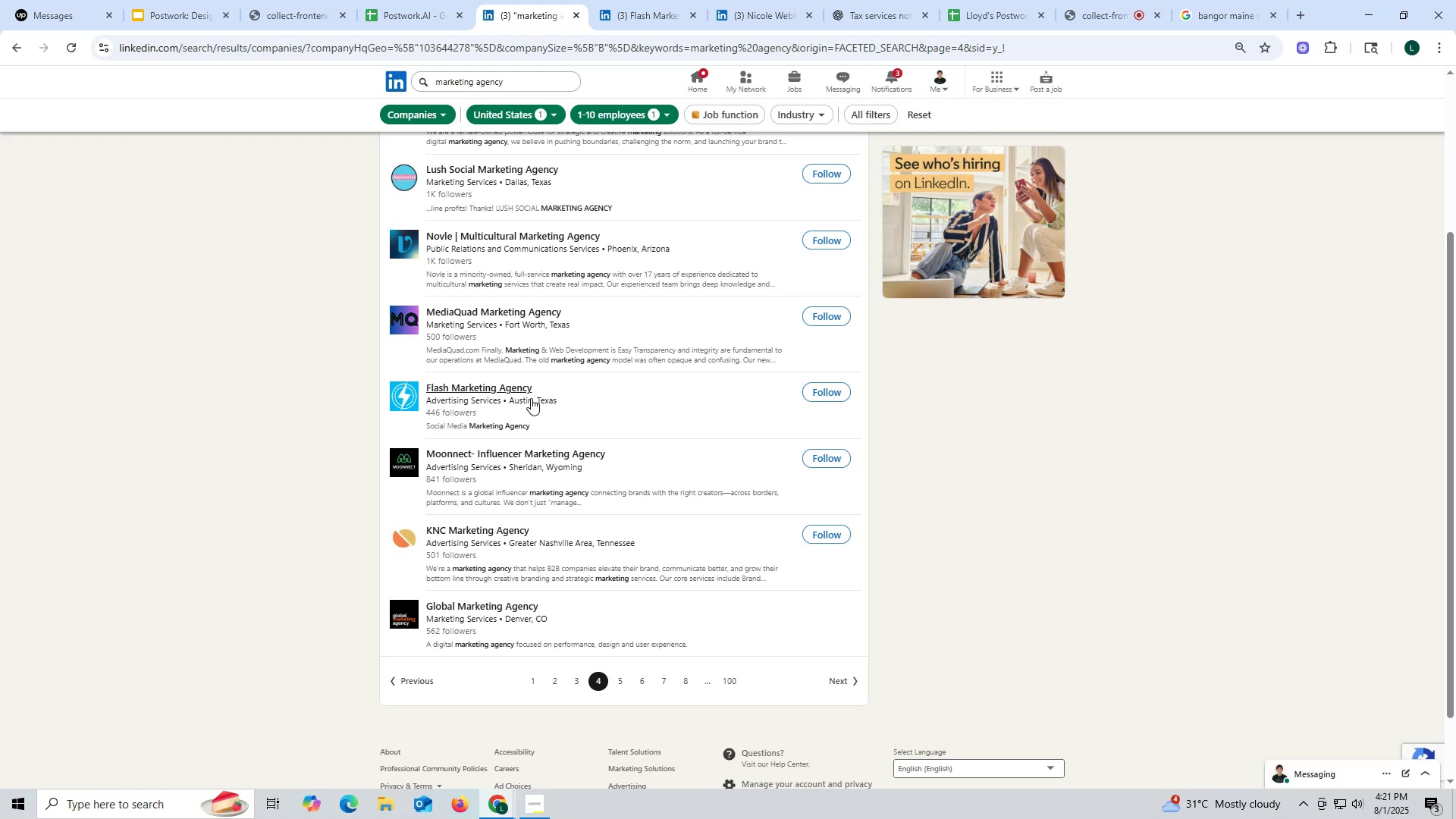 
left_click([641, 10])
 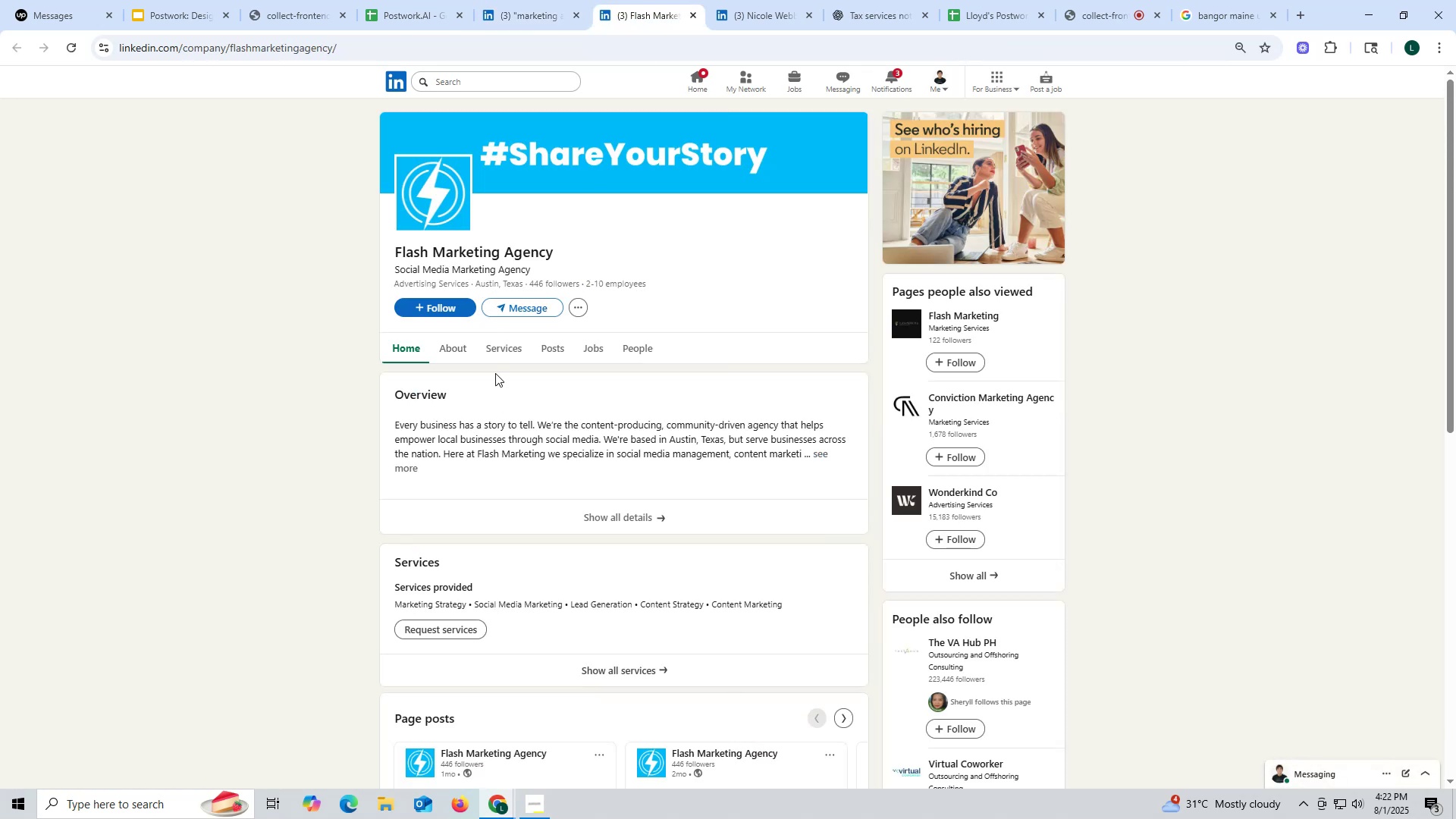 
left_click([545, 348])
 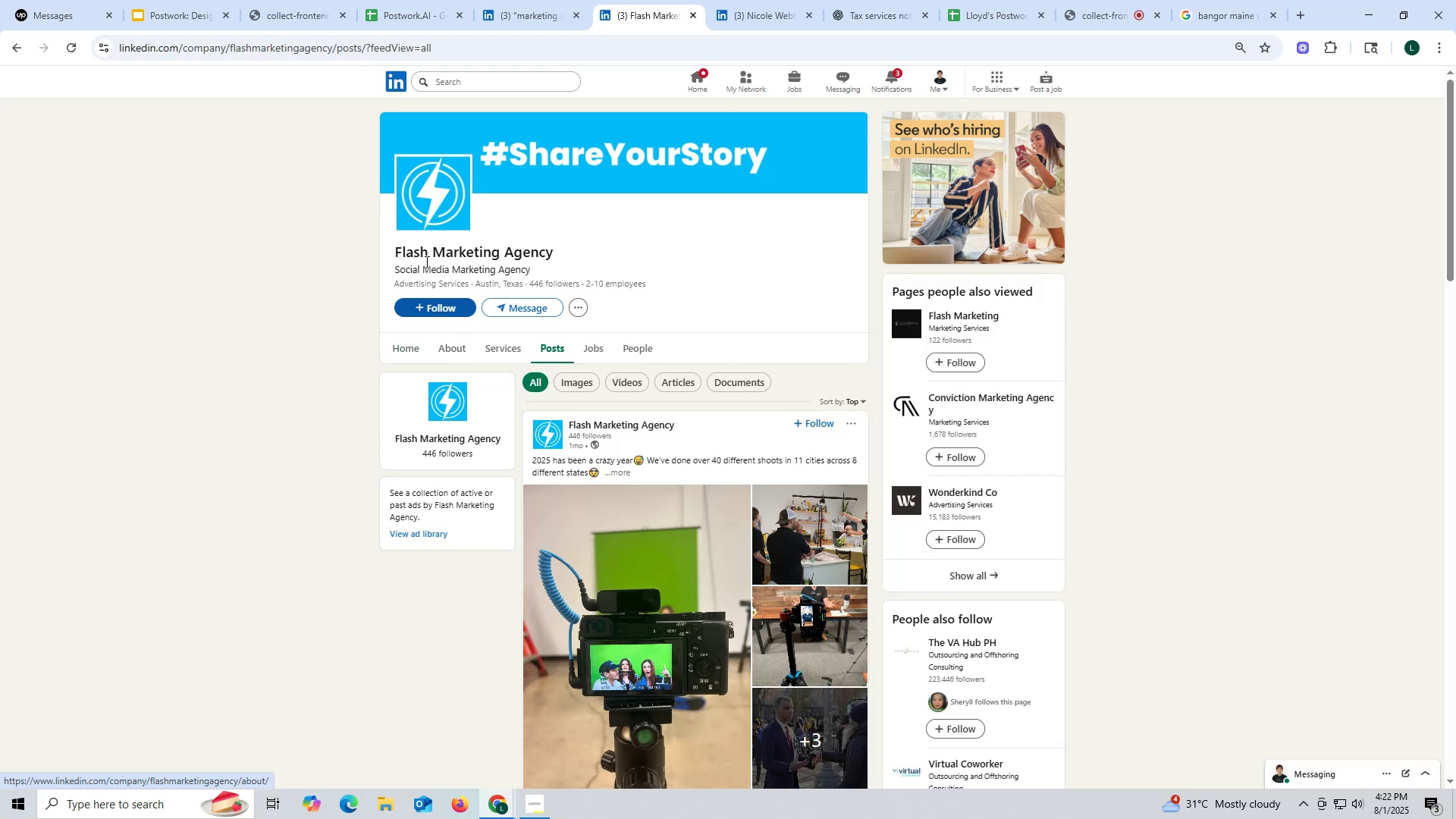 
left_click_drag(start_coordinate=[396, 242], to_coordinate=[610, 243])
 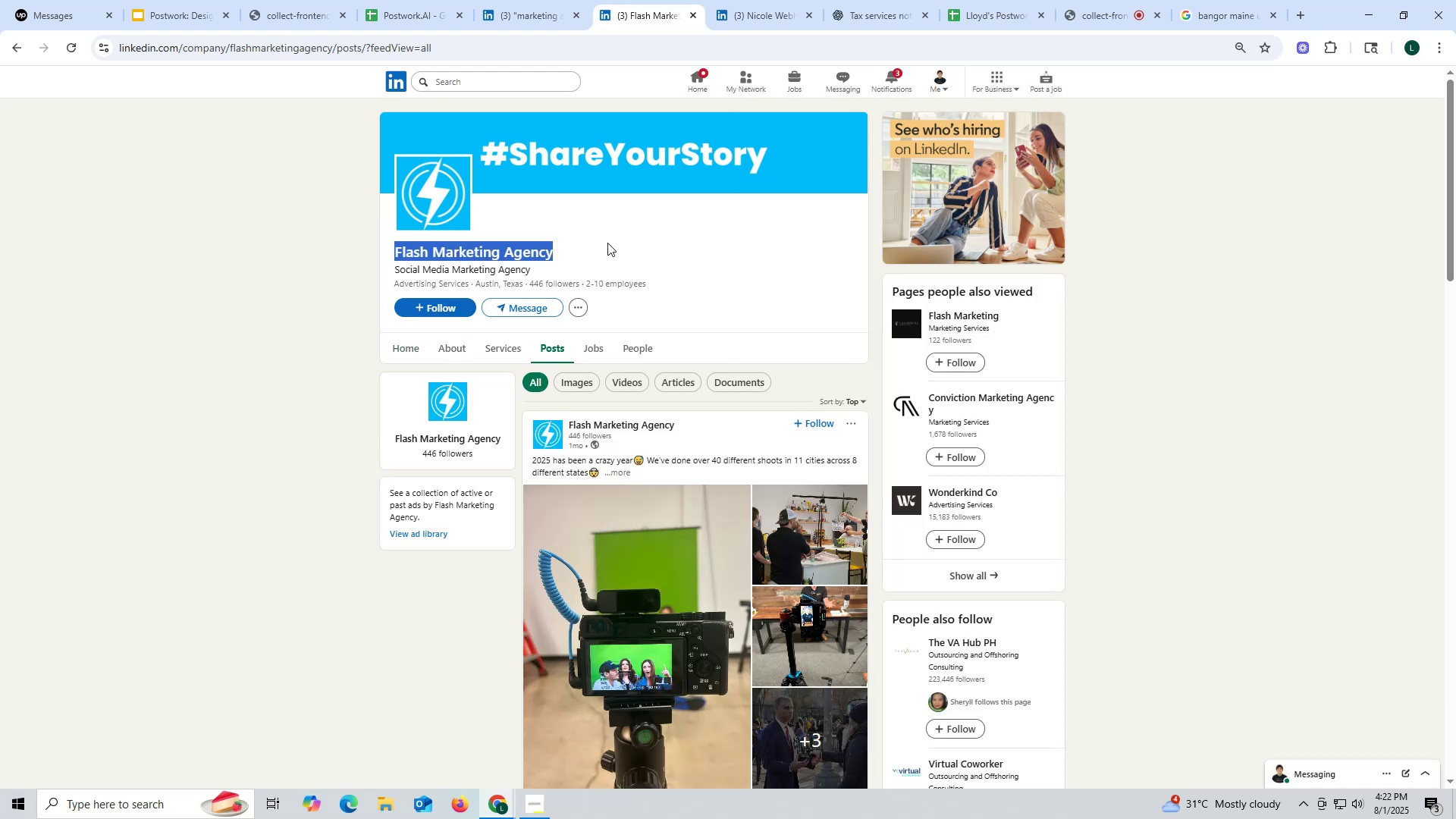 
key(Control+ControlLeft)
 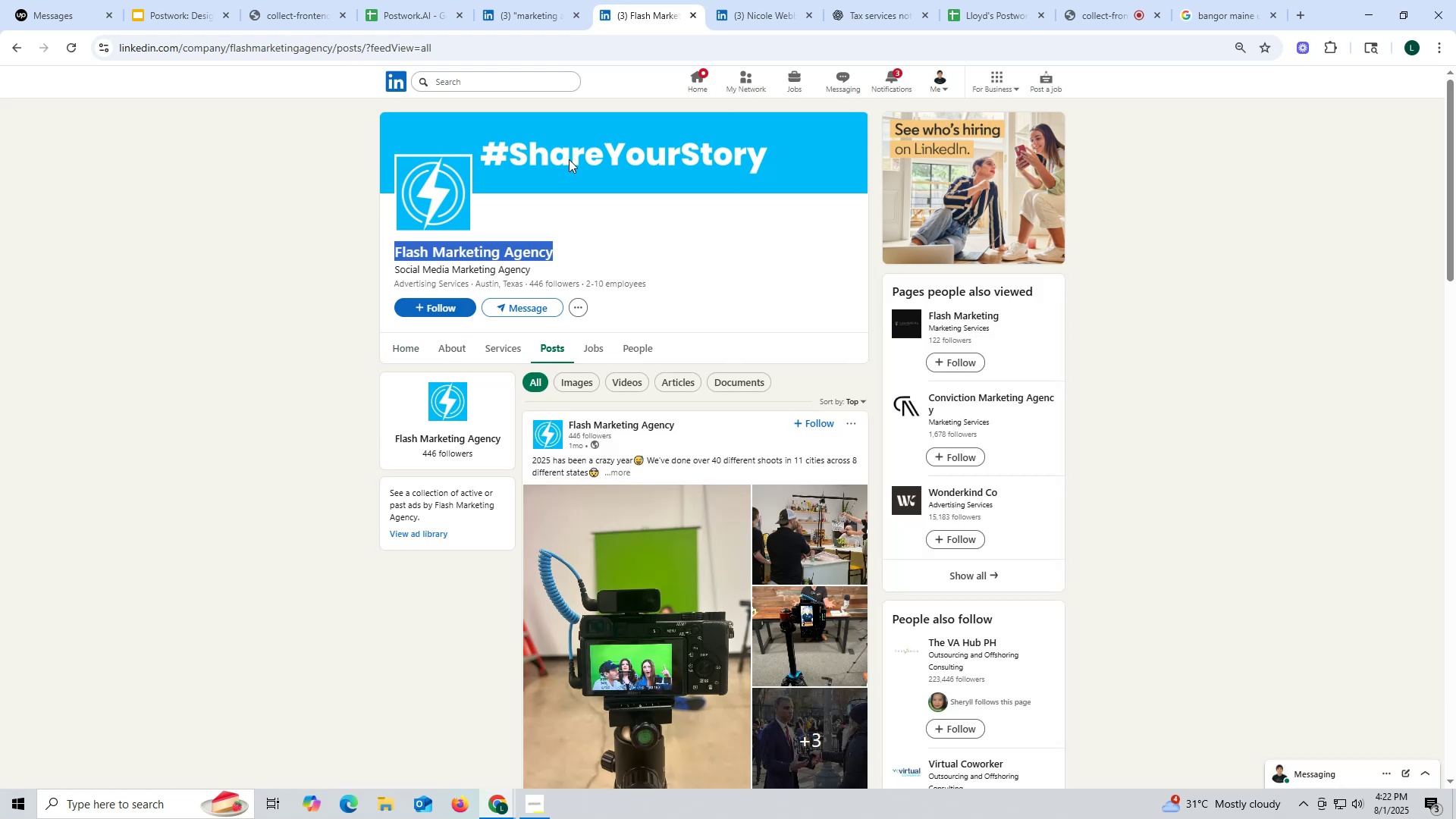 
key(Control+C)
 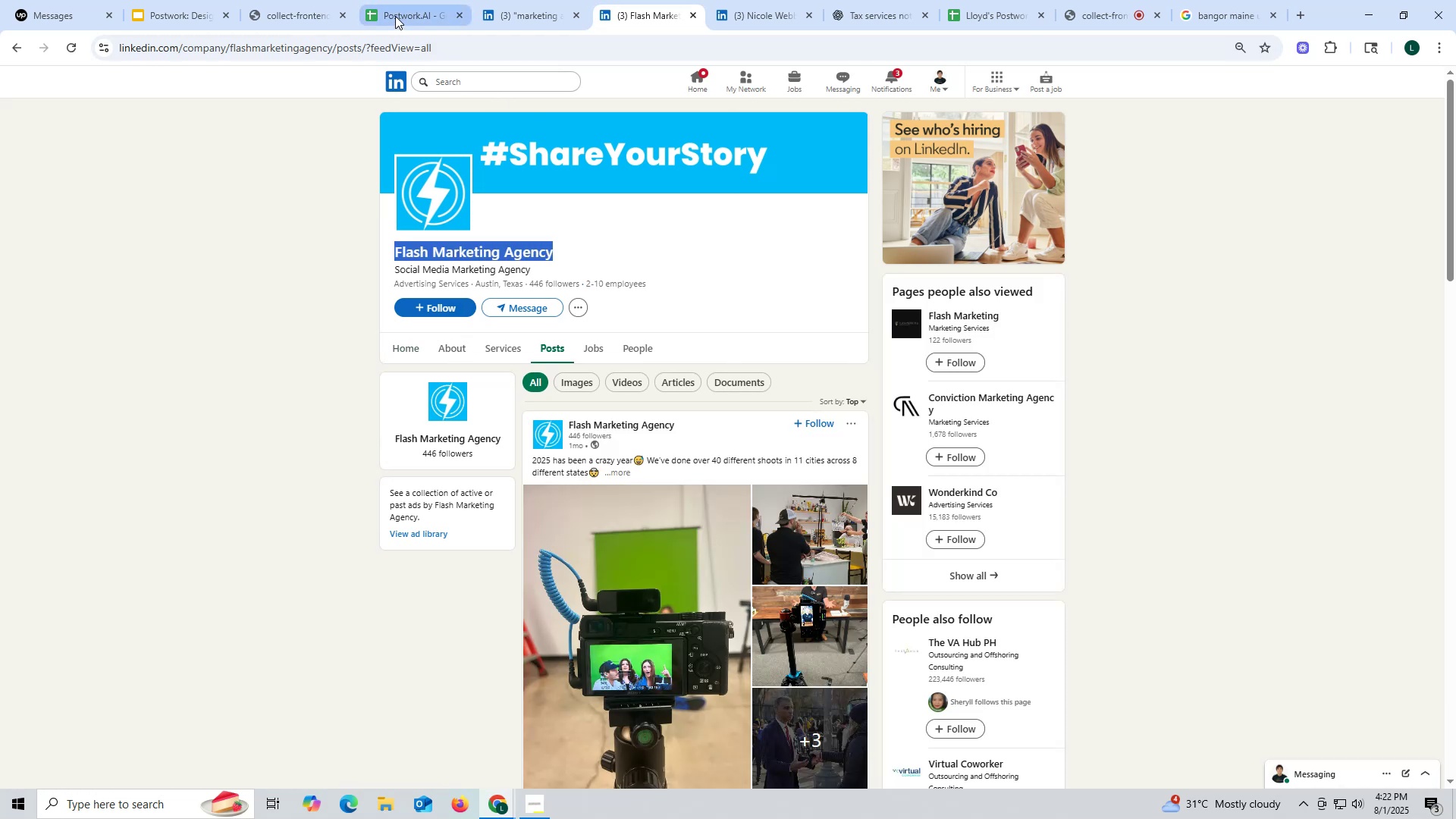 
left_click([395, 16])
 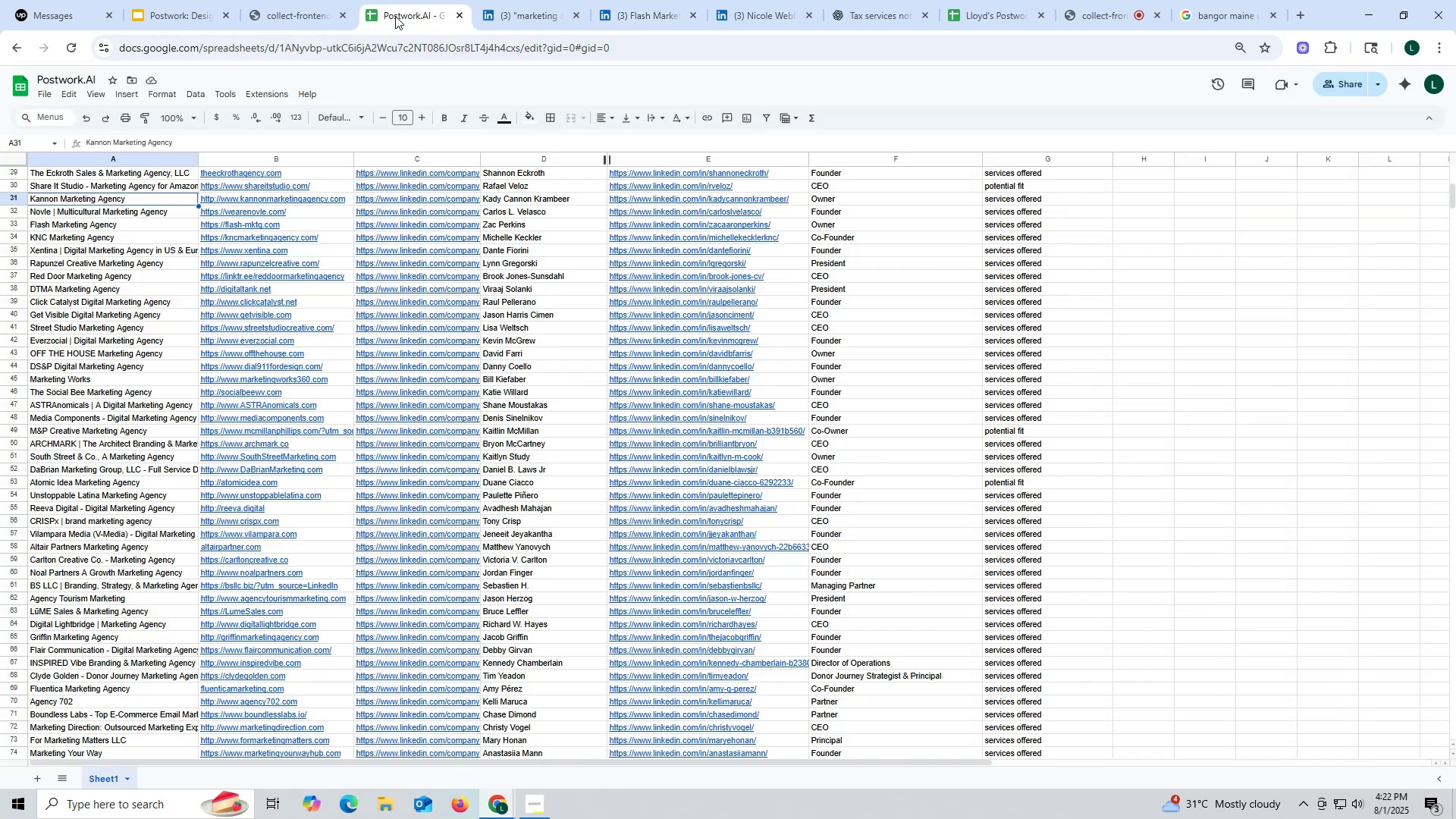 
key(Control+F)
 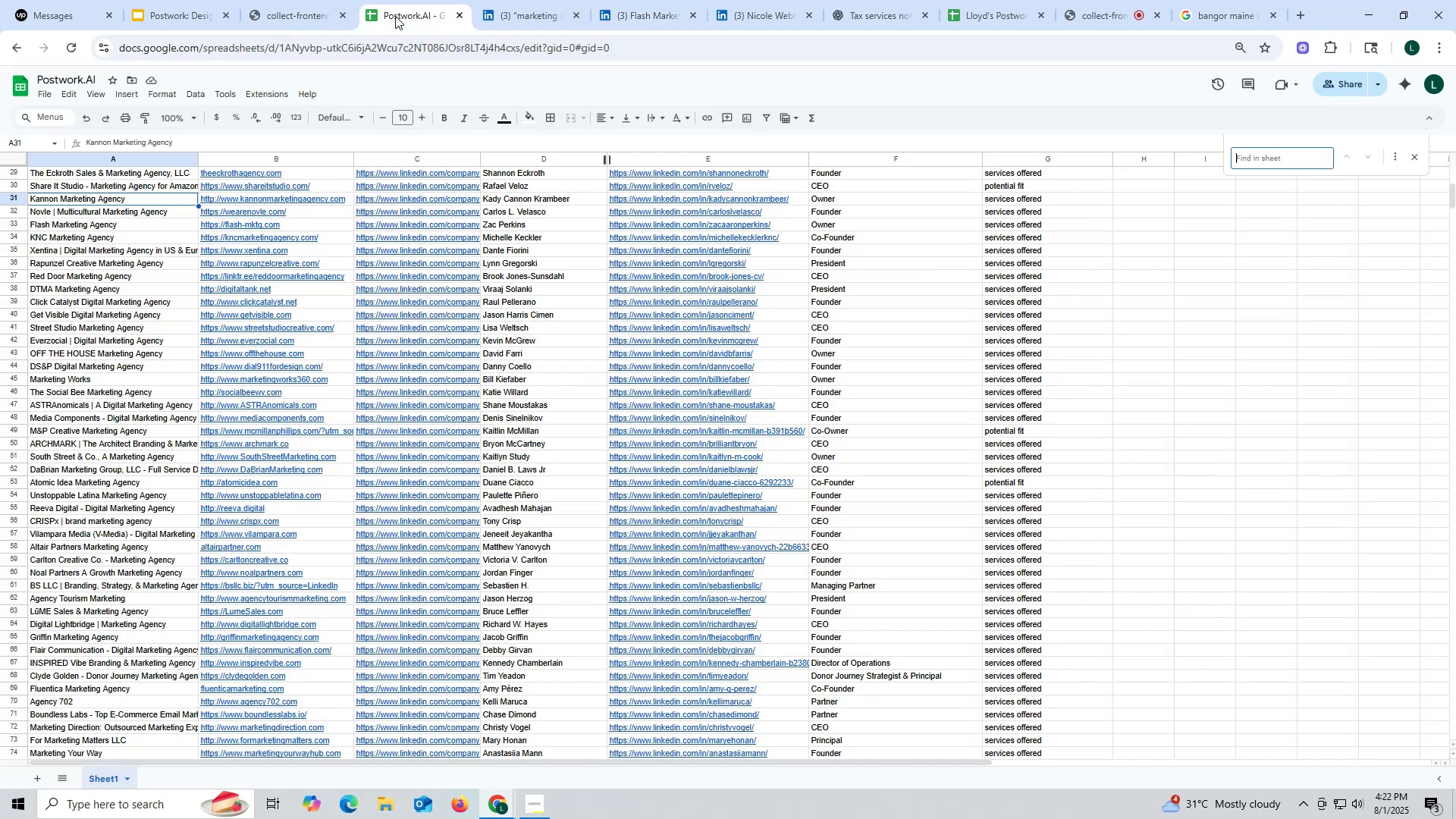 
key(Control+ControlLeft)
 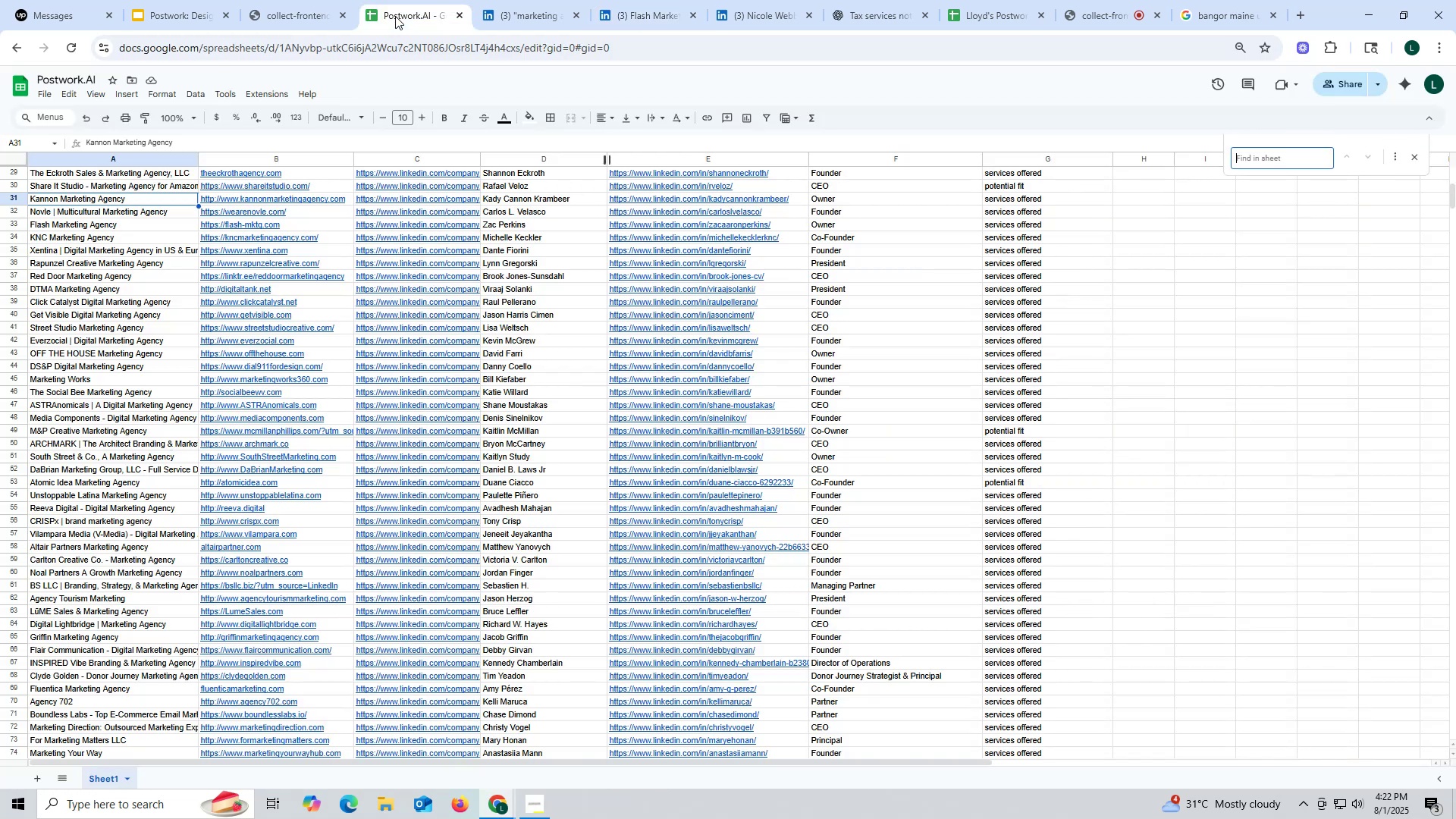 
key(Control+V)
 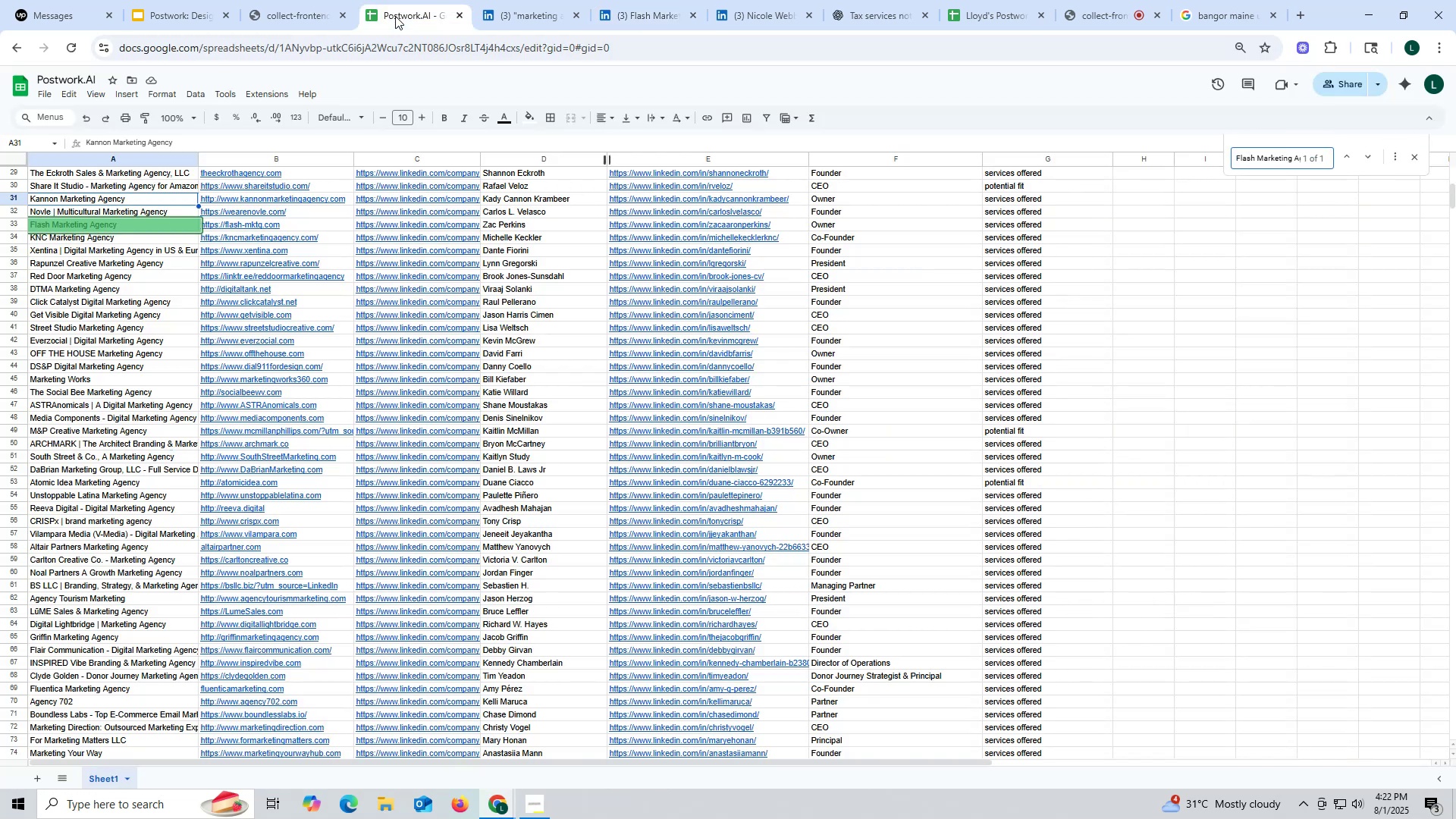 
key(Enter)
 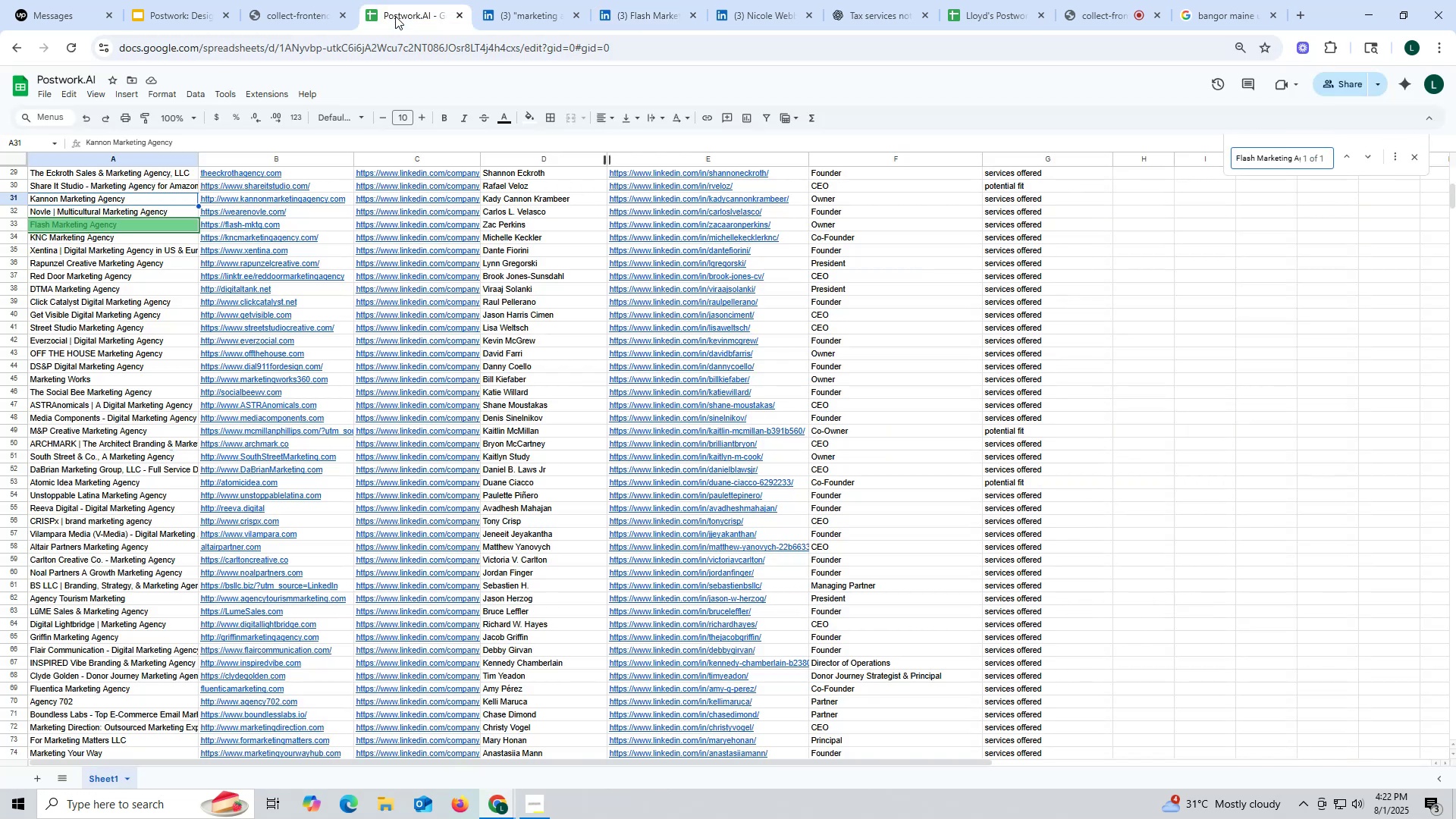 
key(Enter)
 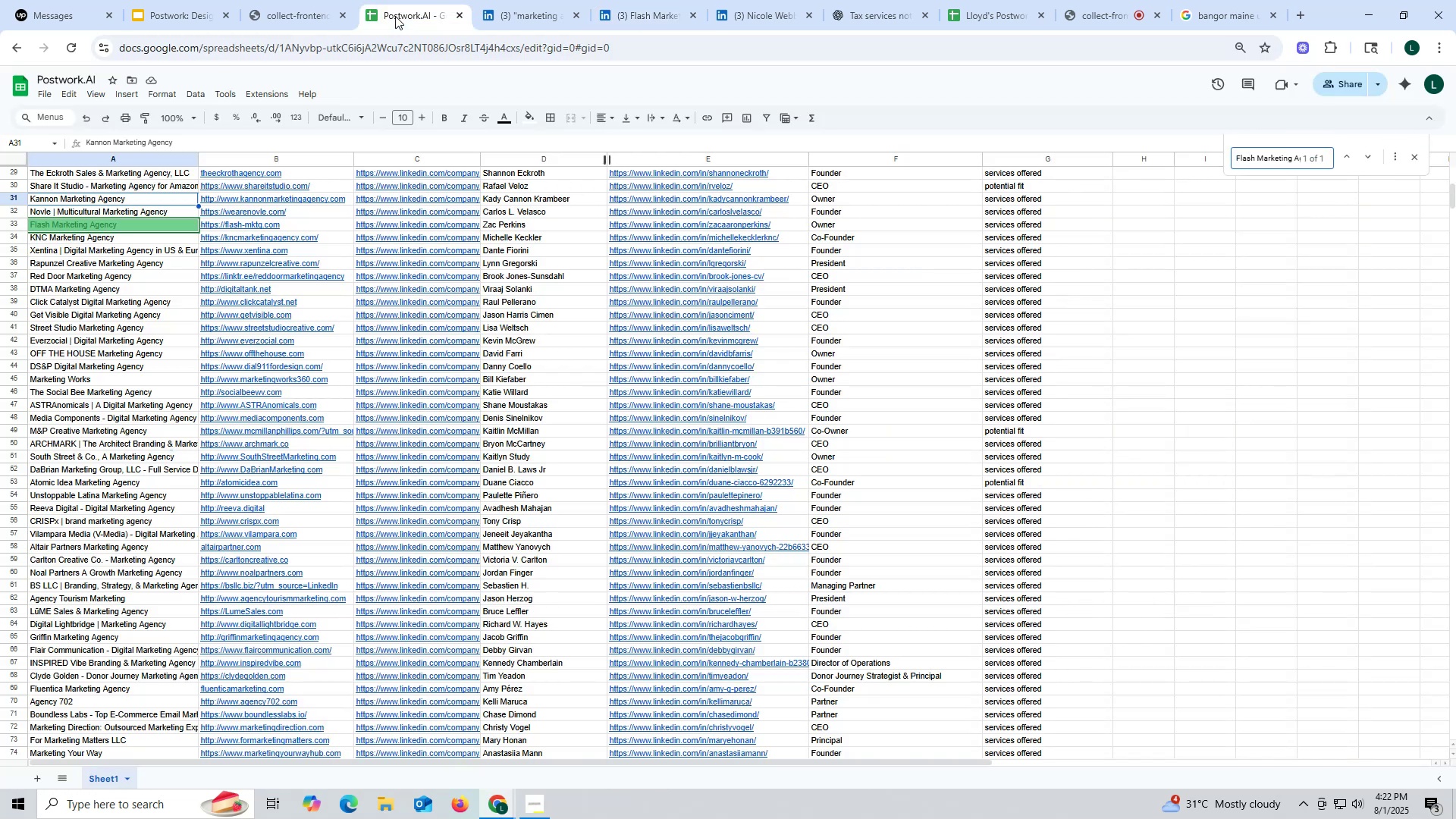 
key(Enter)
 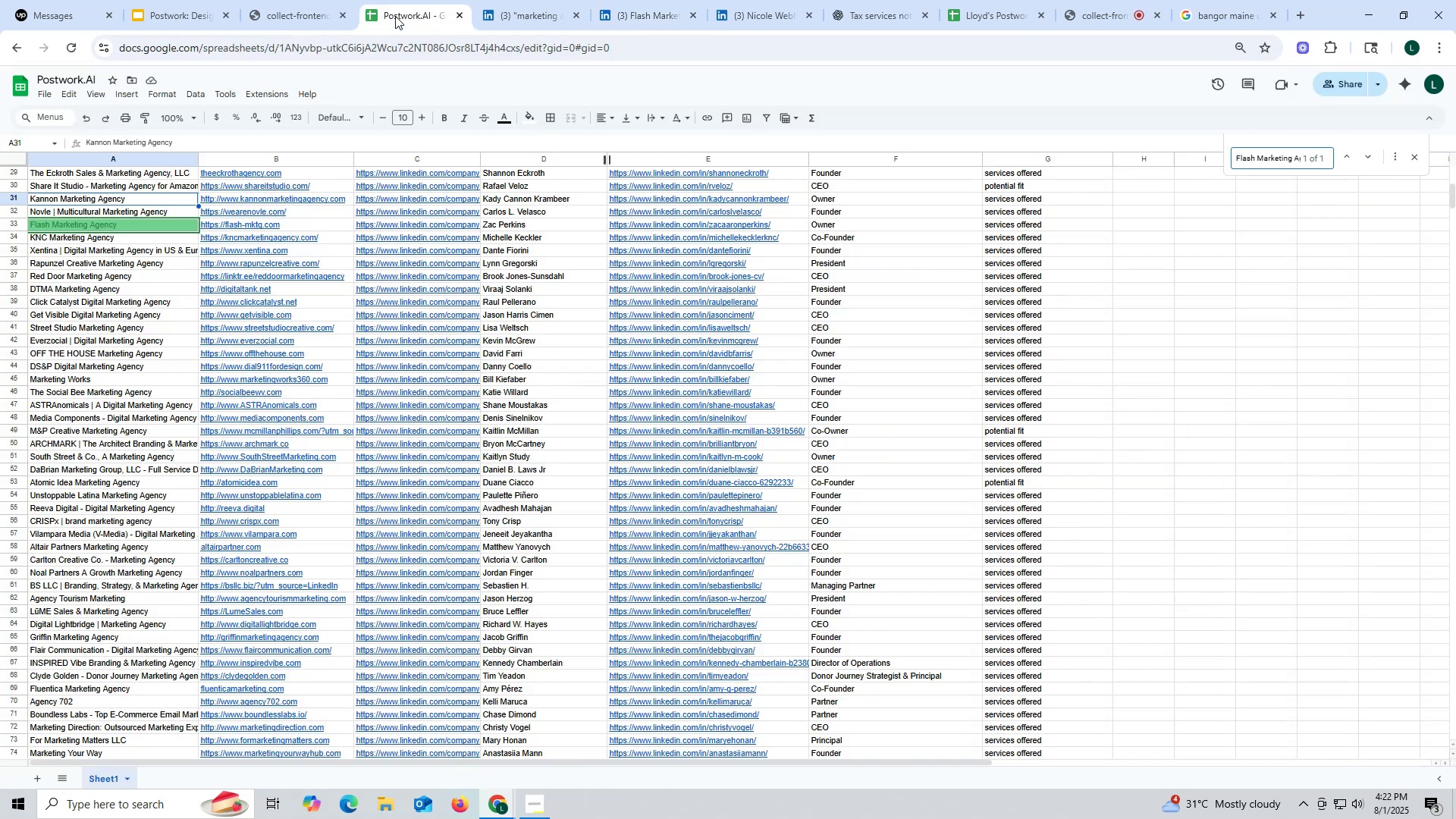 
key(Enter)
 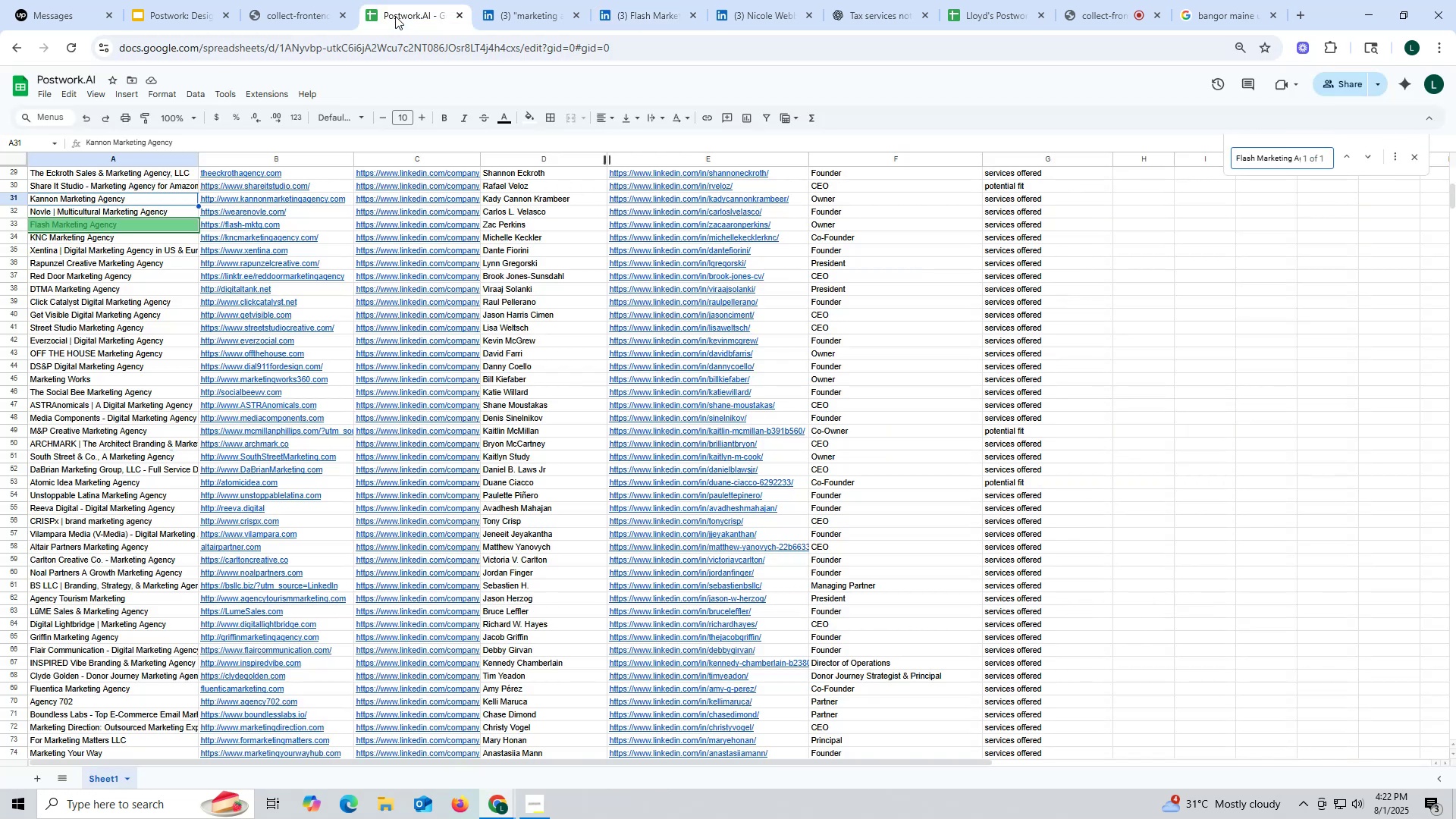 
key(Enter)
 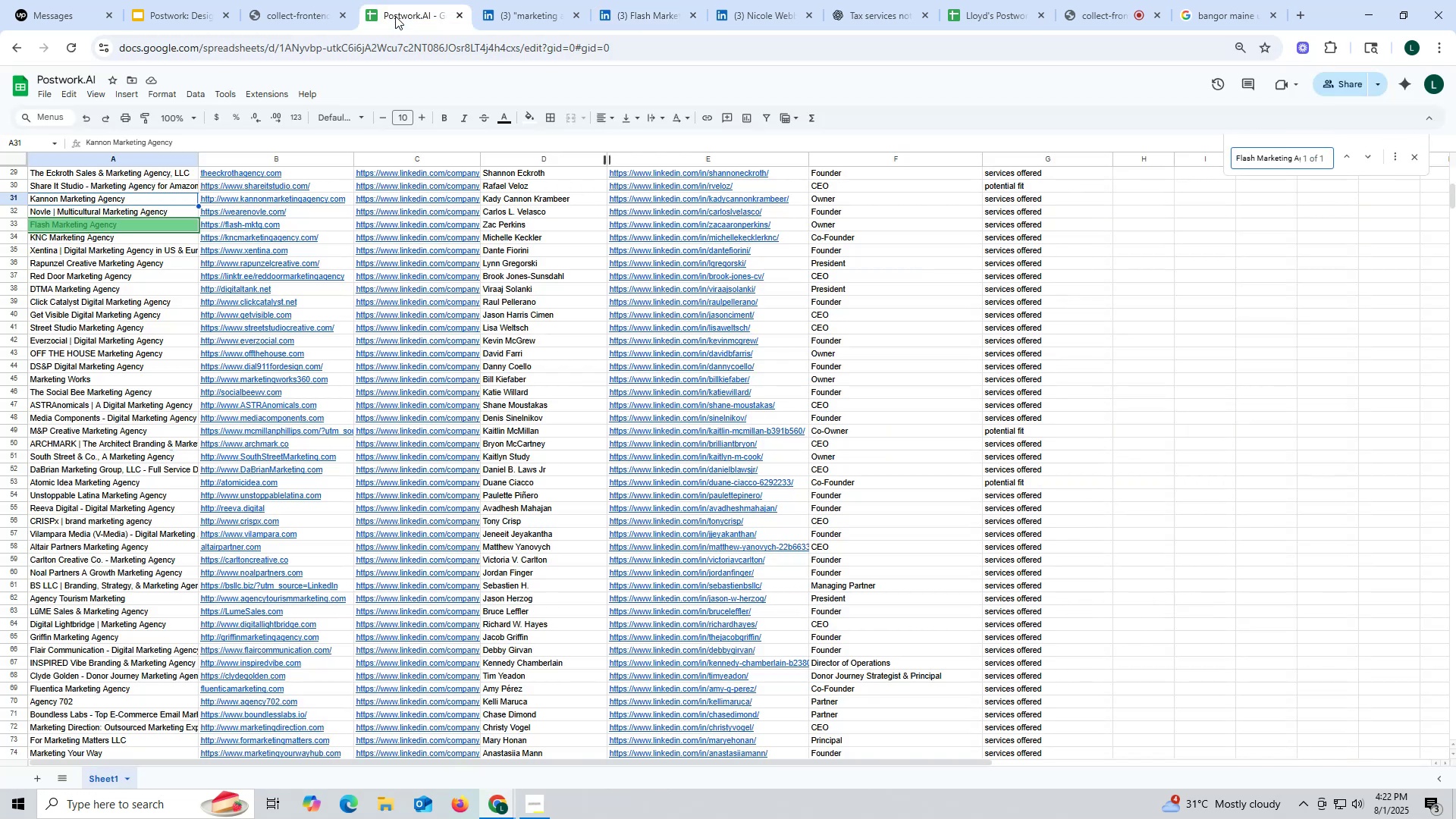 
key(Enter)
 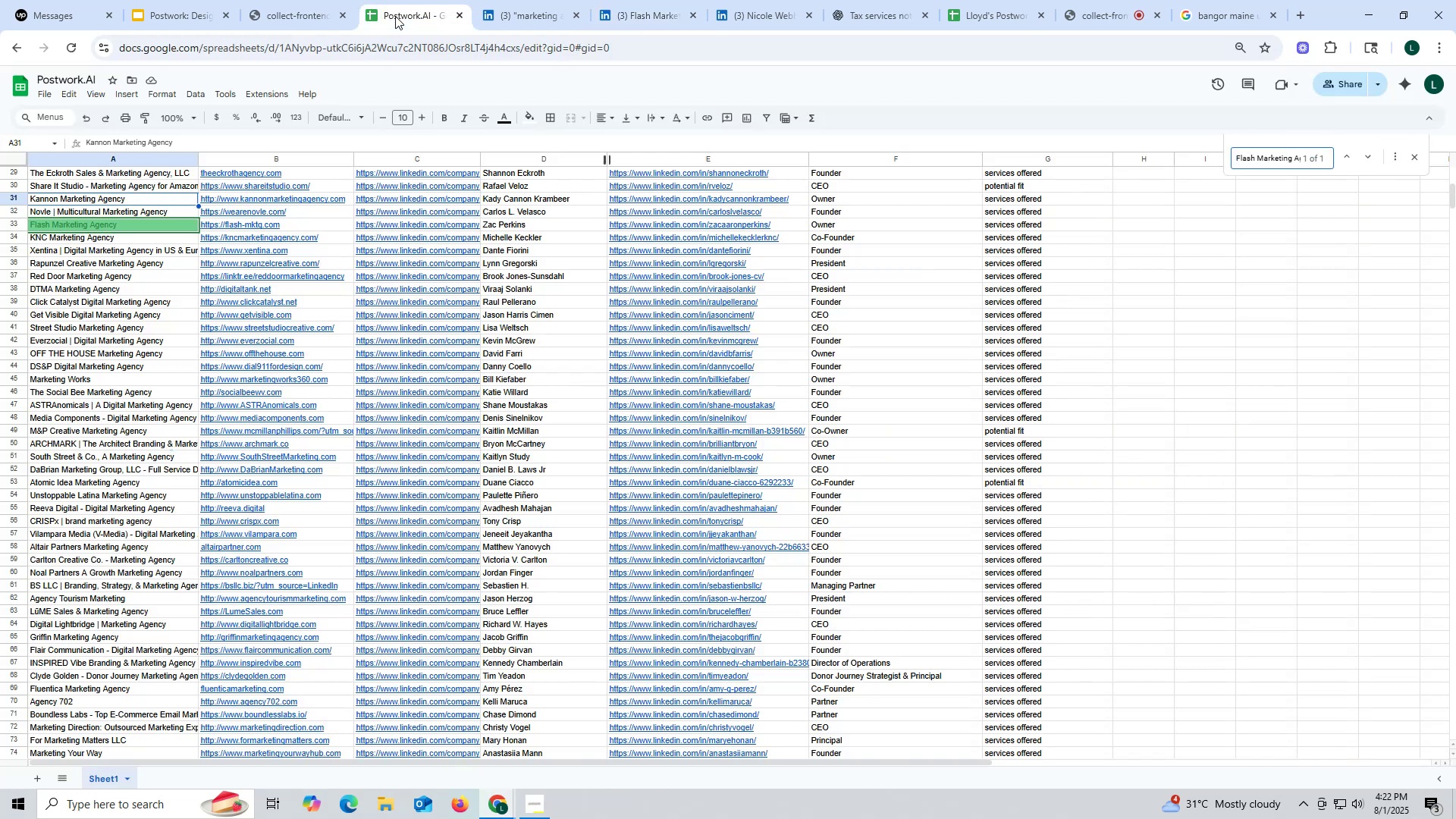 
key(Escape)
 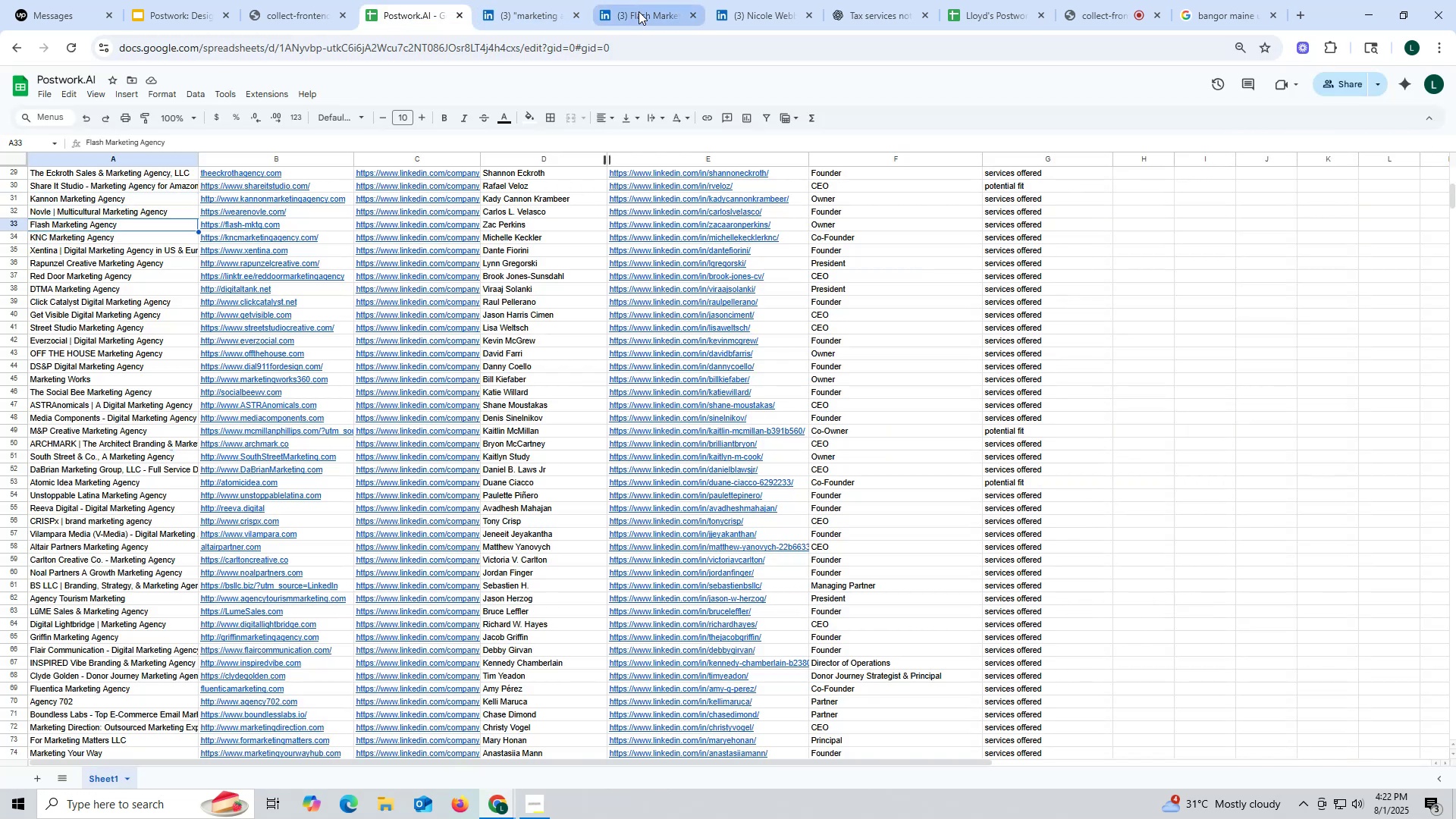 
left_click([639, 11])
 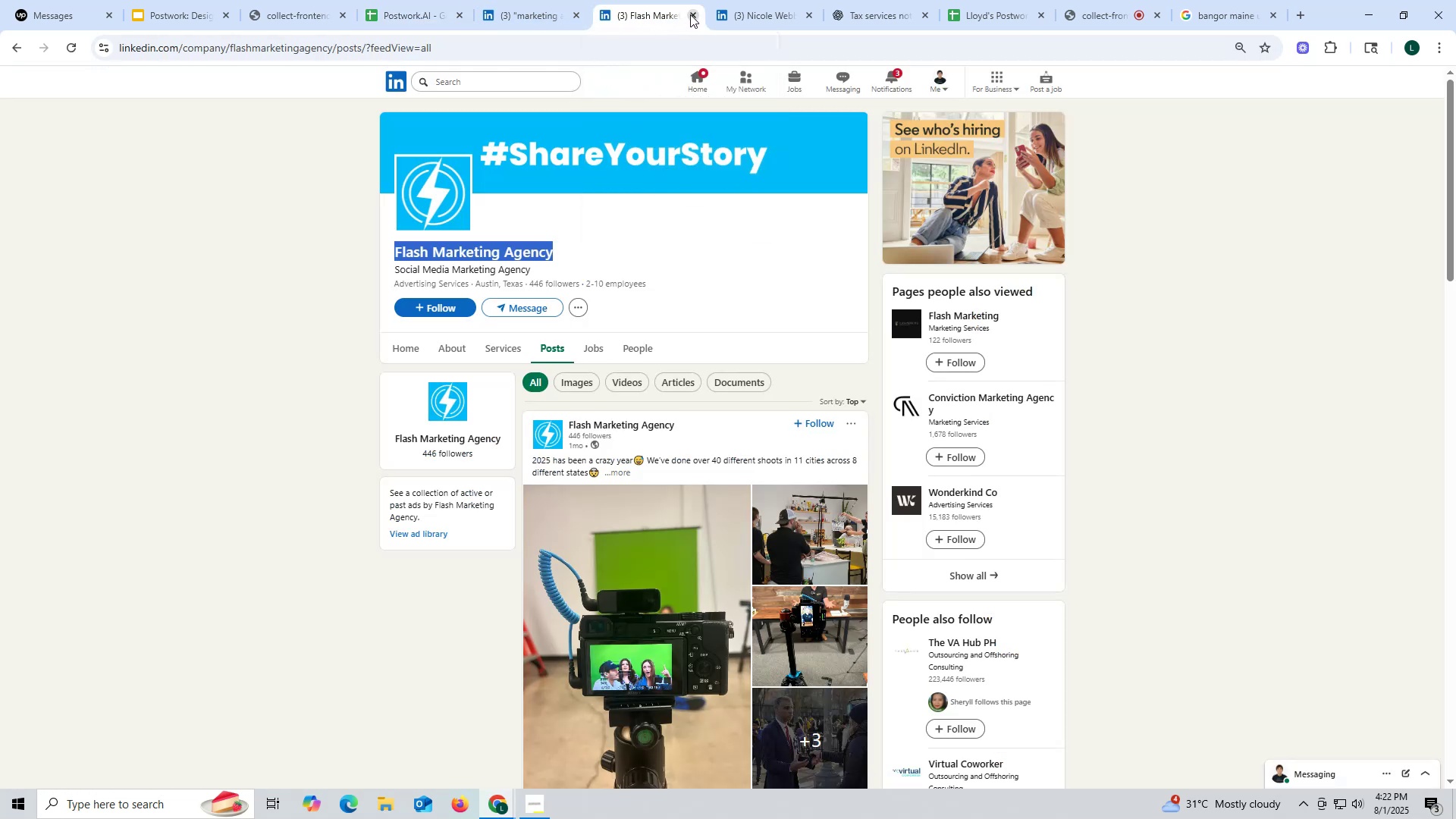 
left_click([690, 14])
 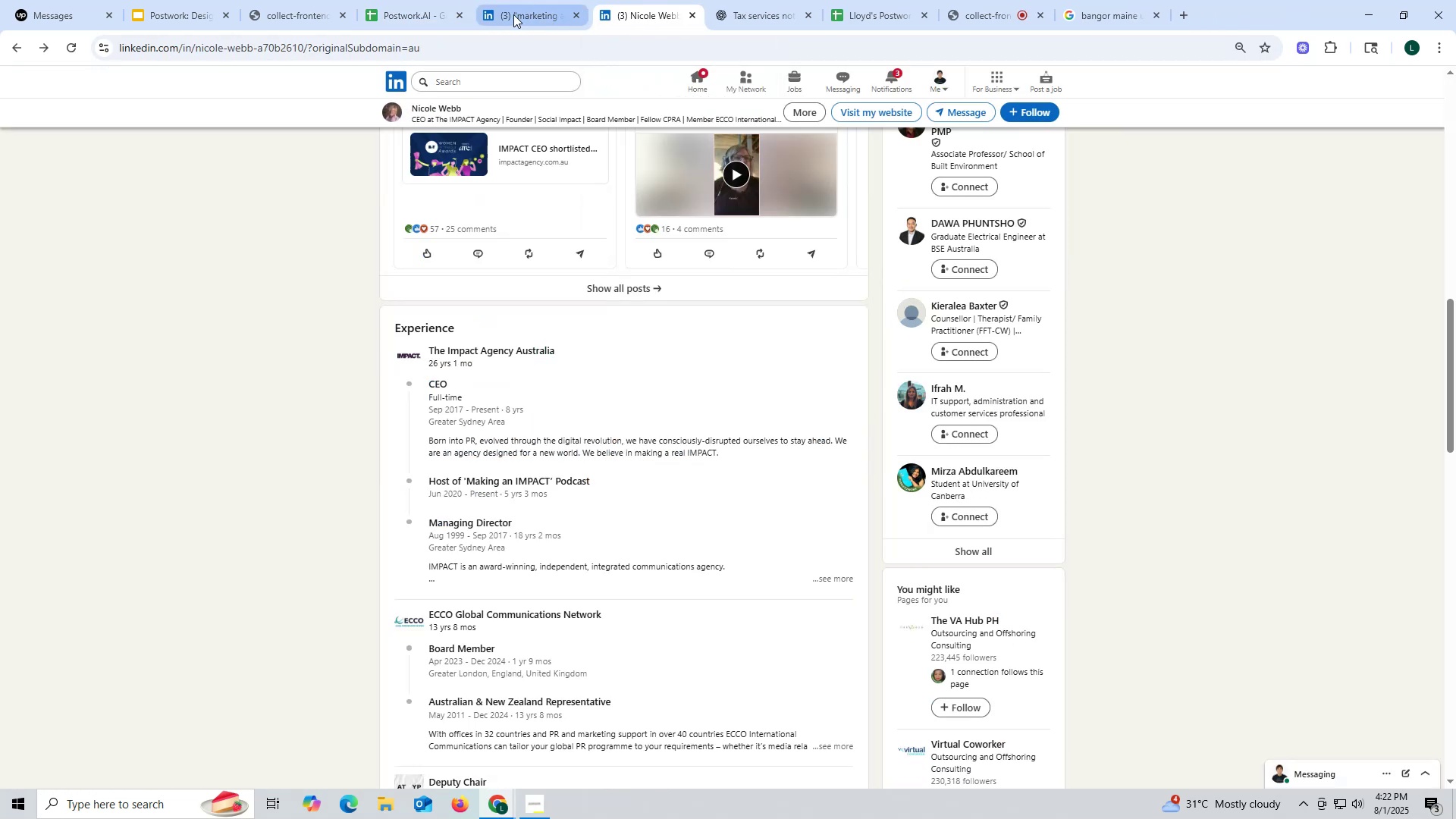 
left_click([513, 14])
 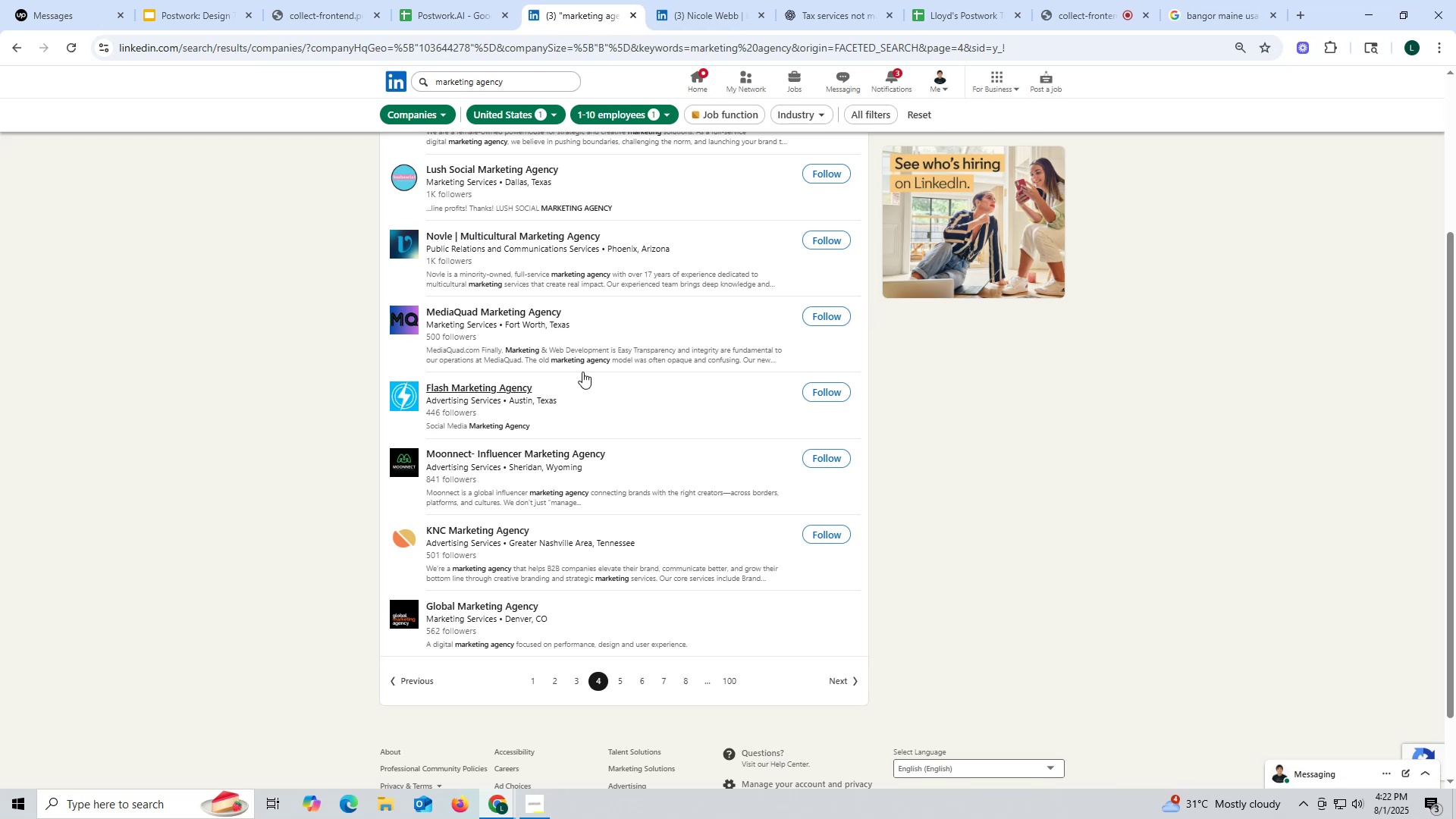 
scroll: coordinate [589, 413], scroll_direction: down, amount: 2.0
 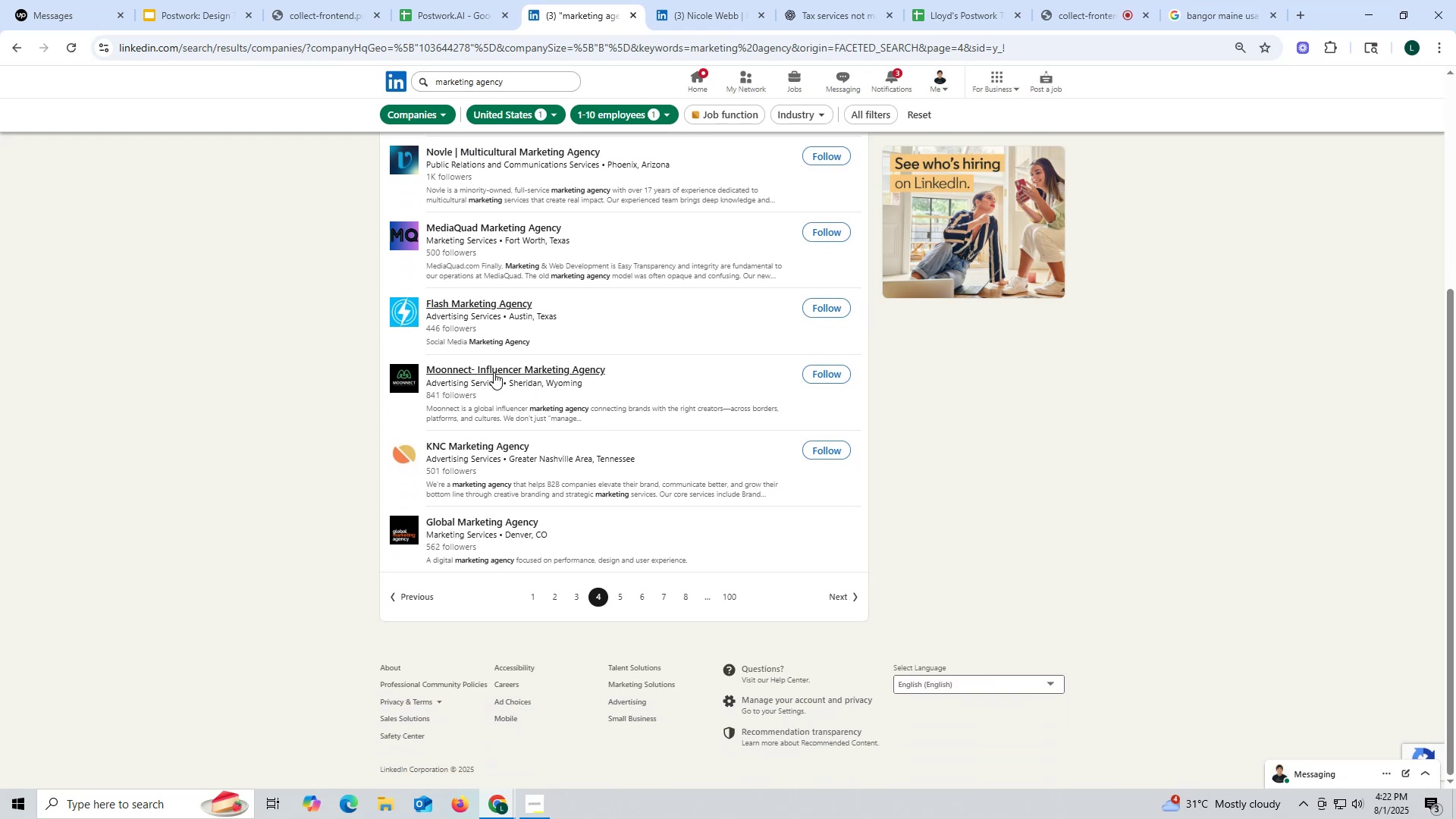 
right_click([491, 370])
 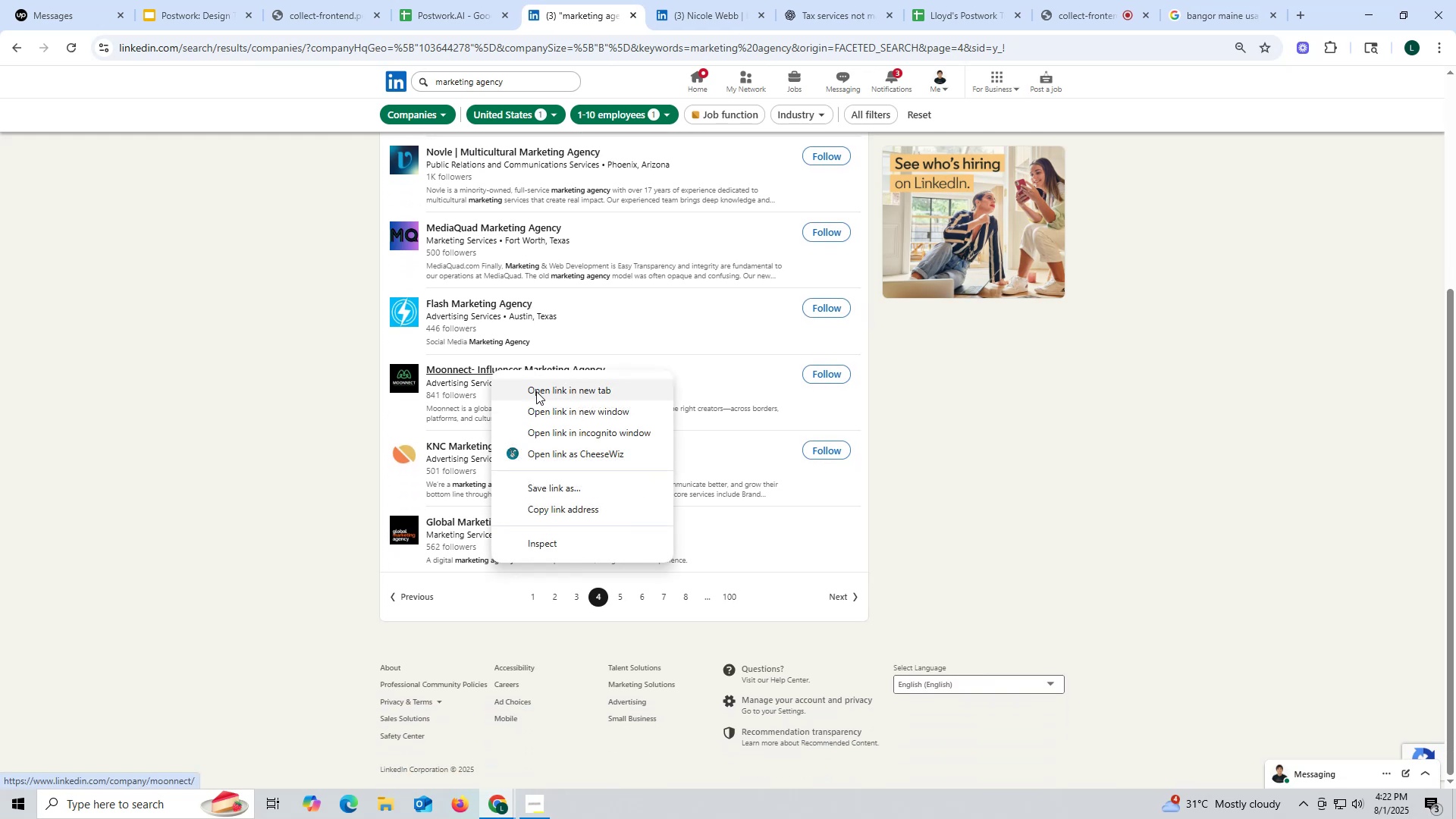 
left_click([536, 391])
 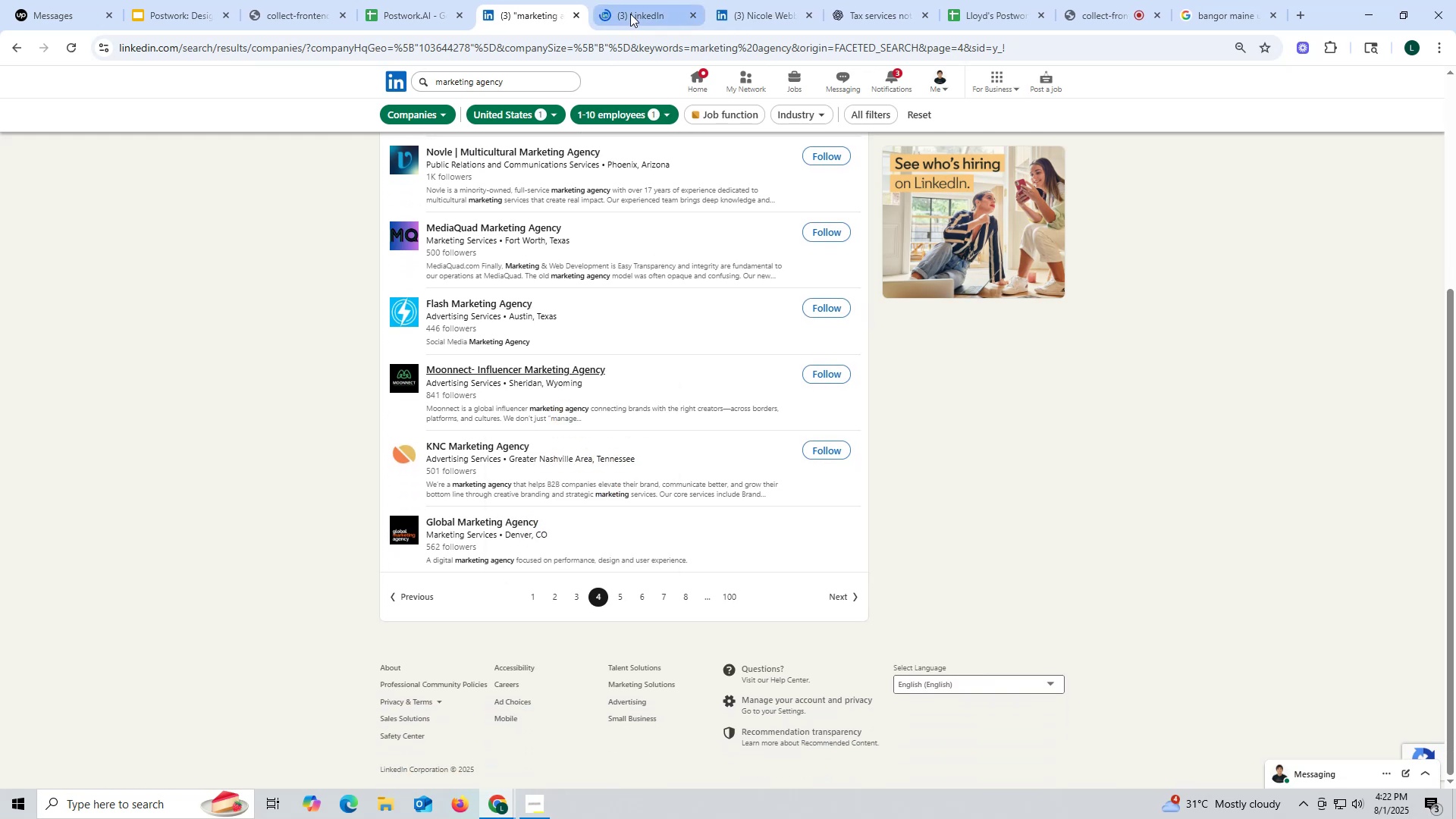 
left_click([630, 14])
 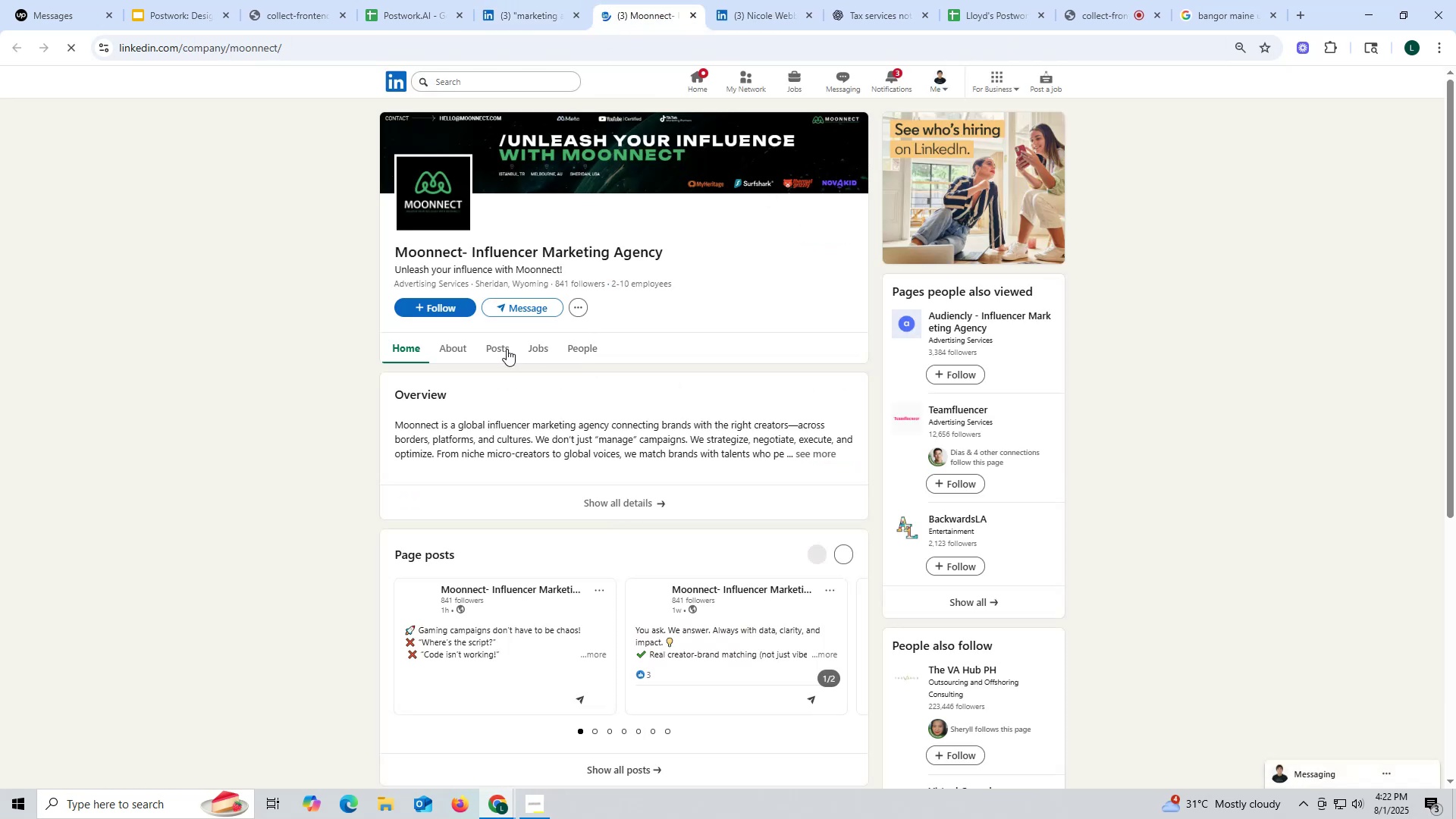 
left_click([498, 349])
 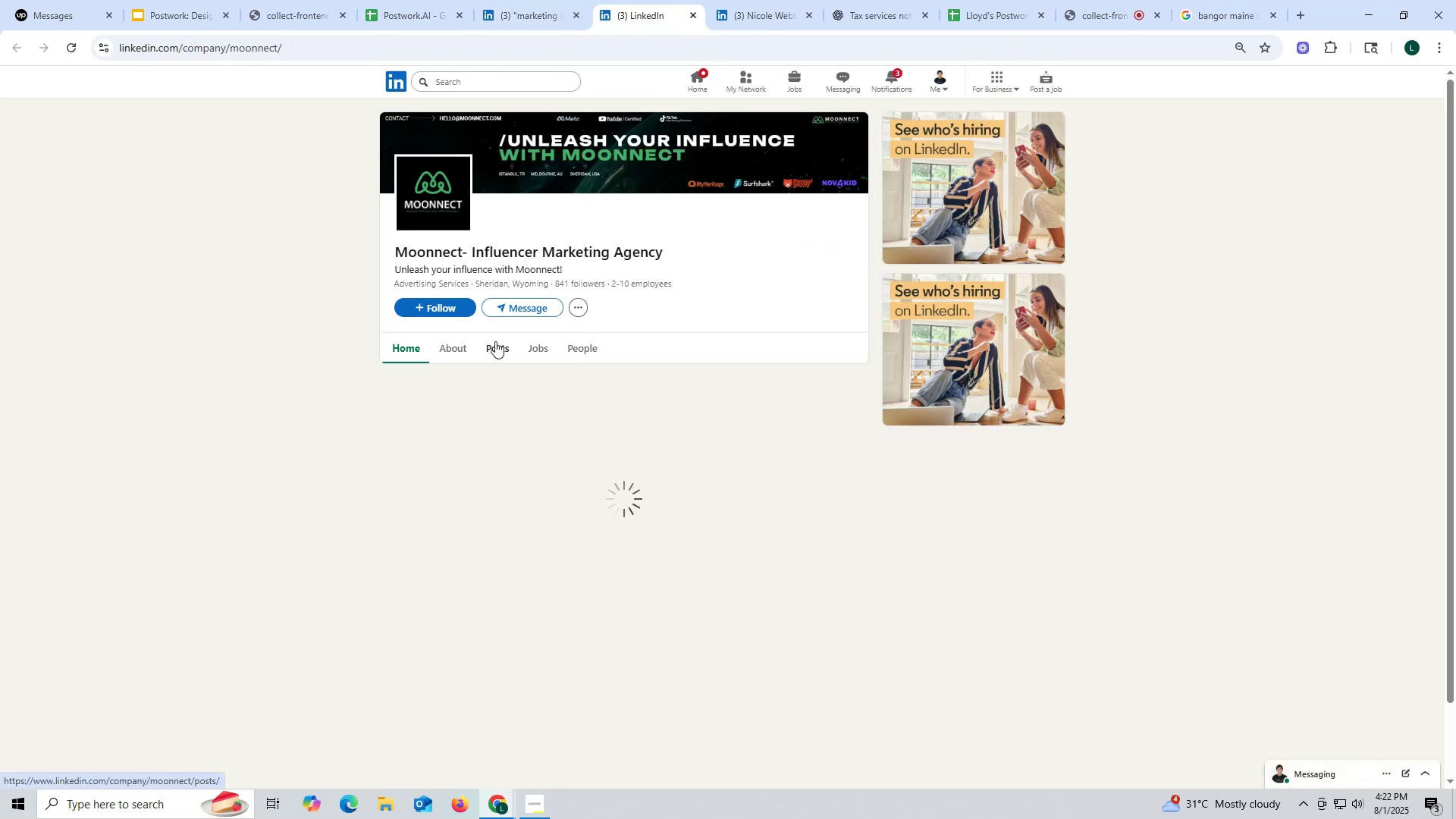 
mouse_move([394, 268])
 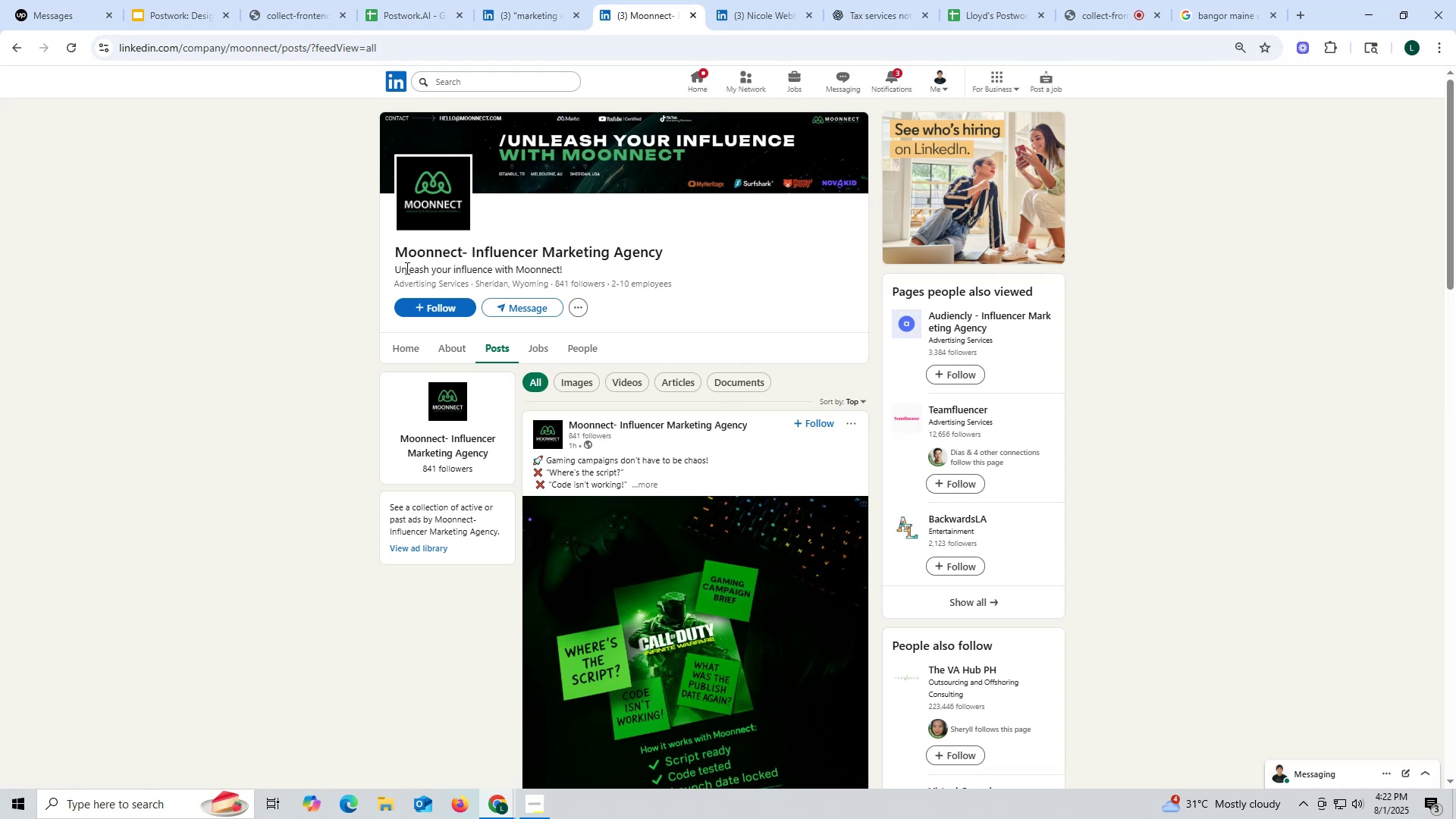 
left_click_drag(start_coordinate=[399, 249], to_coordinate=[676, 246])
 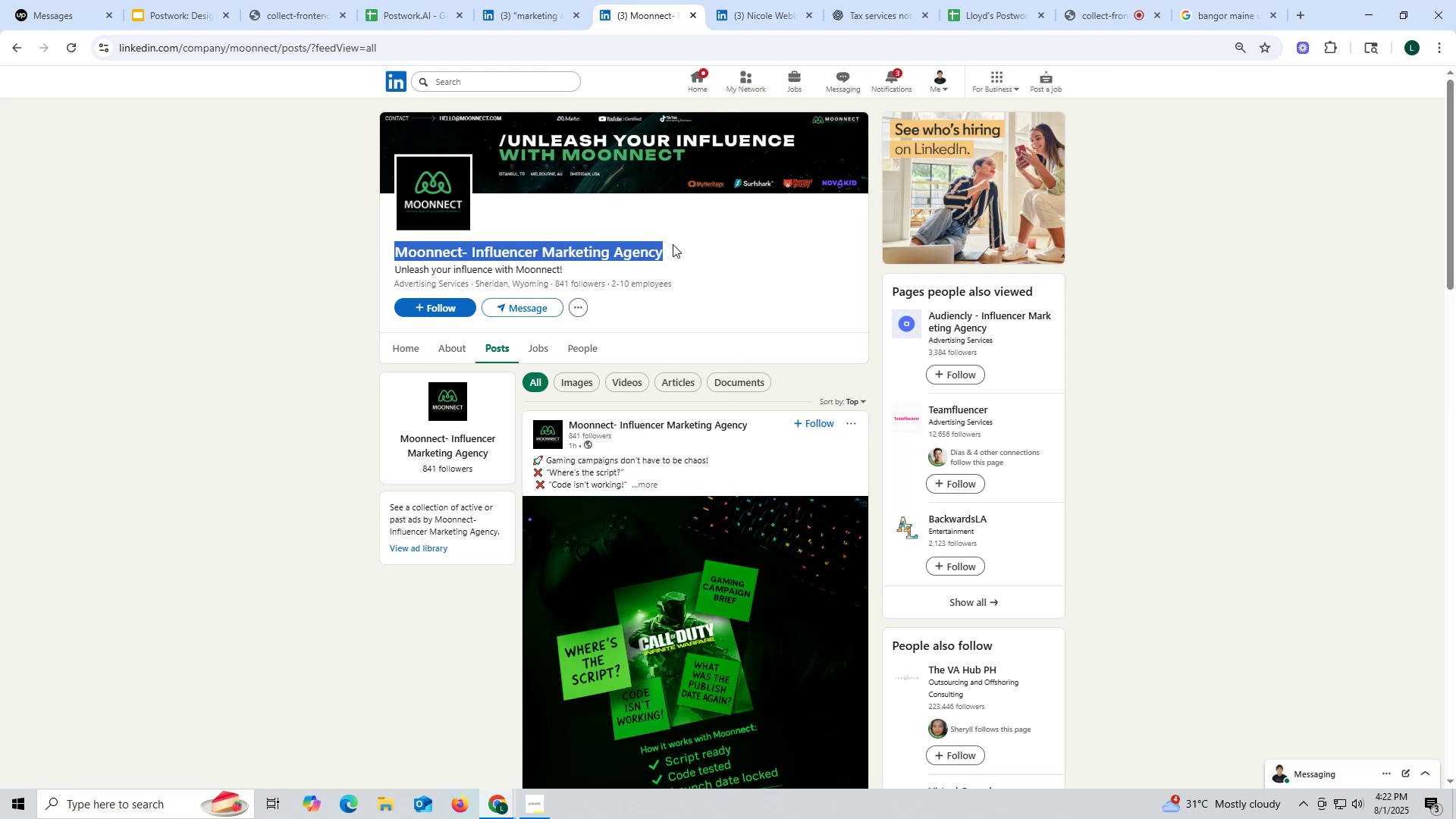 
key(Control+ControlLeft)
 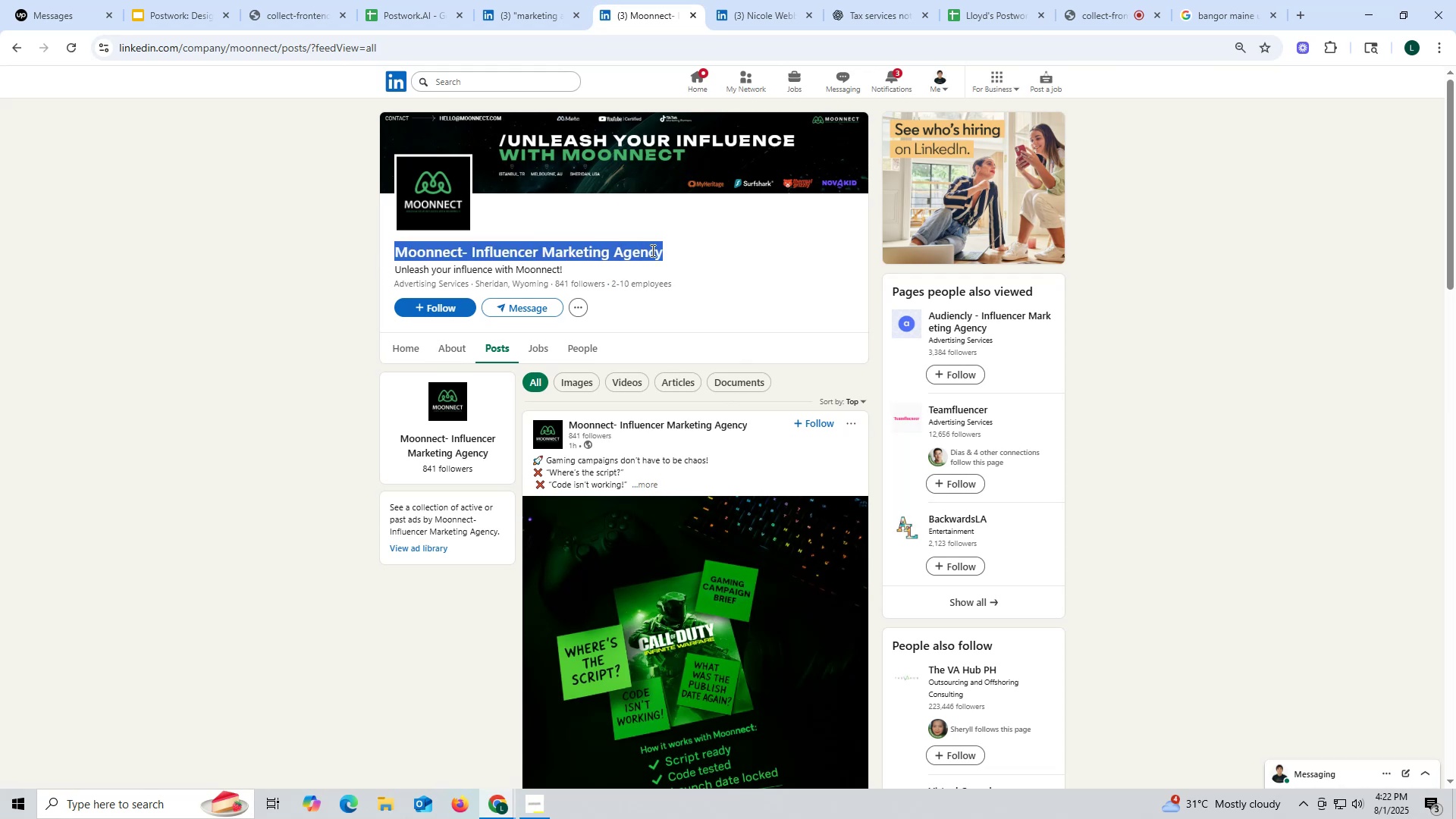 
key(Control+C)
 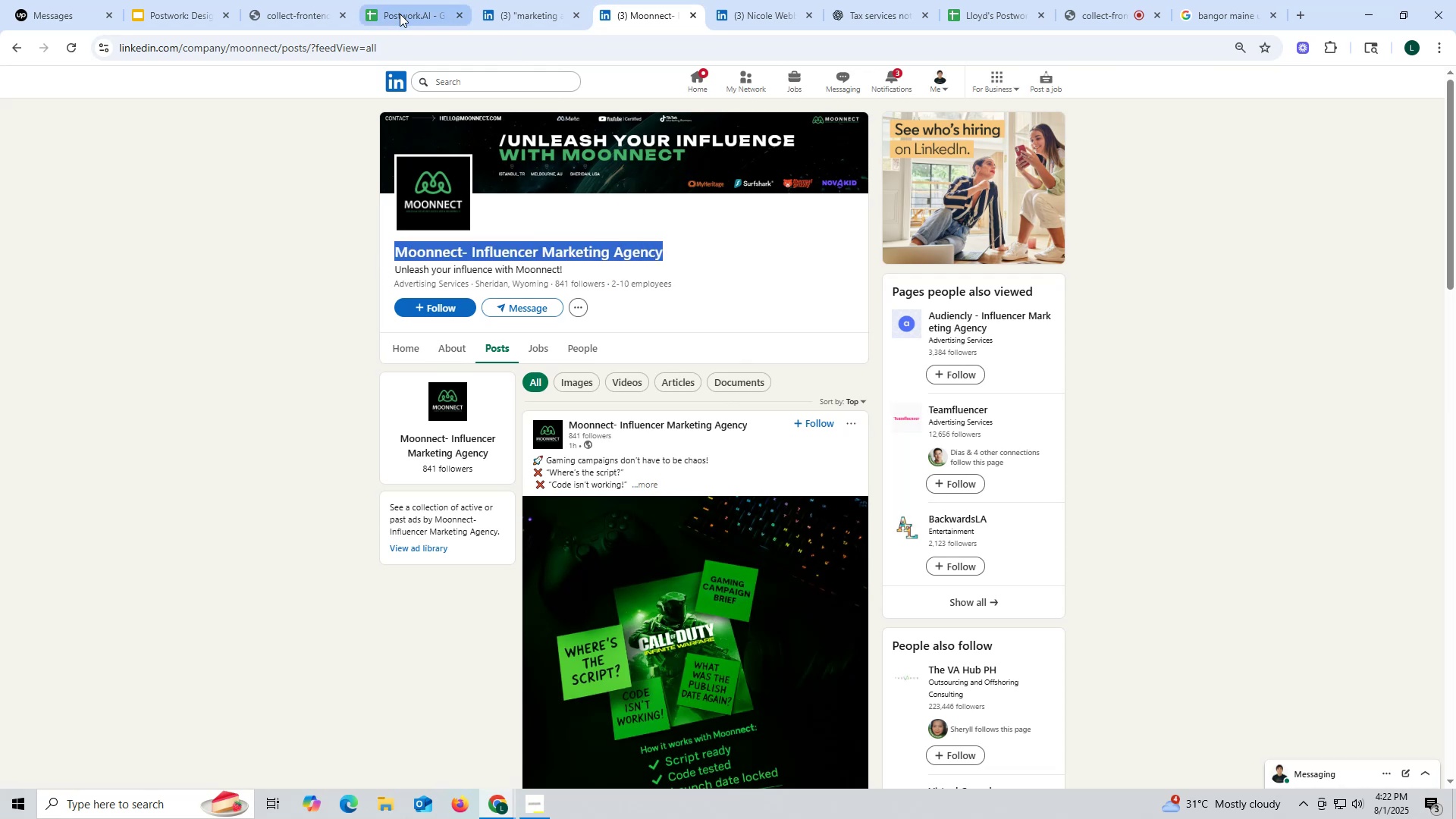 
left_click([400, 14])
 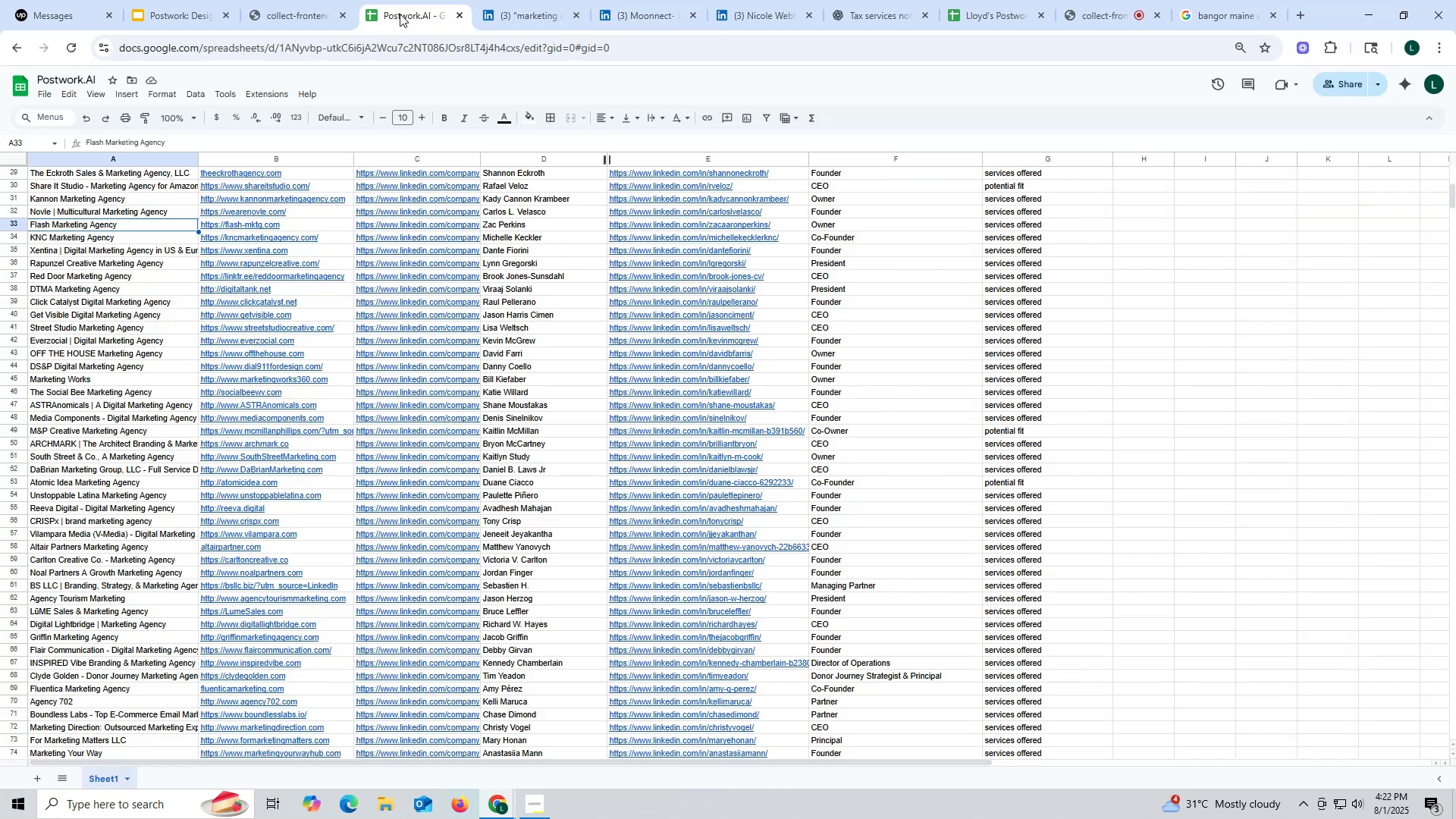 
key(Control+ControlLeft)
 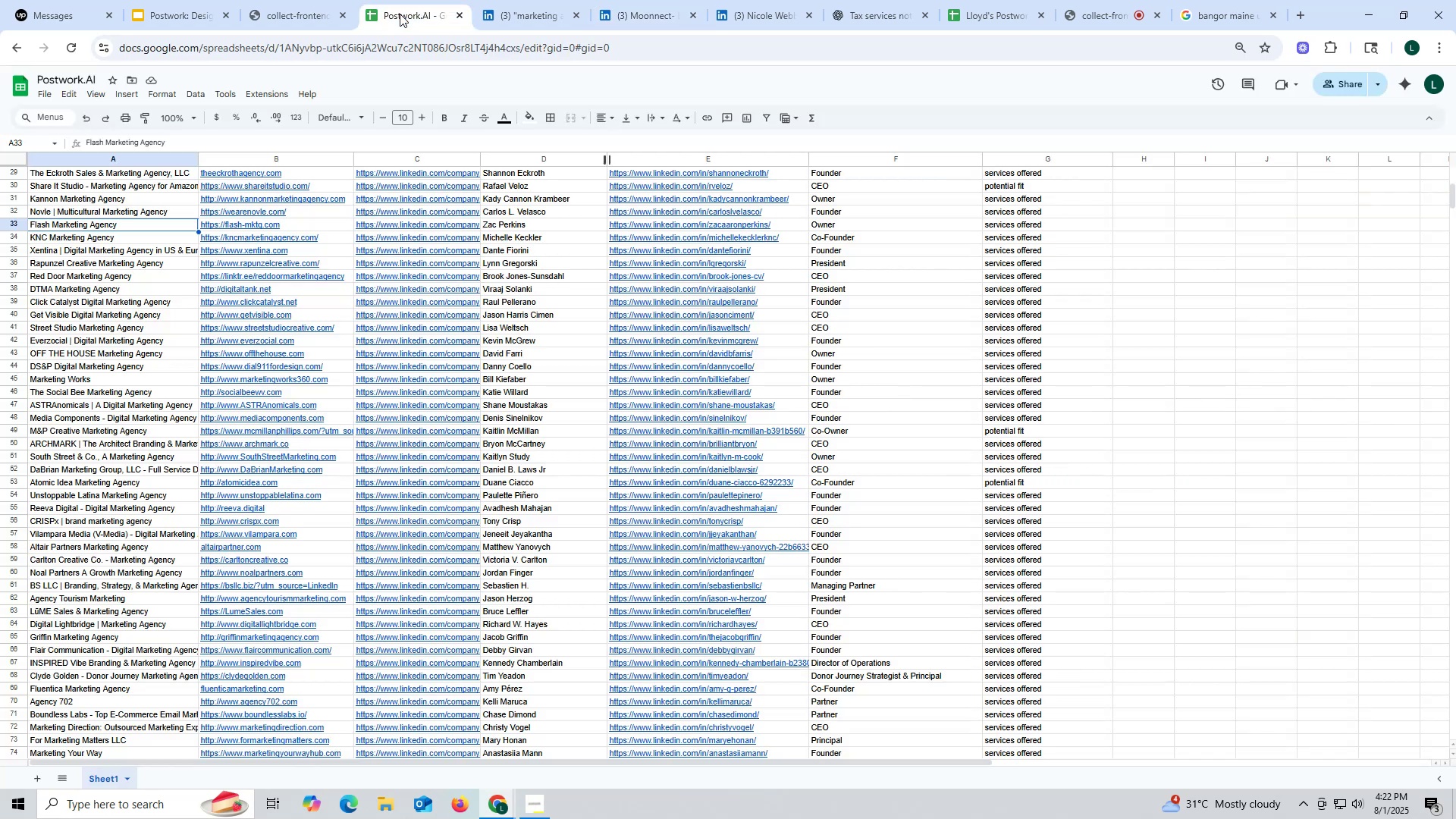 
key(Control+F)
 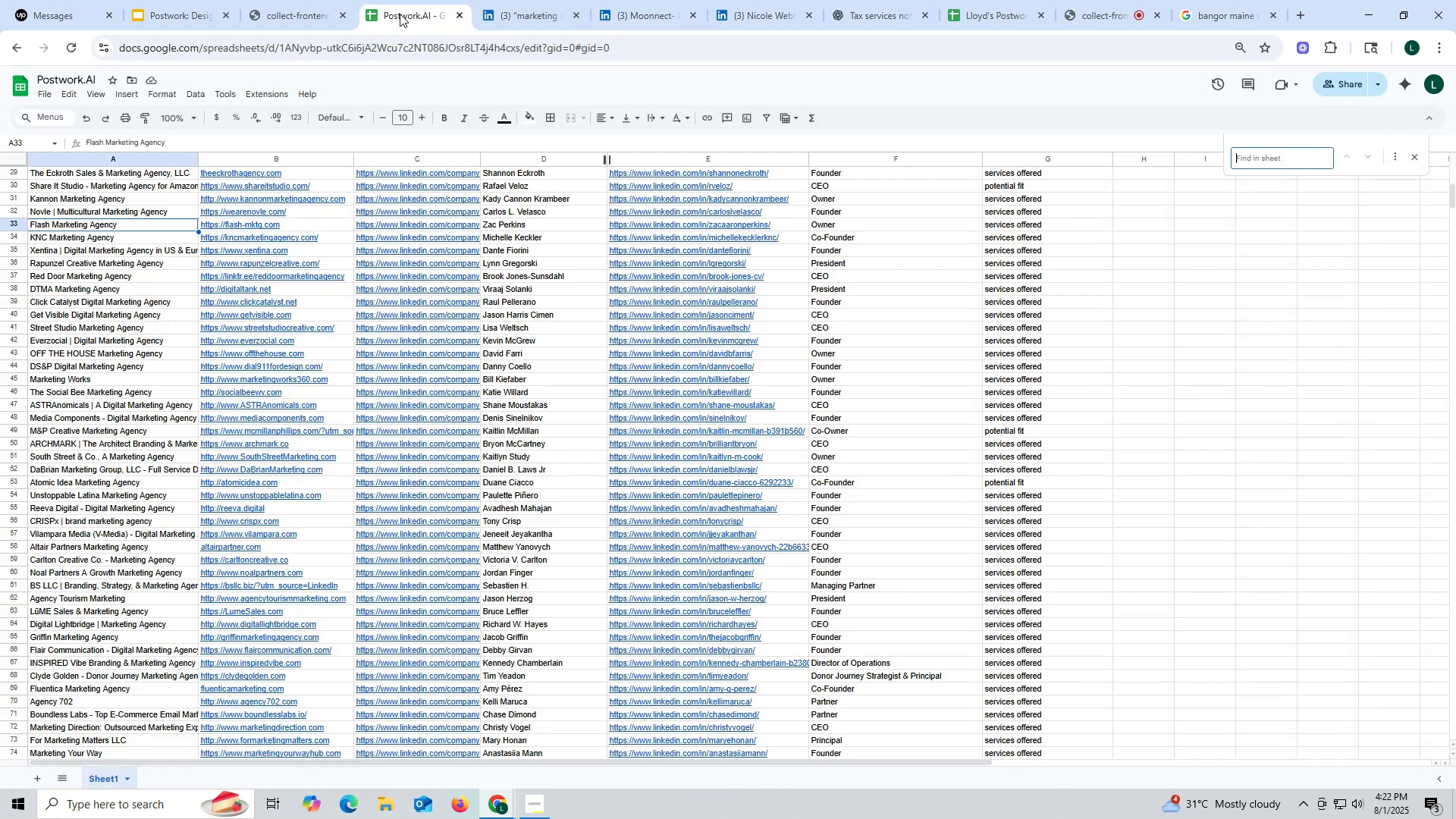 
key(Control+ControlLeft)
 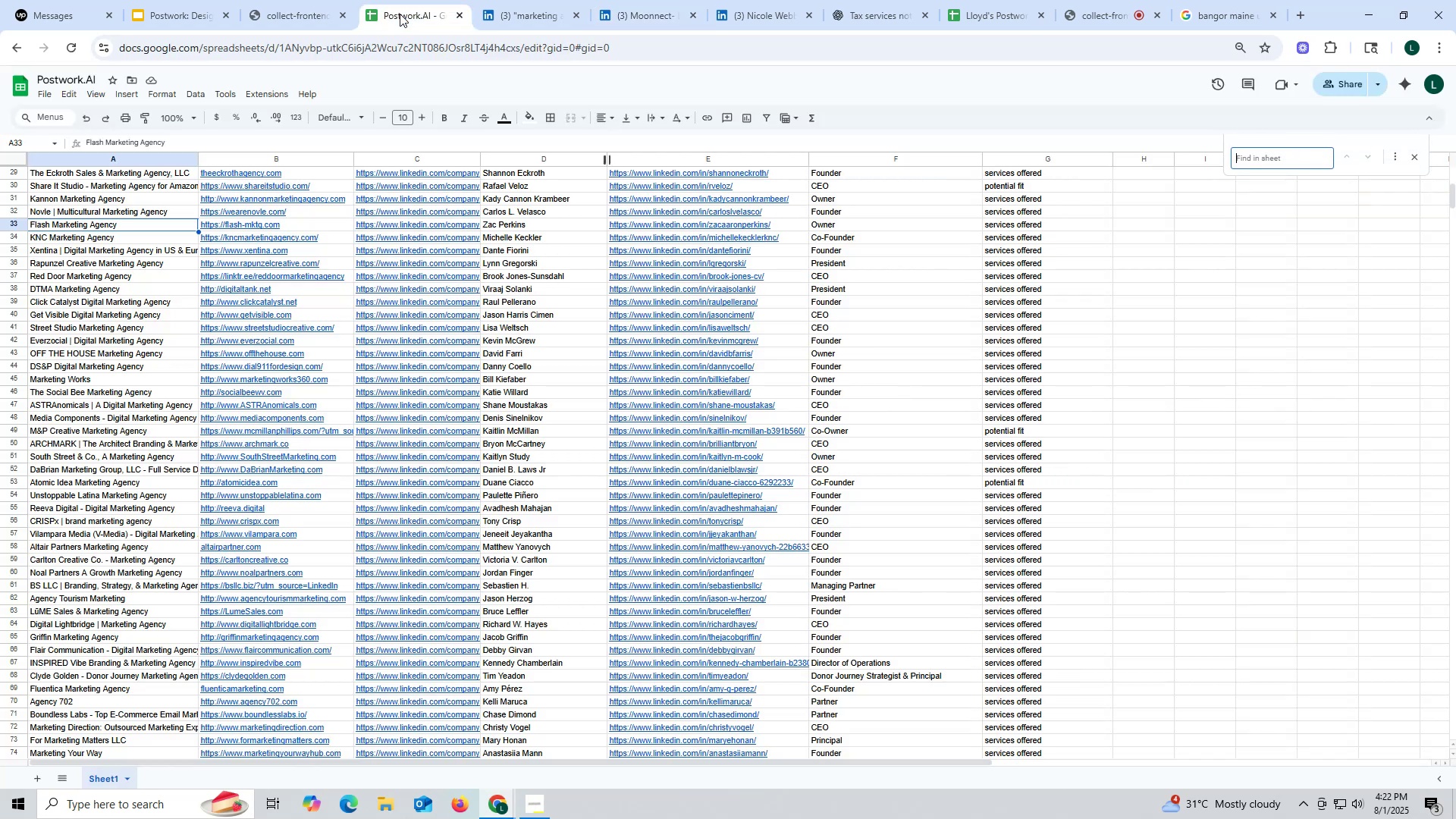 
key(Control+ControlLeft)
 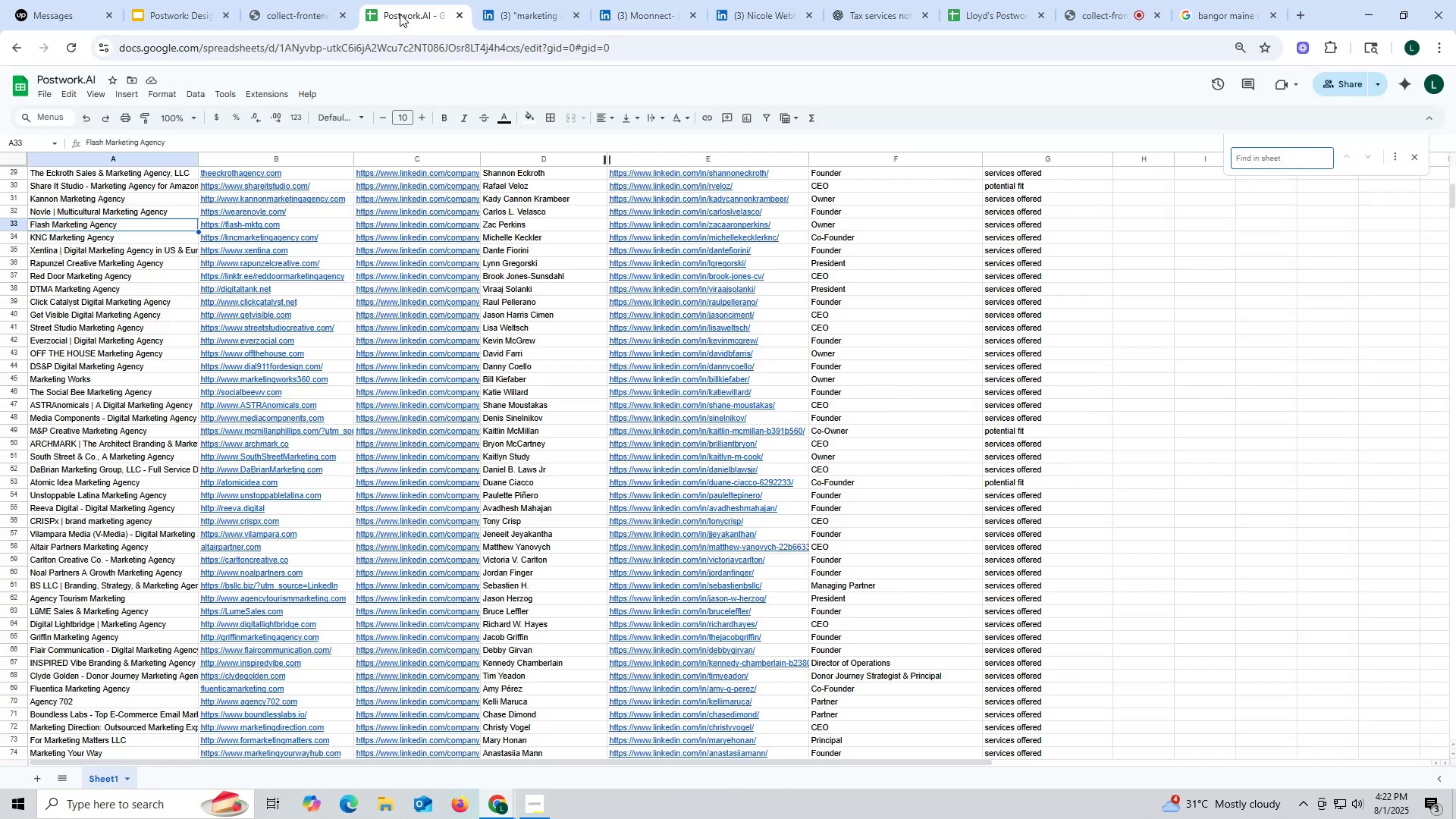 
key(Control+V)
 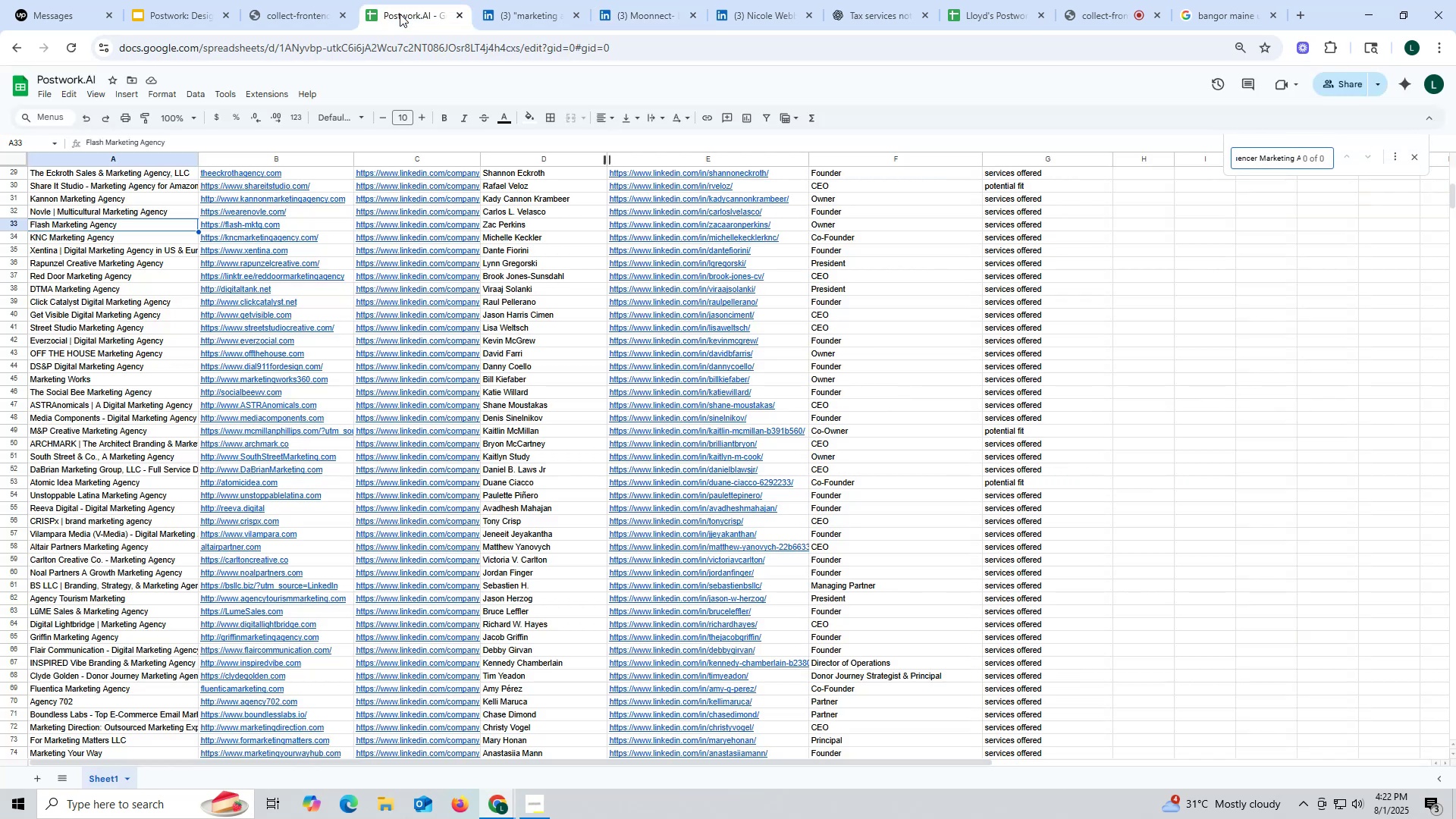 
key(Enter)
 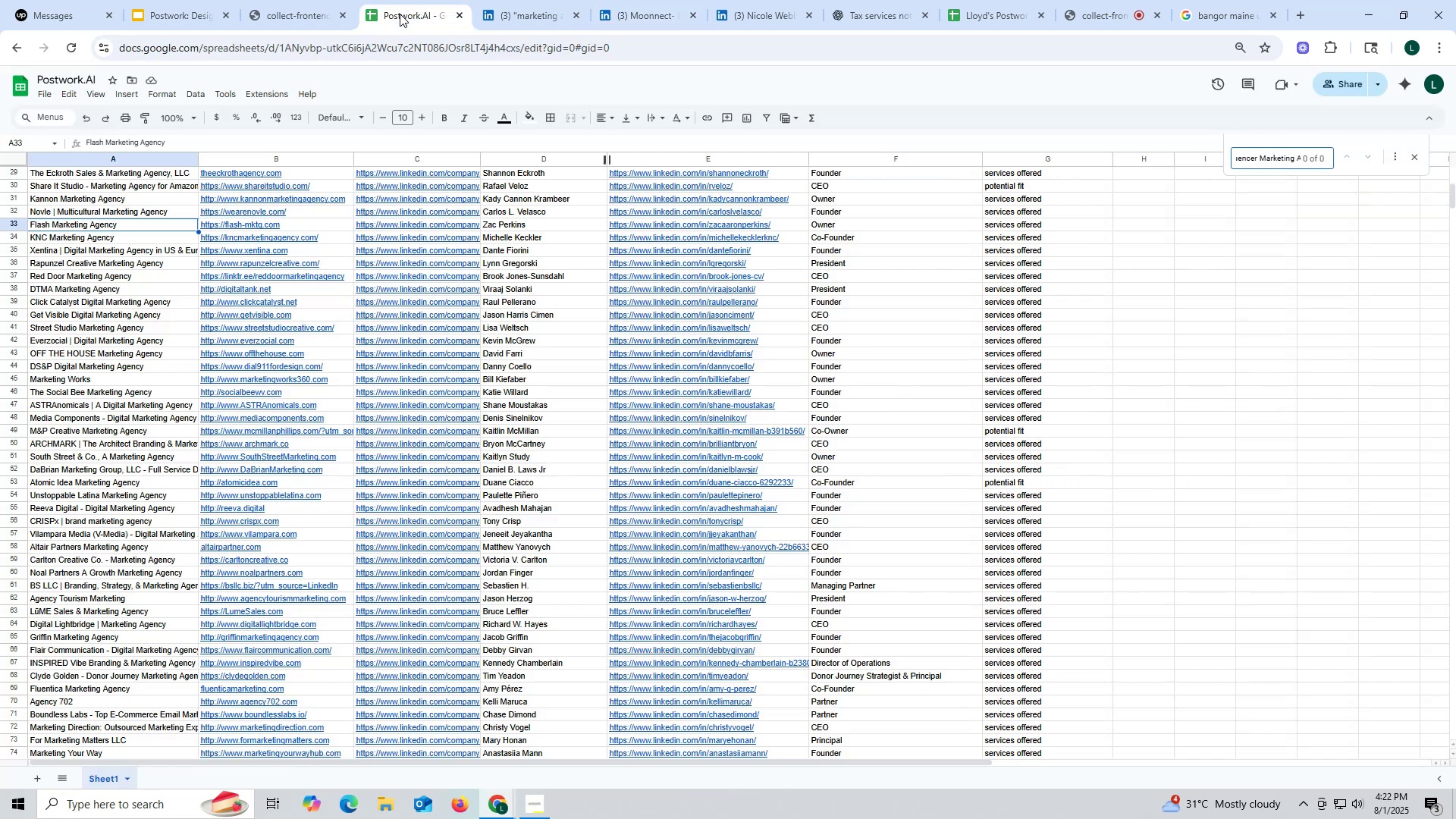 
key(Enter)
 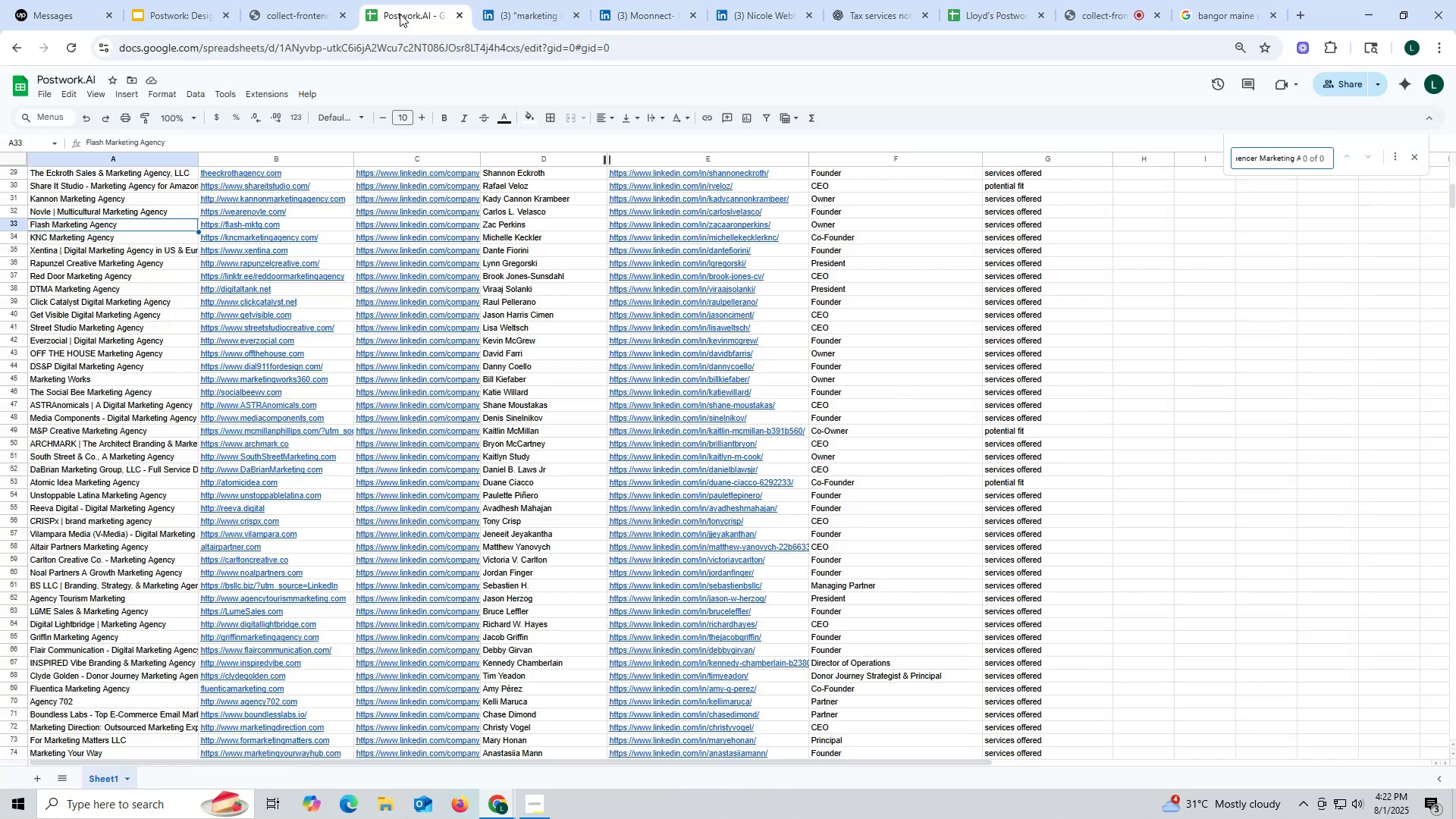 
key(Enter)
 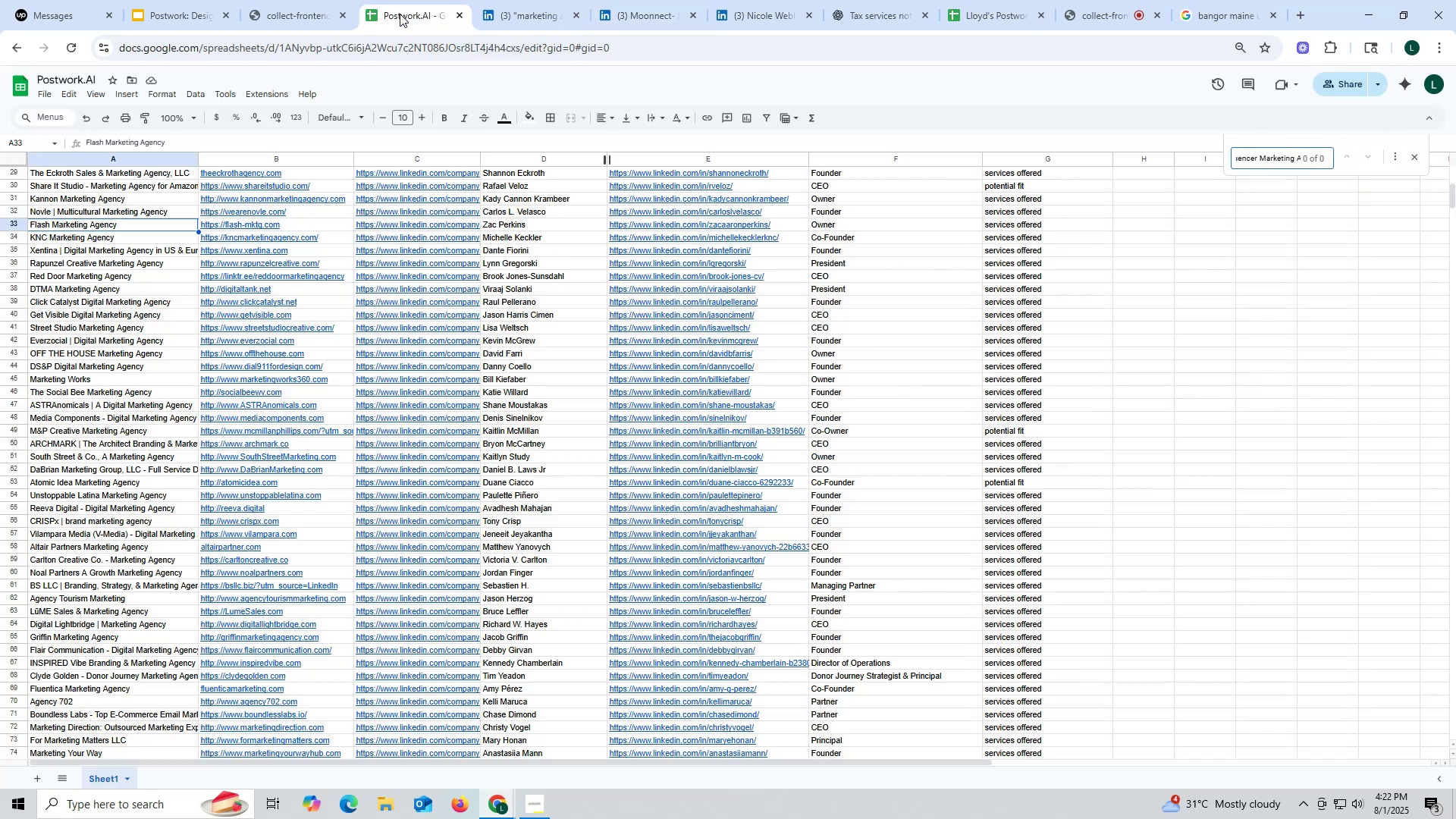 
key(Enter)
 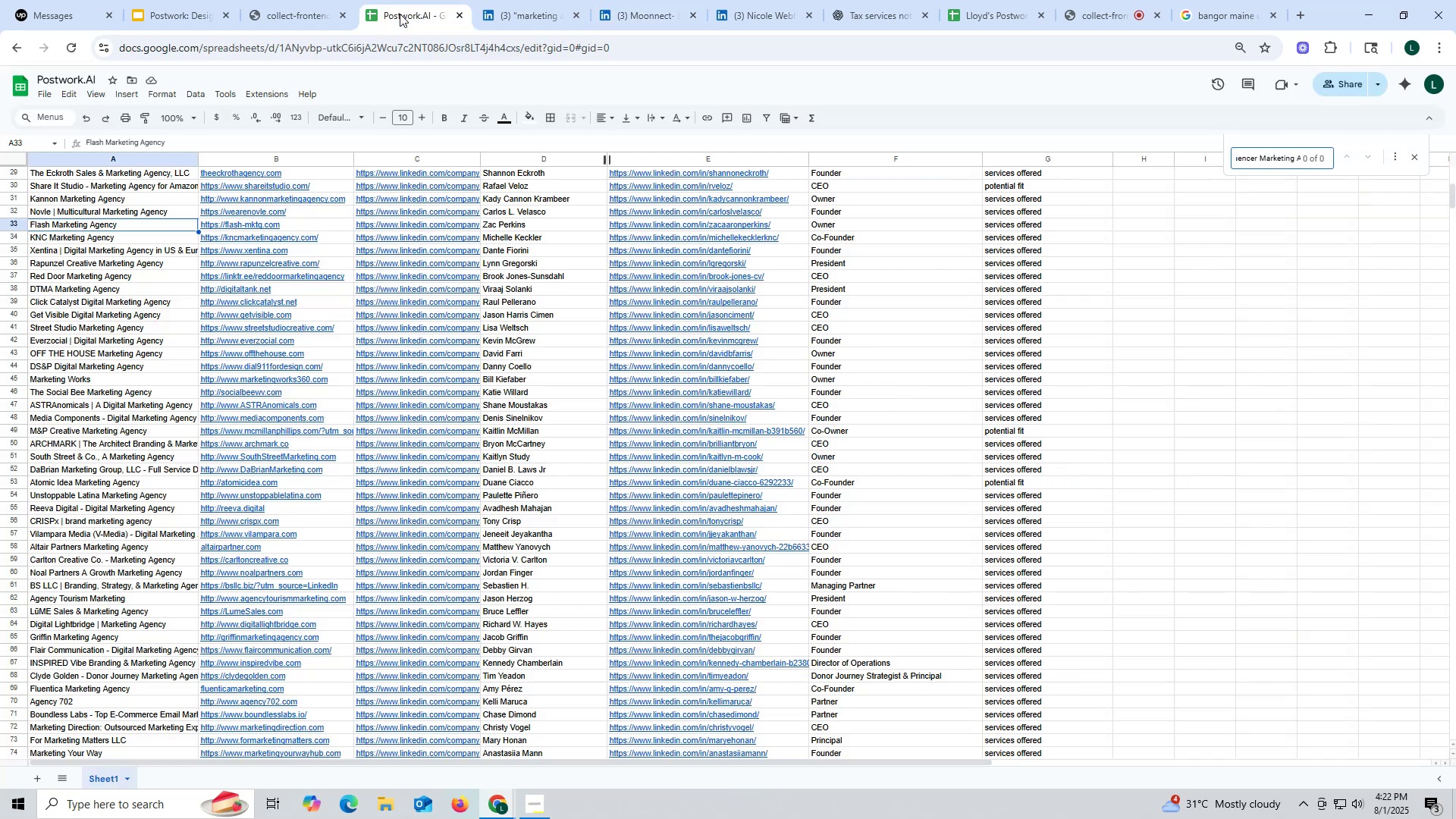 
key(Enter)
 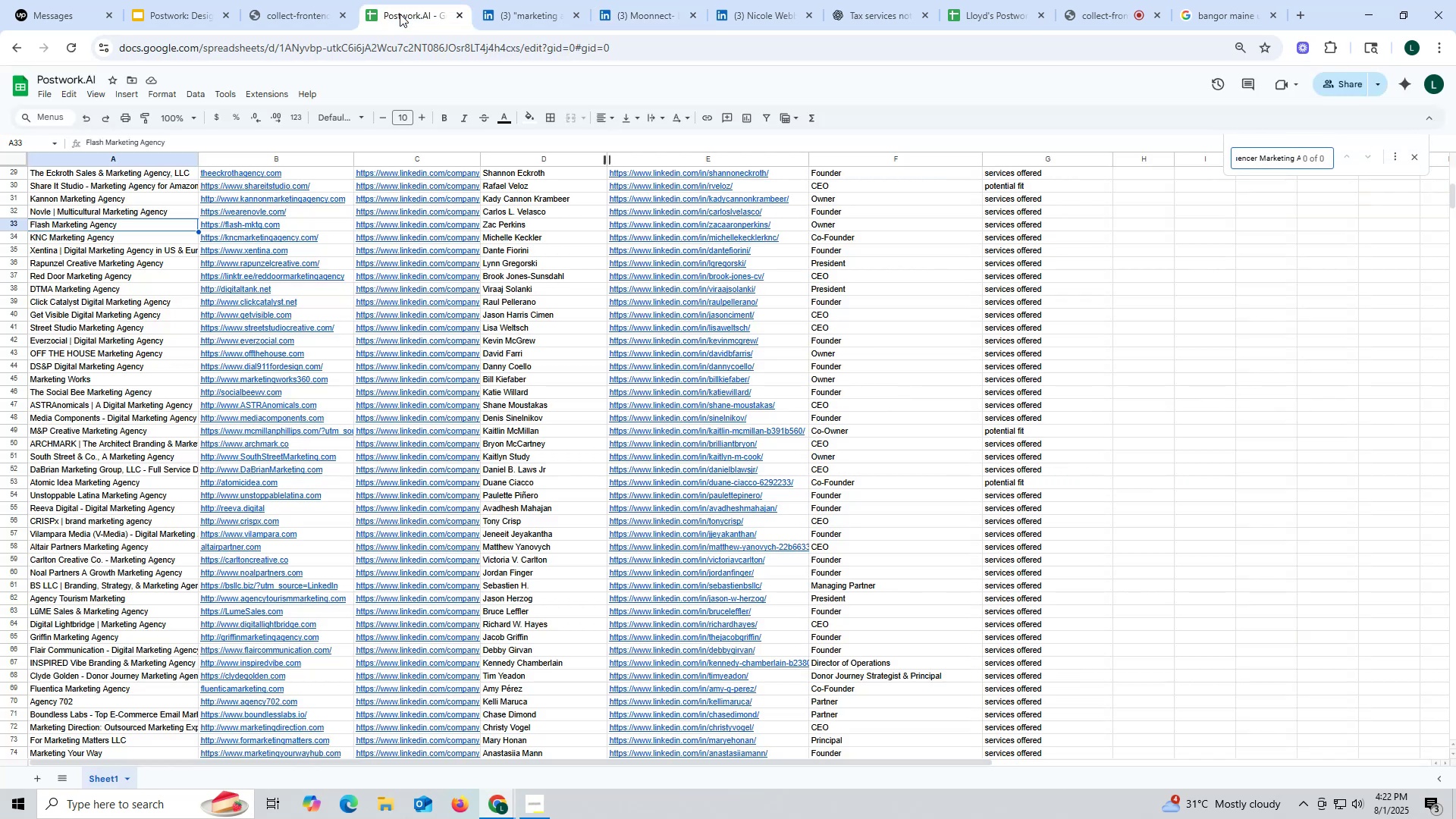 
key(Enter)
 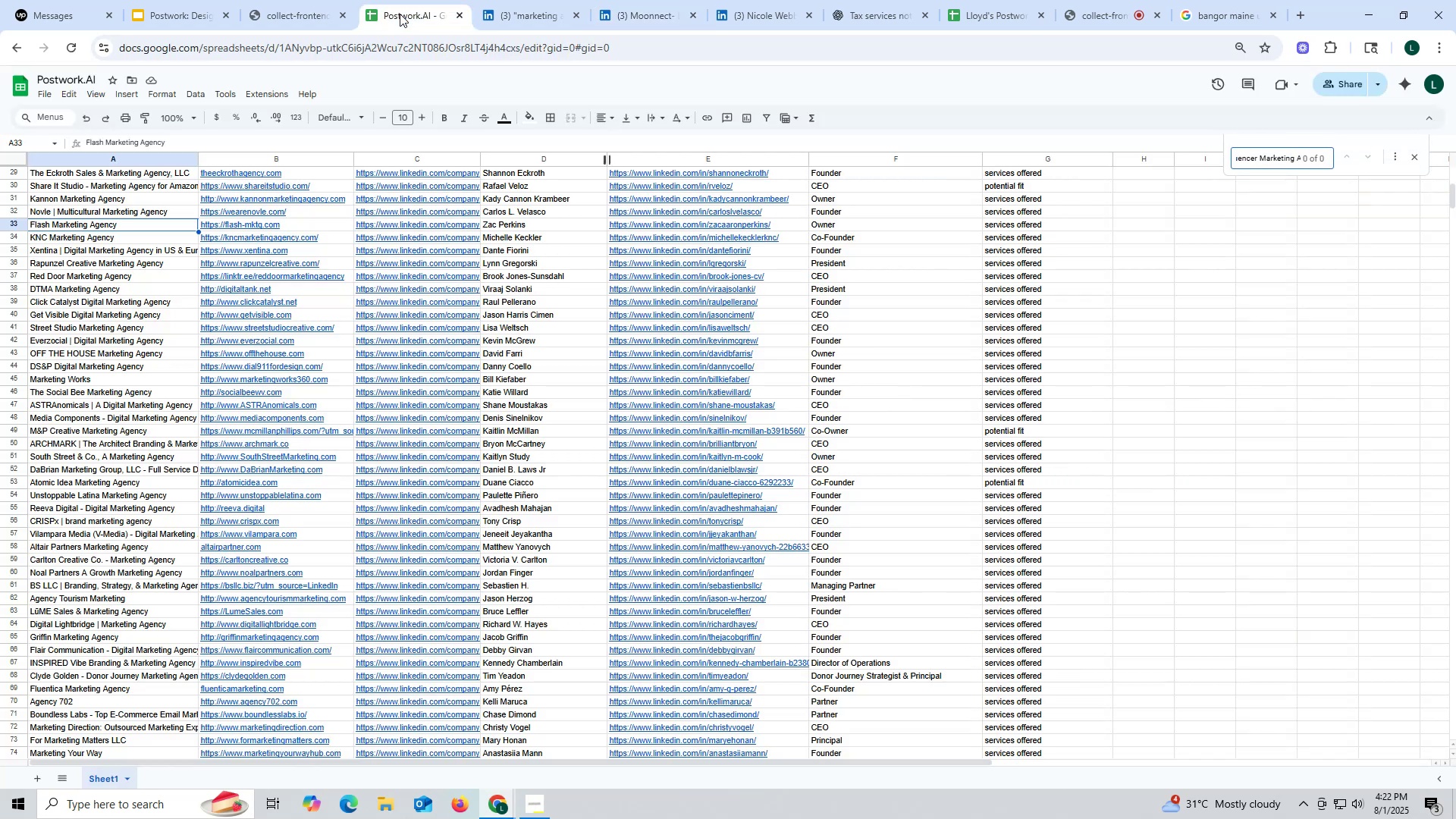 
key(Escape)
 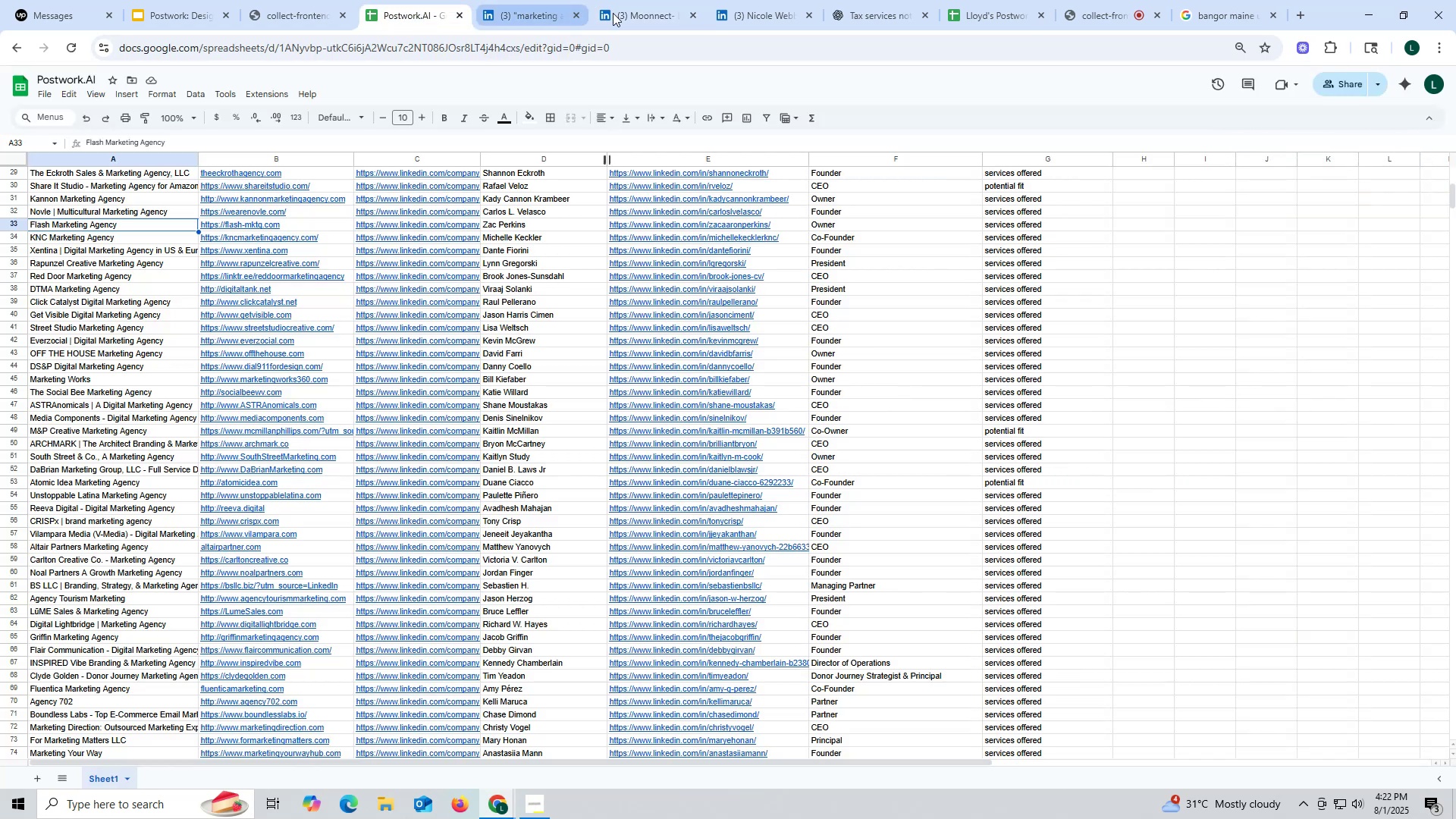 
left_click([630, 11])
 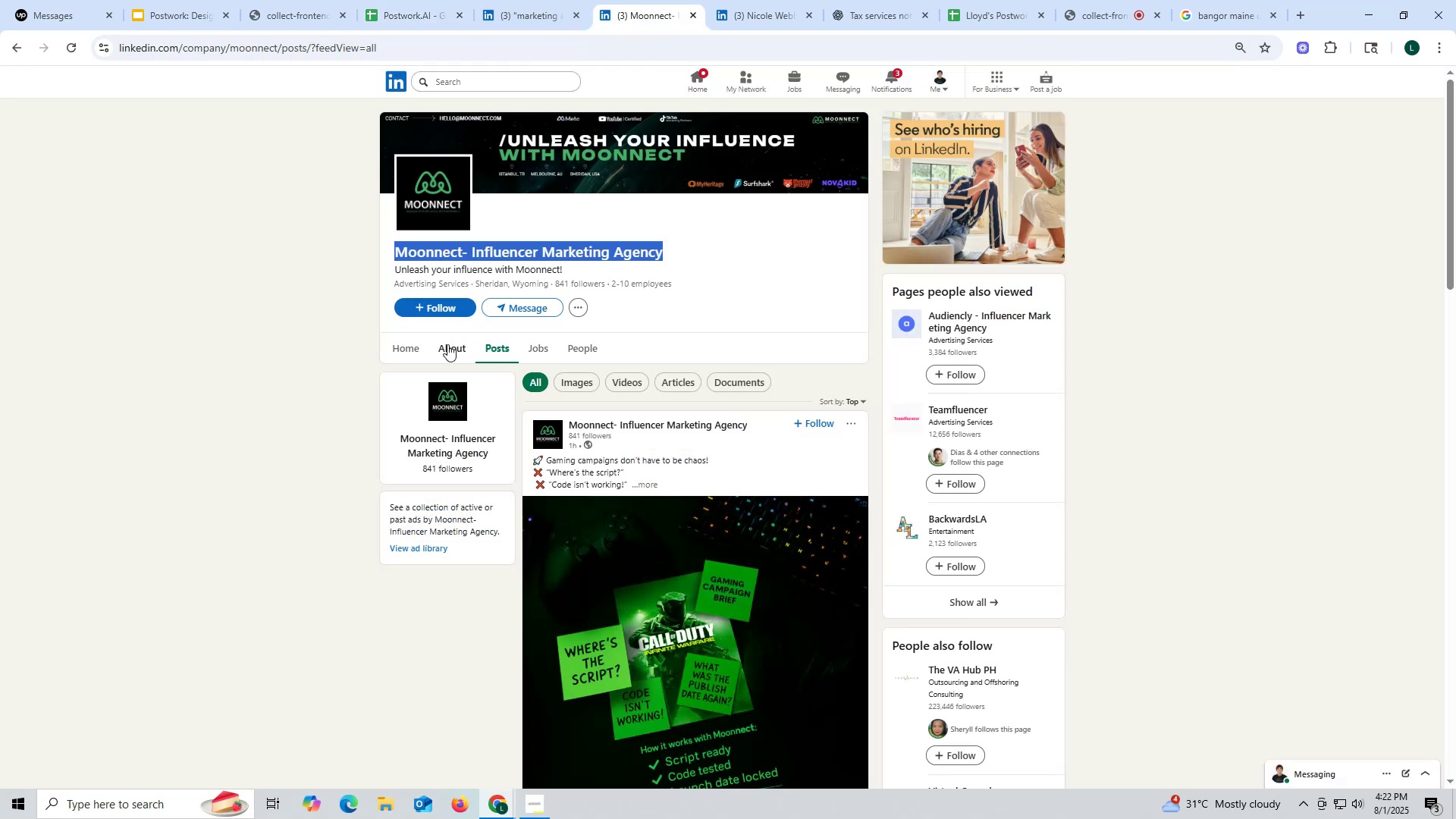 
left_click([445, 344])
 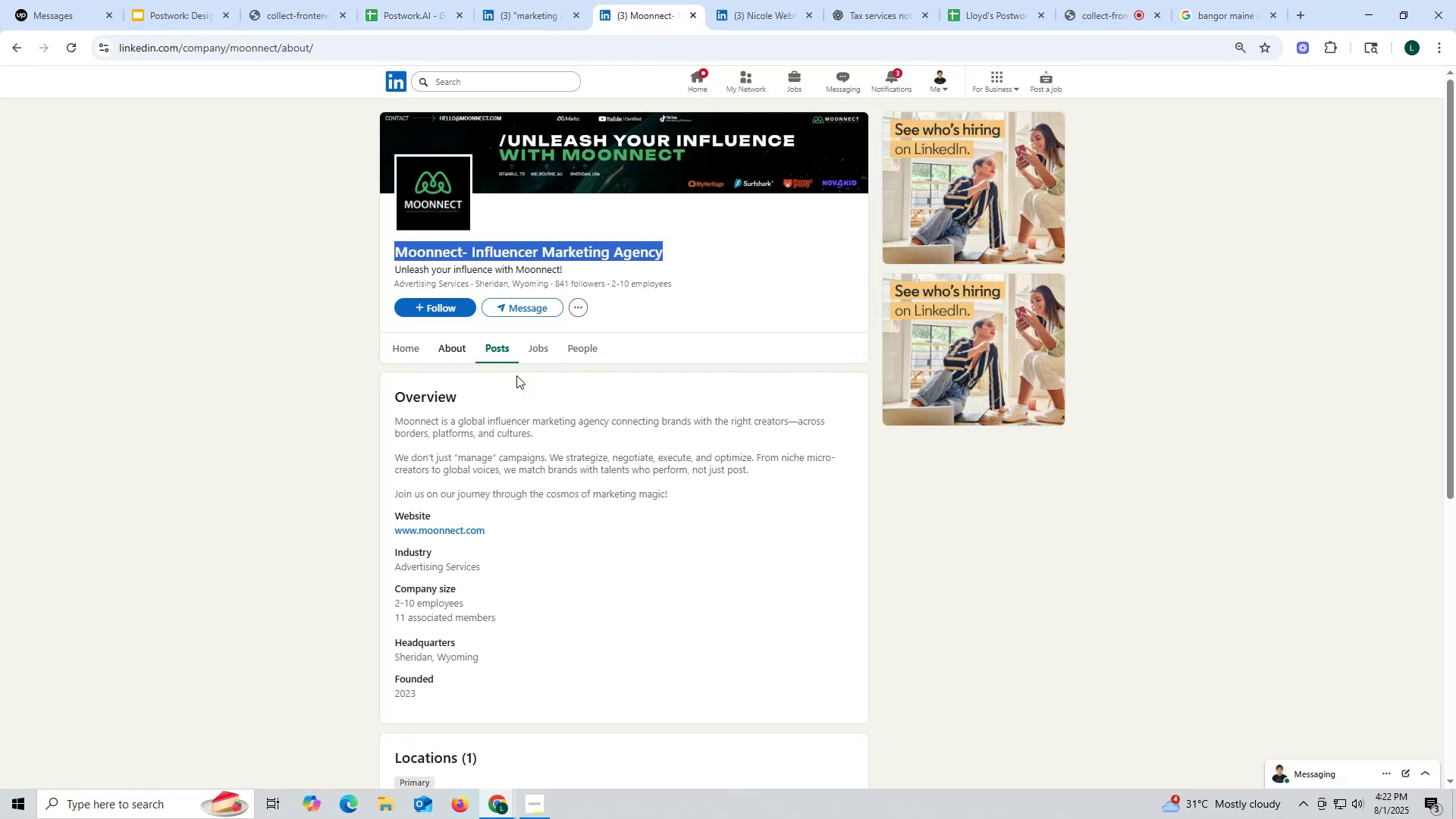 
scroll: coordinate [516, 375], scroll_direction: down, amount: 2.0
 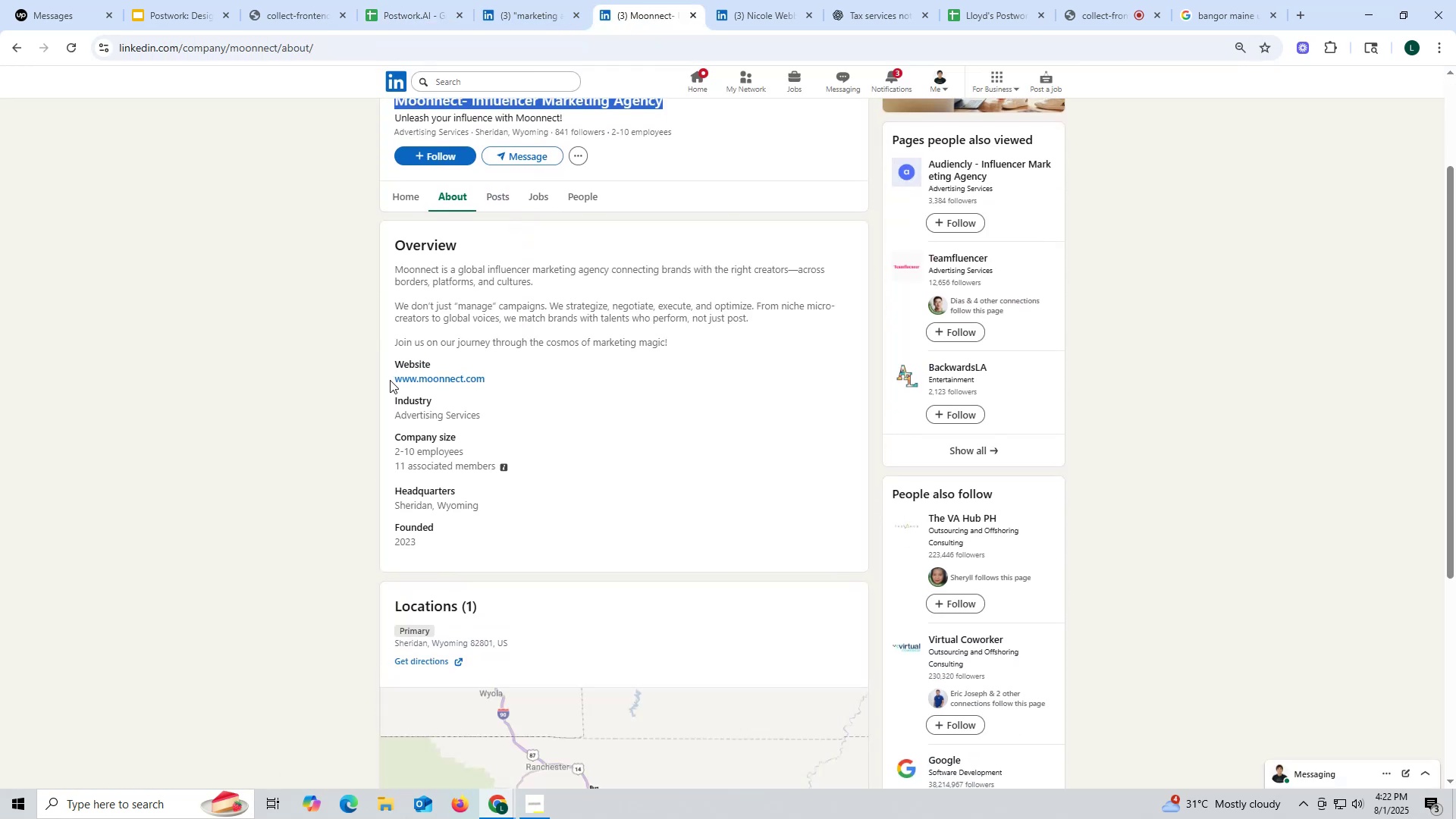 
left_click_drag(start_coordinate=[389, 378], to_coordinate=[535, 378])
 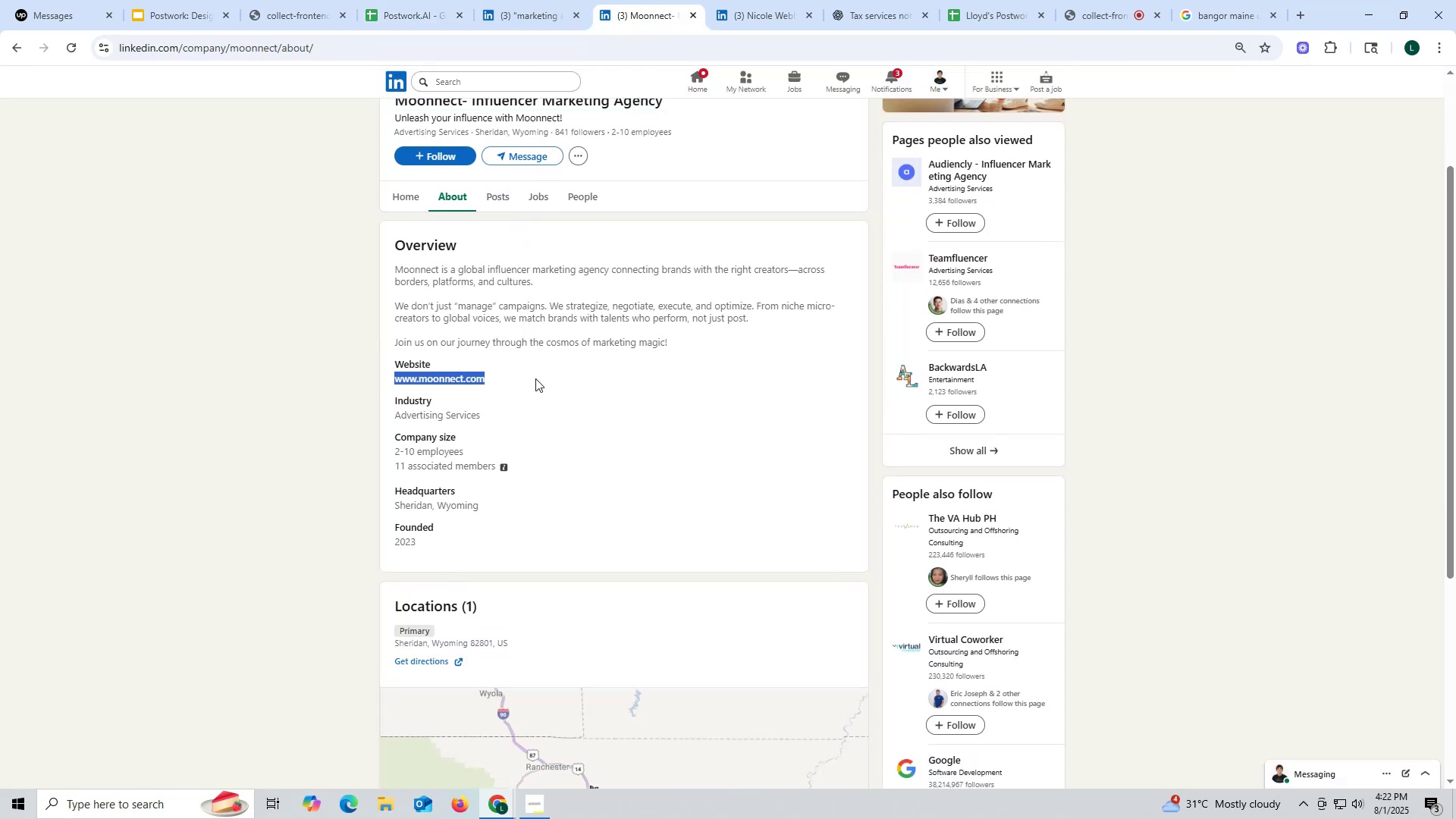 
key(Control+ControlLeft)
 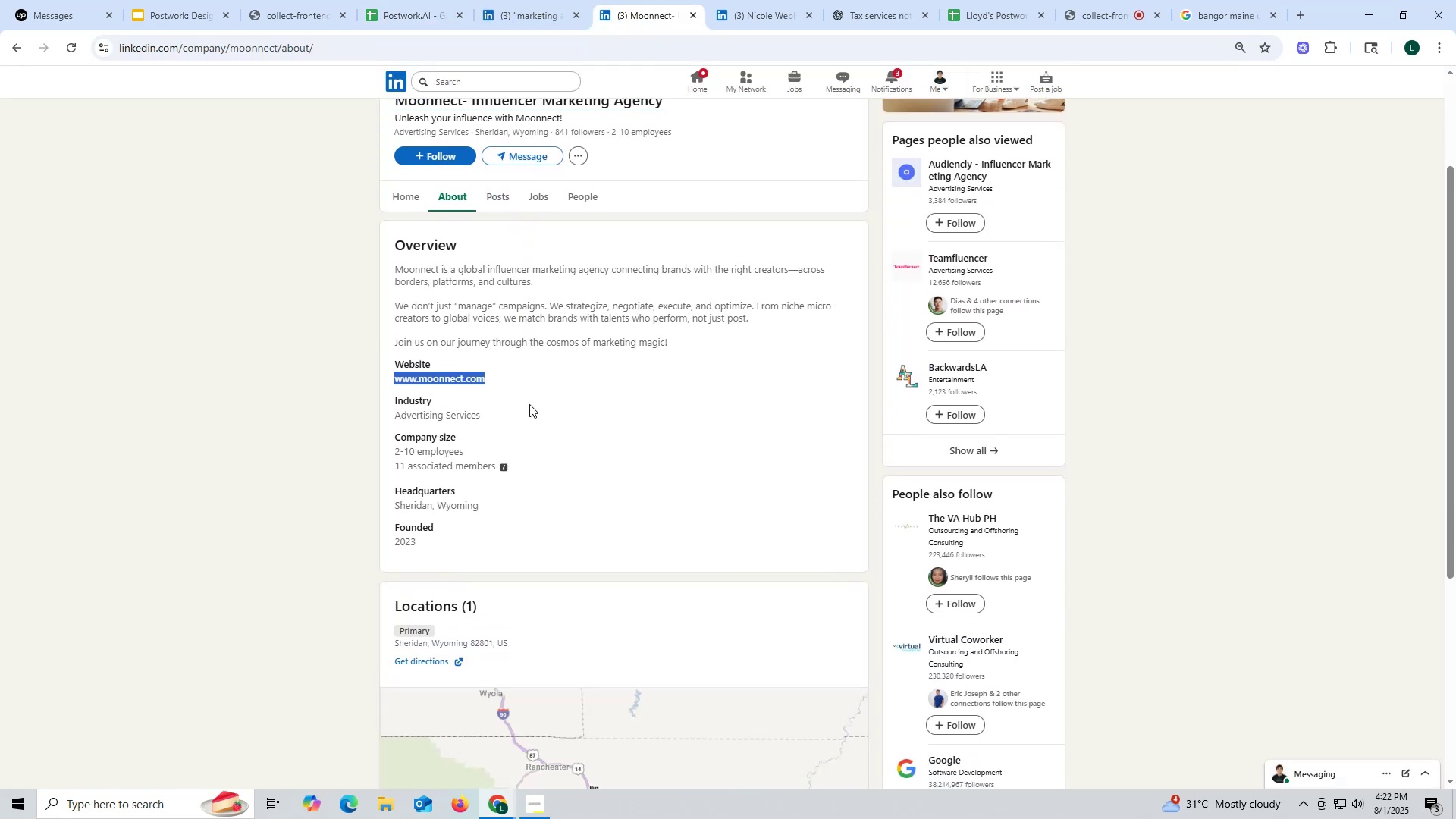 
key(Control+C)
 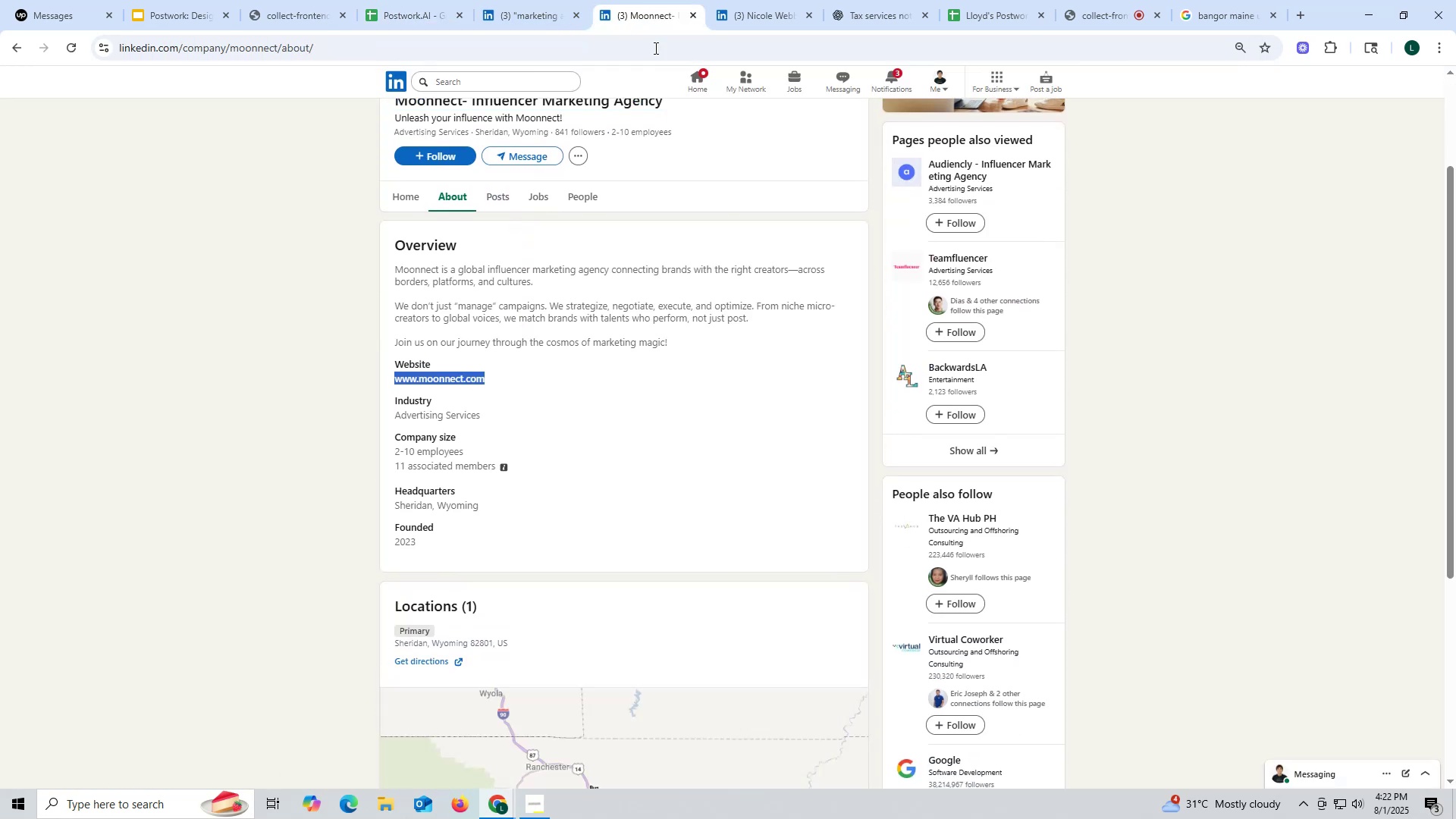 
key(Control+ControlLeft)
 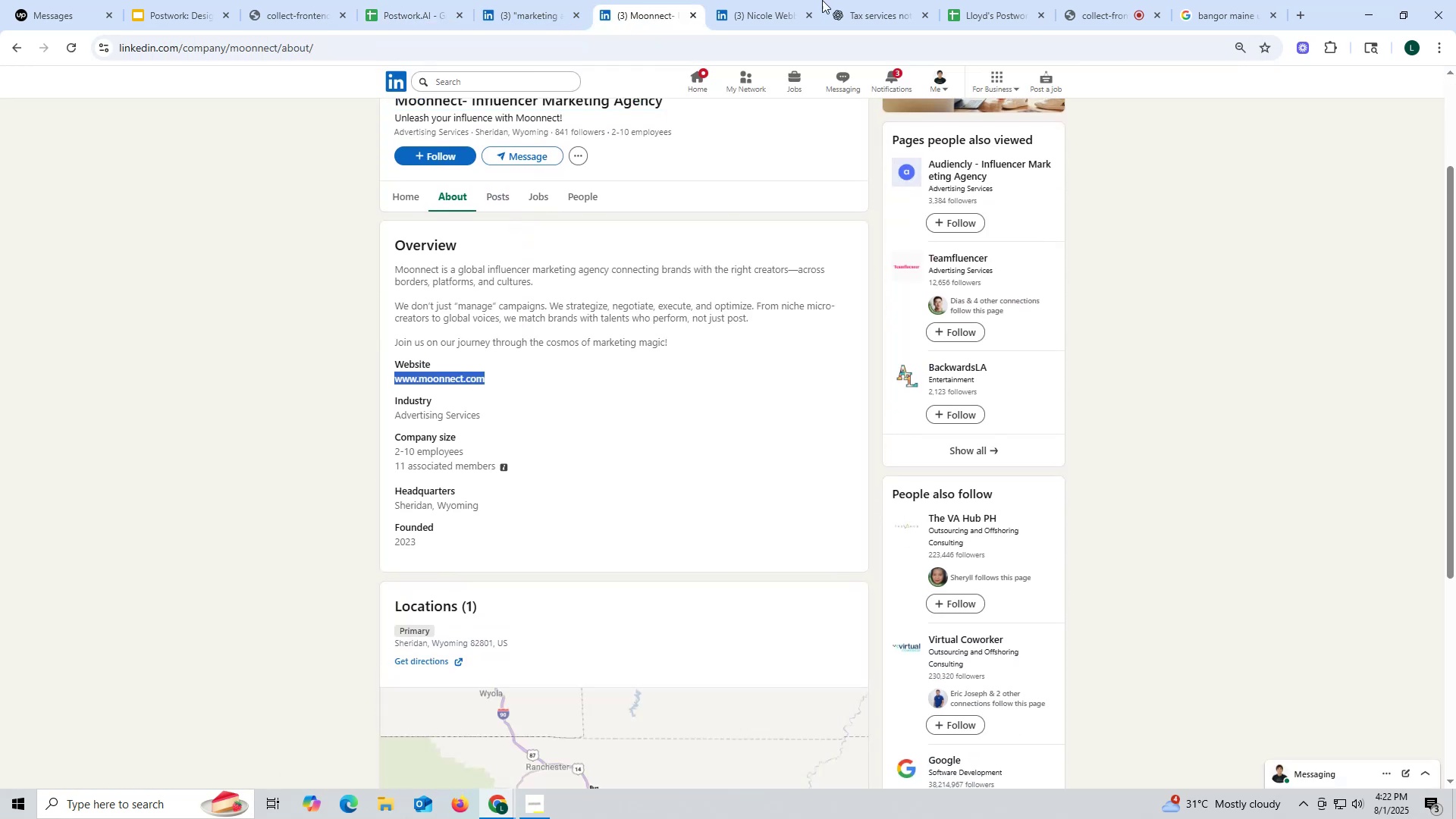 
key(Control+C)
 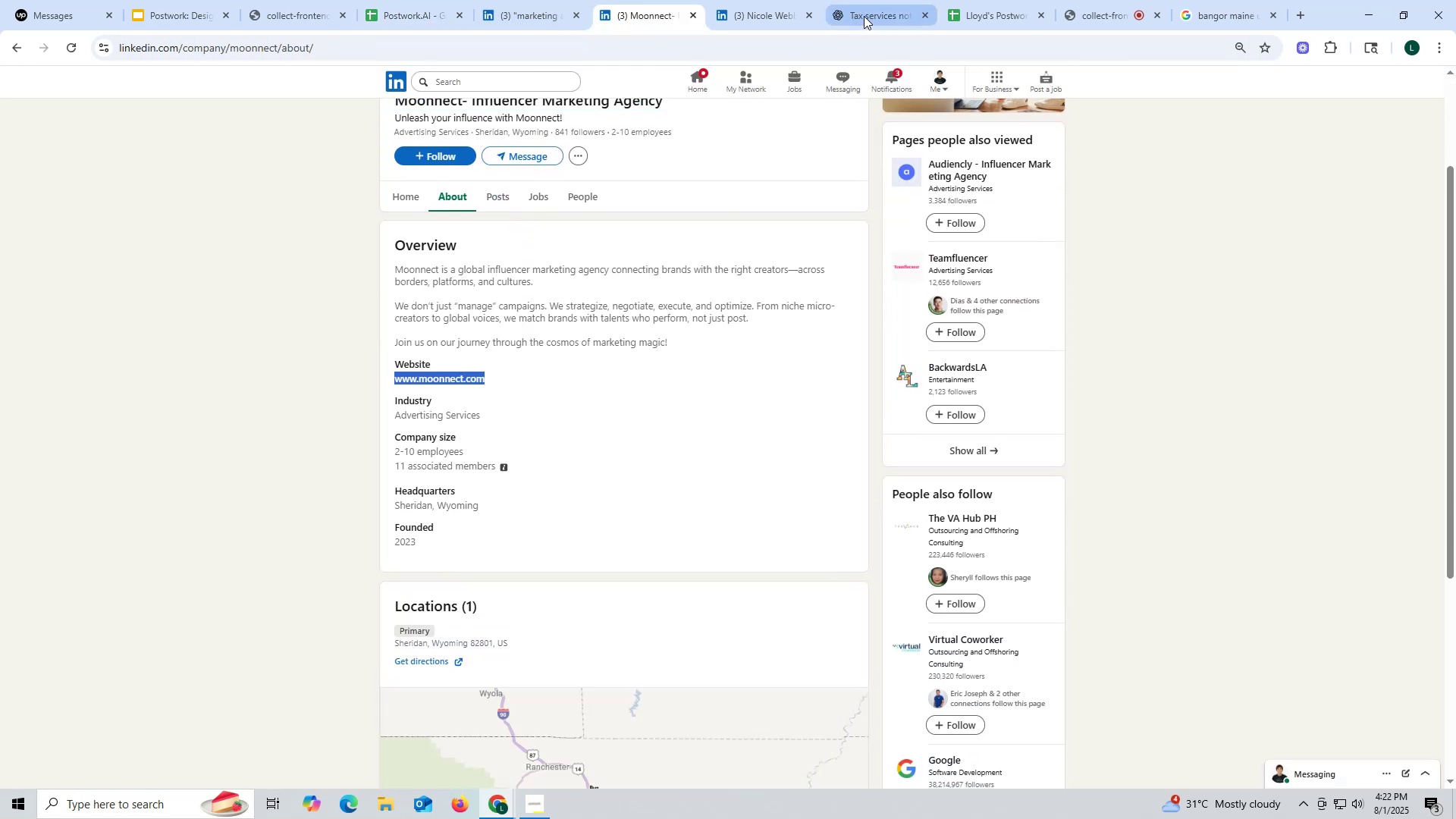 
left_click([864, 16])
 